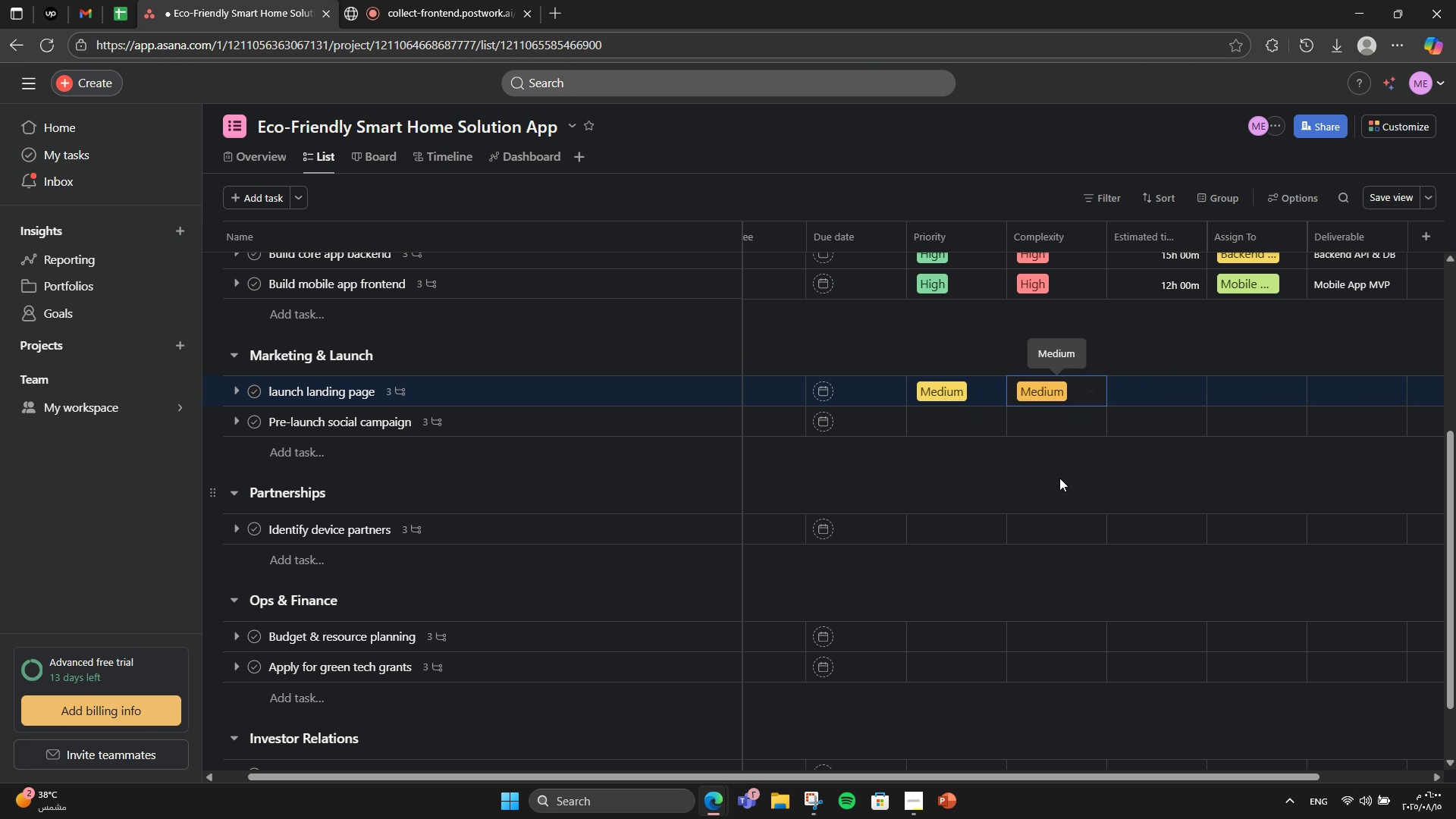 
left_click([1059, 478])
 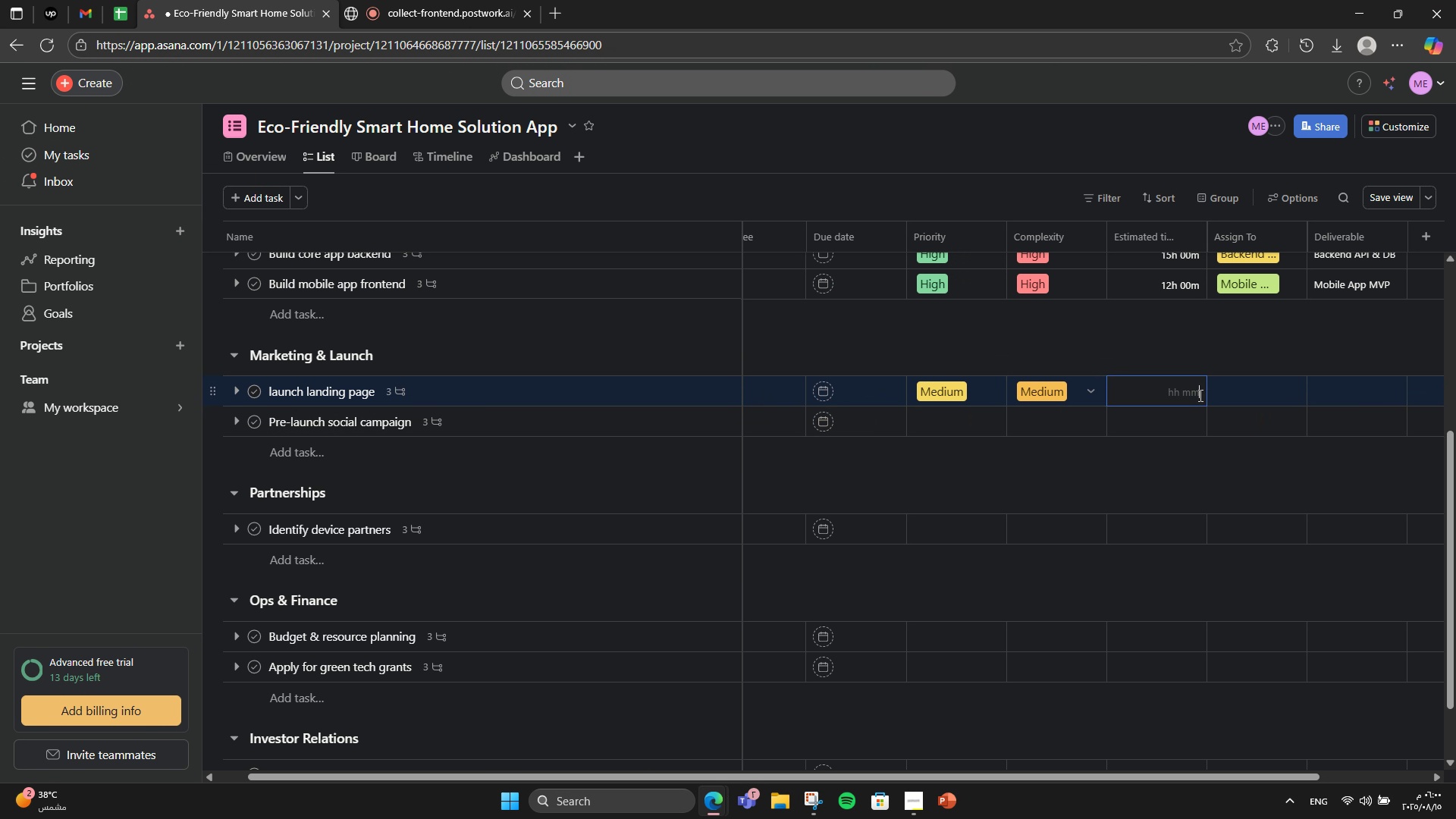 
left_click([1199, 395])
 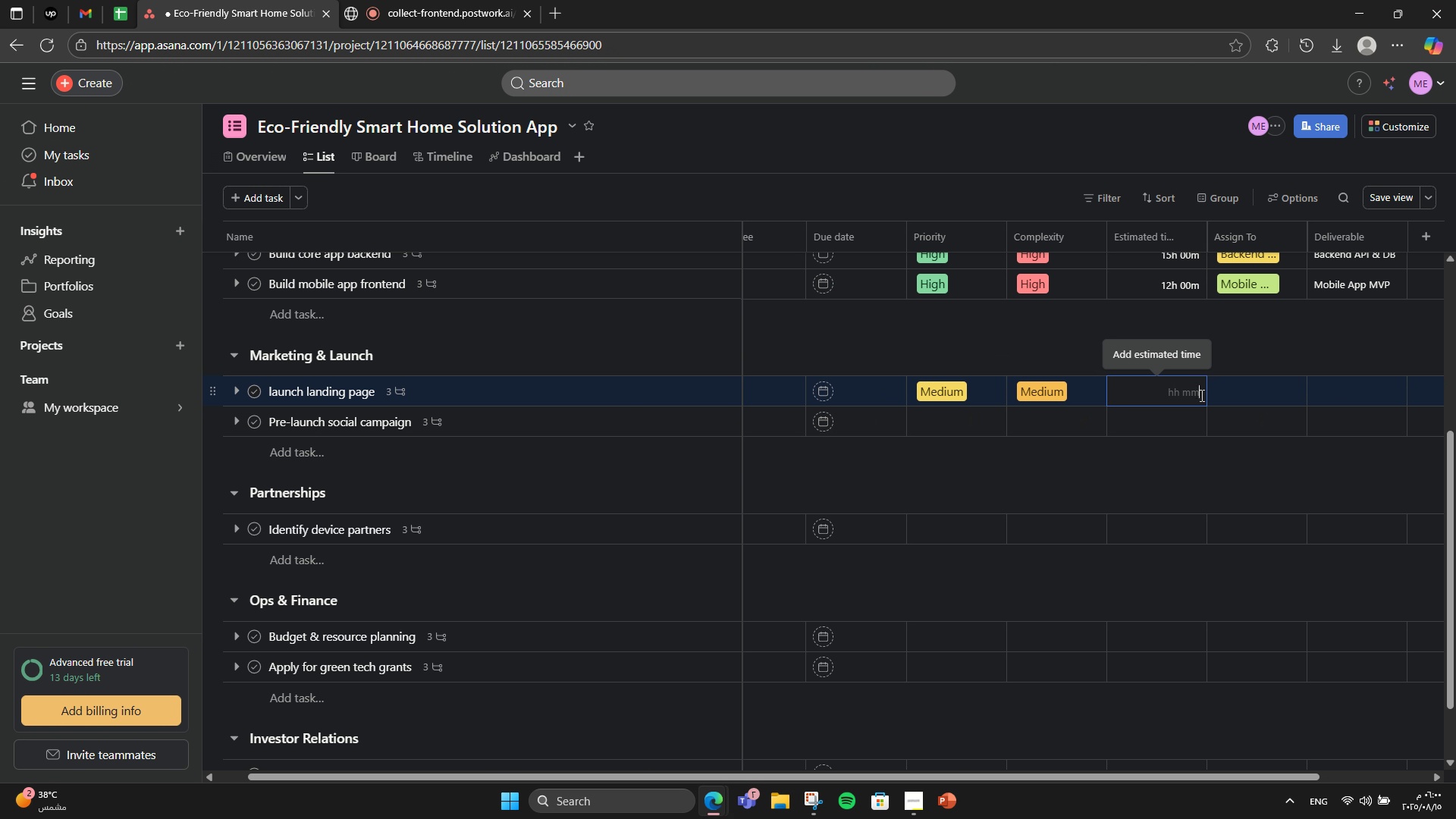 
key(Numpad6)
 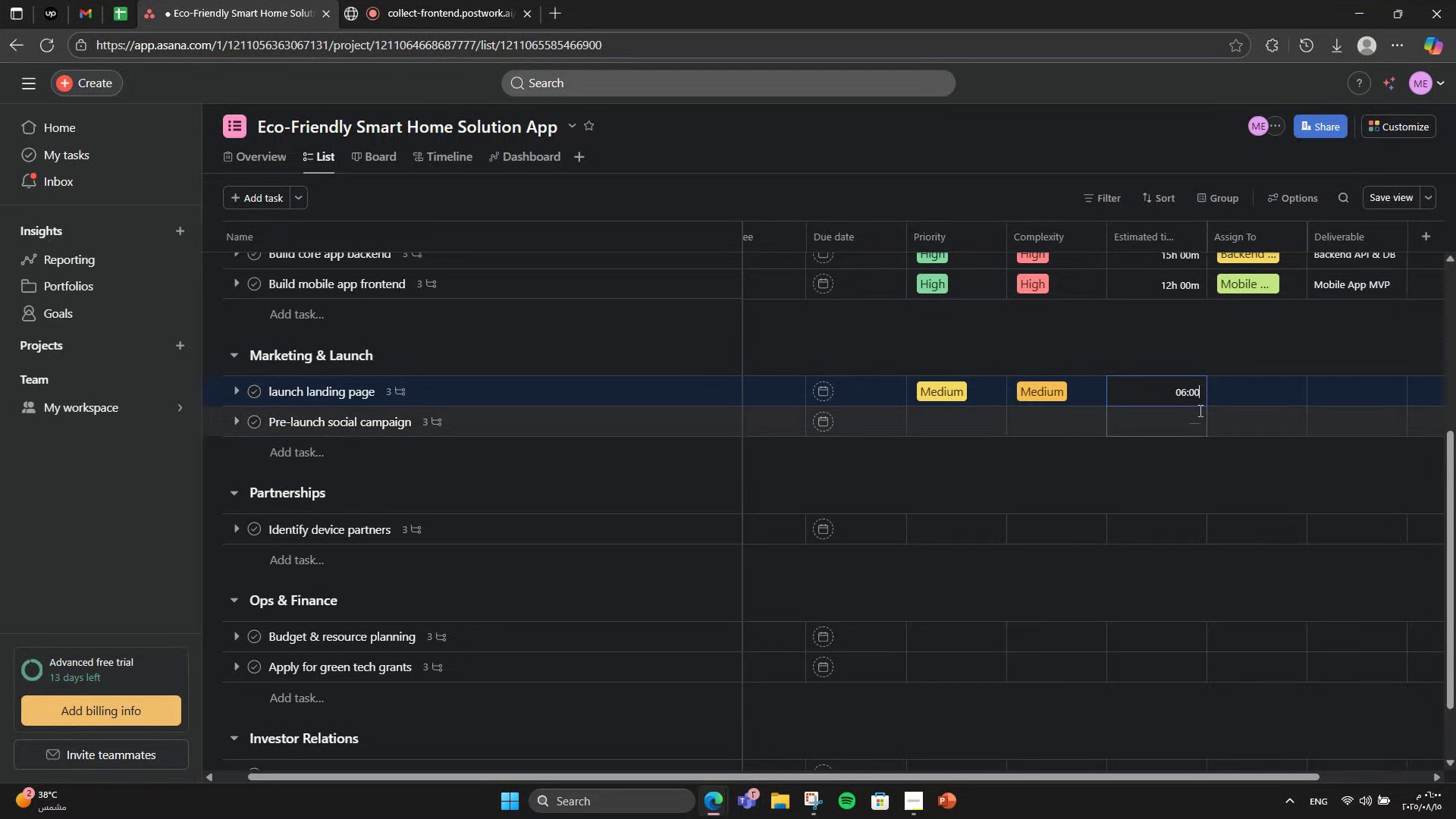 
double_click([1228, 397])
 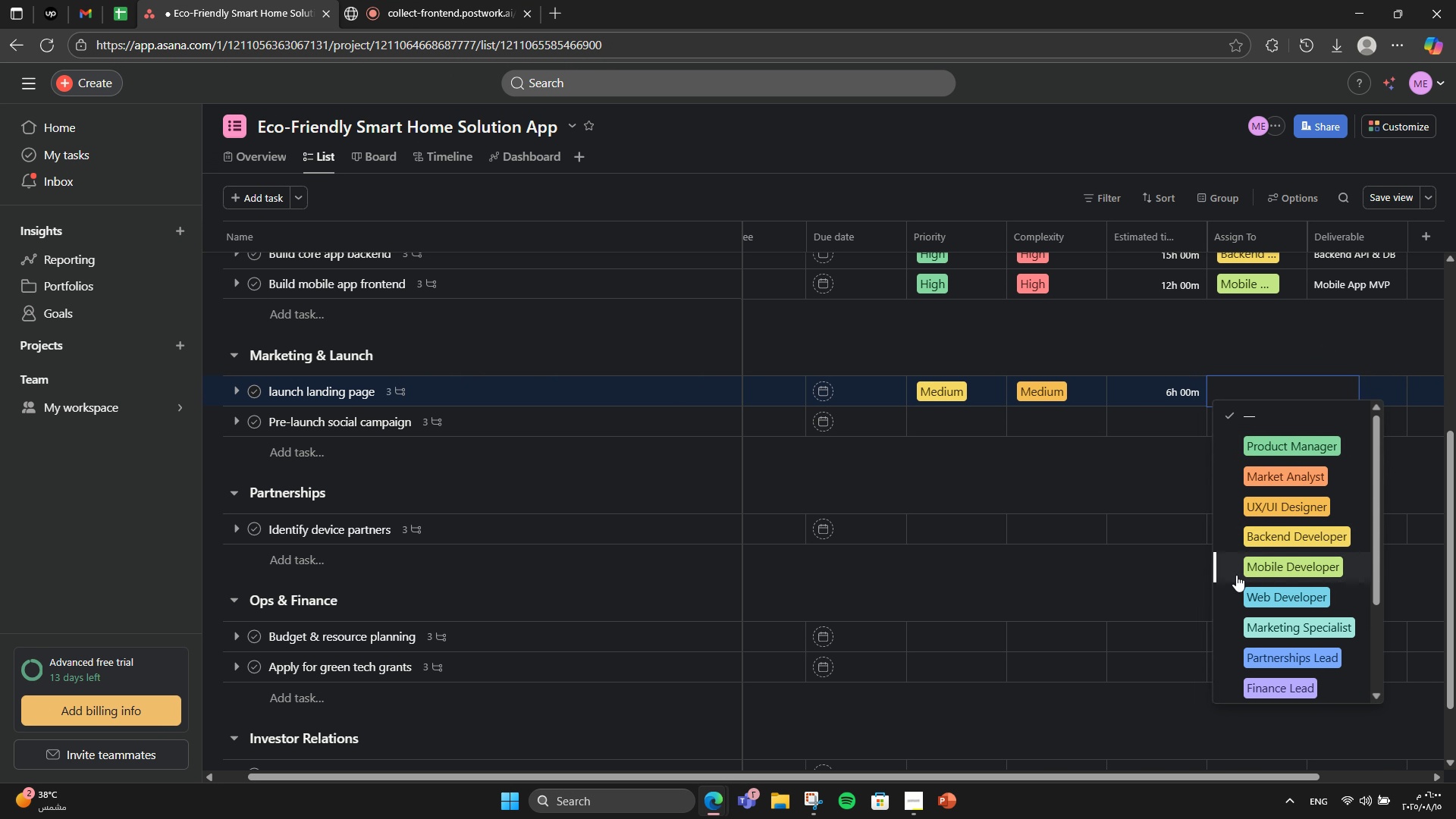 
left_click([1244, 590])
 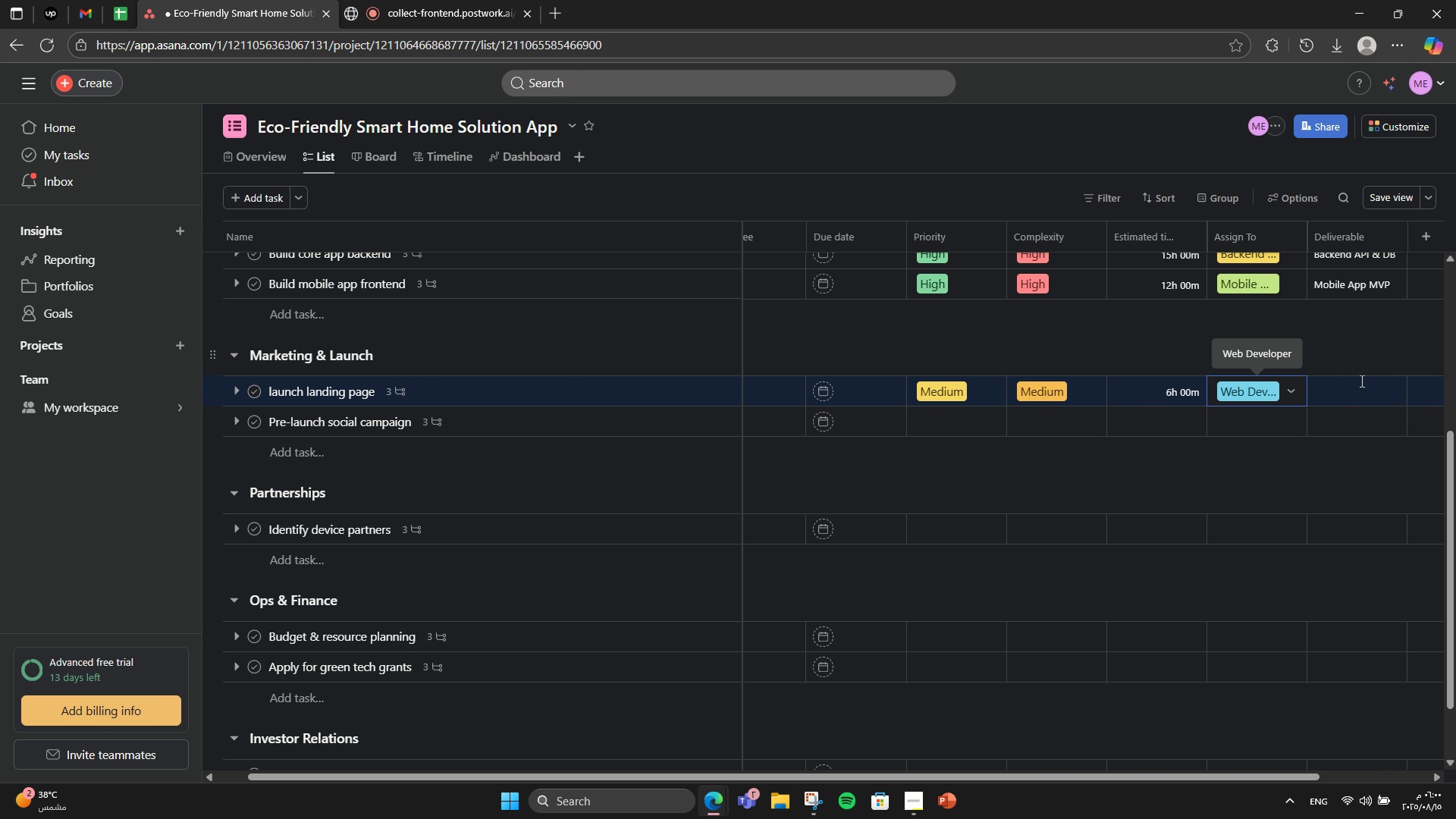 
left_click([1367, 395])
 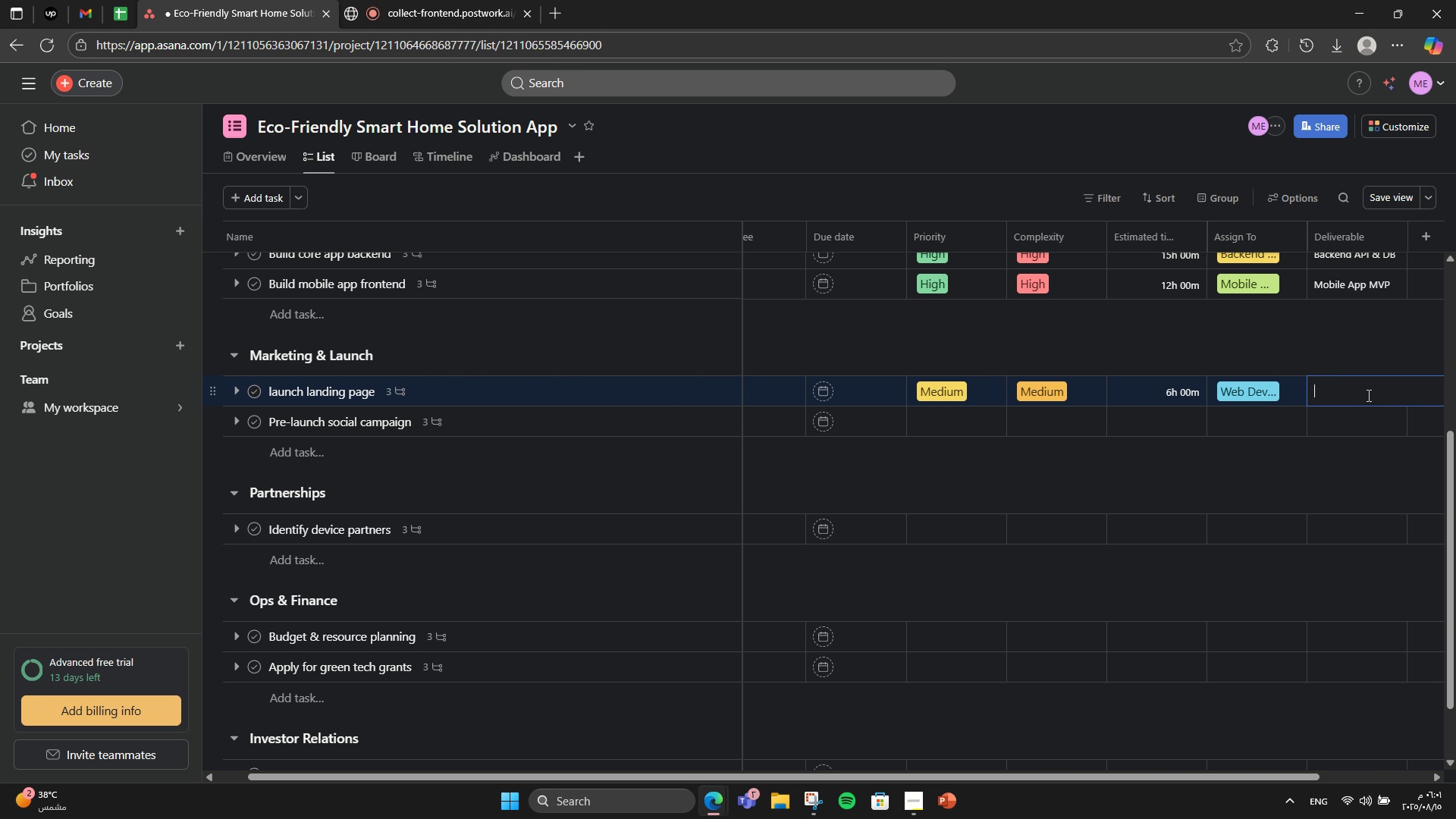 
type(Live LANDIN)
key(Backspace)
key(Backspace)
key(Backspace)
key(Backspace)
key(Backspace)
type(anding Page)
 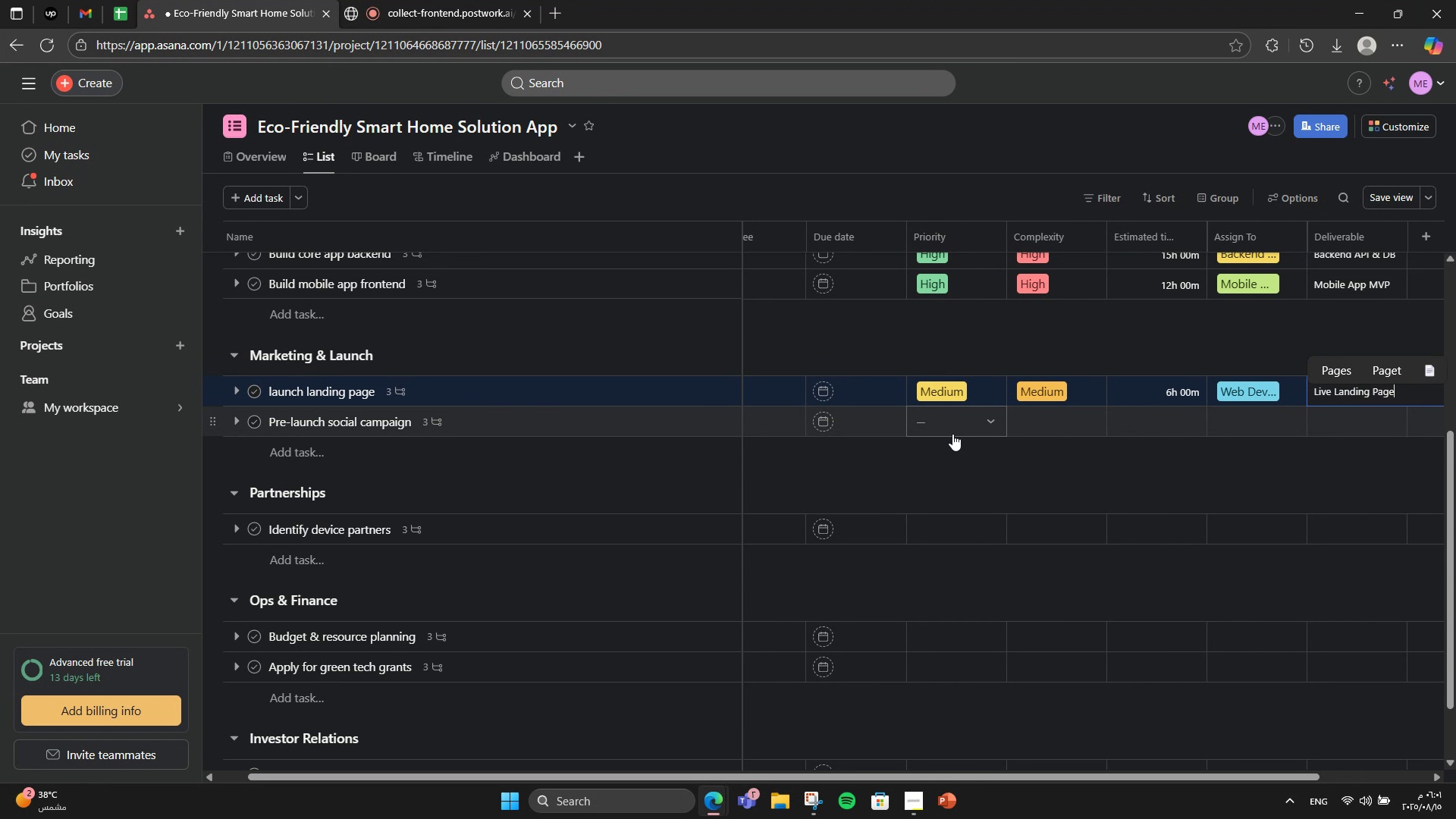 
wait(5.74)
 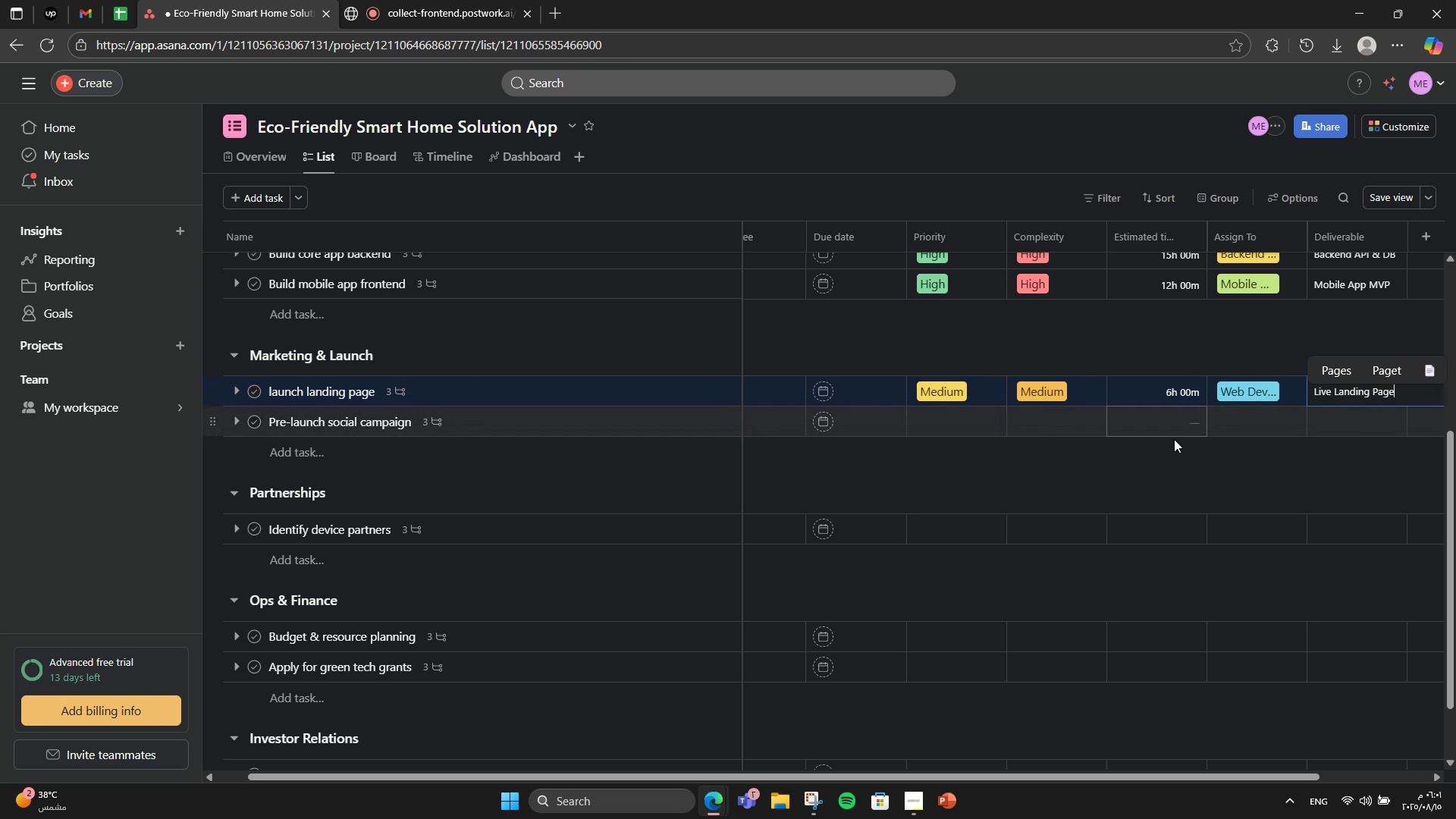 
left_click([952, 434])
 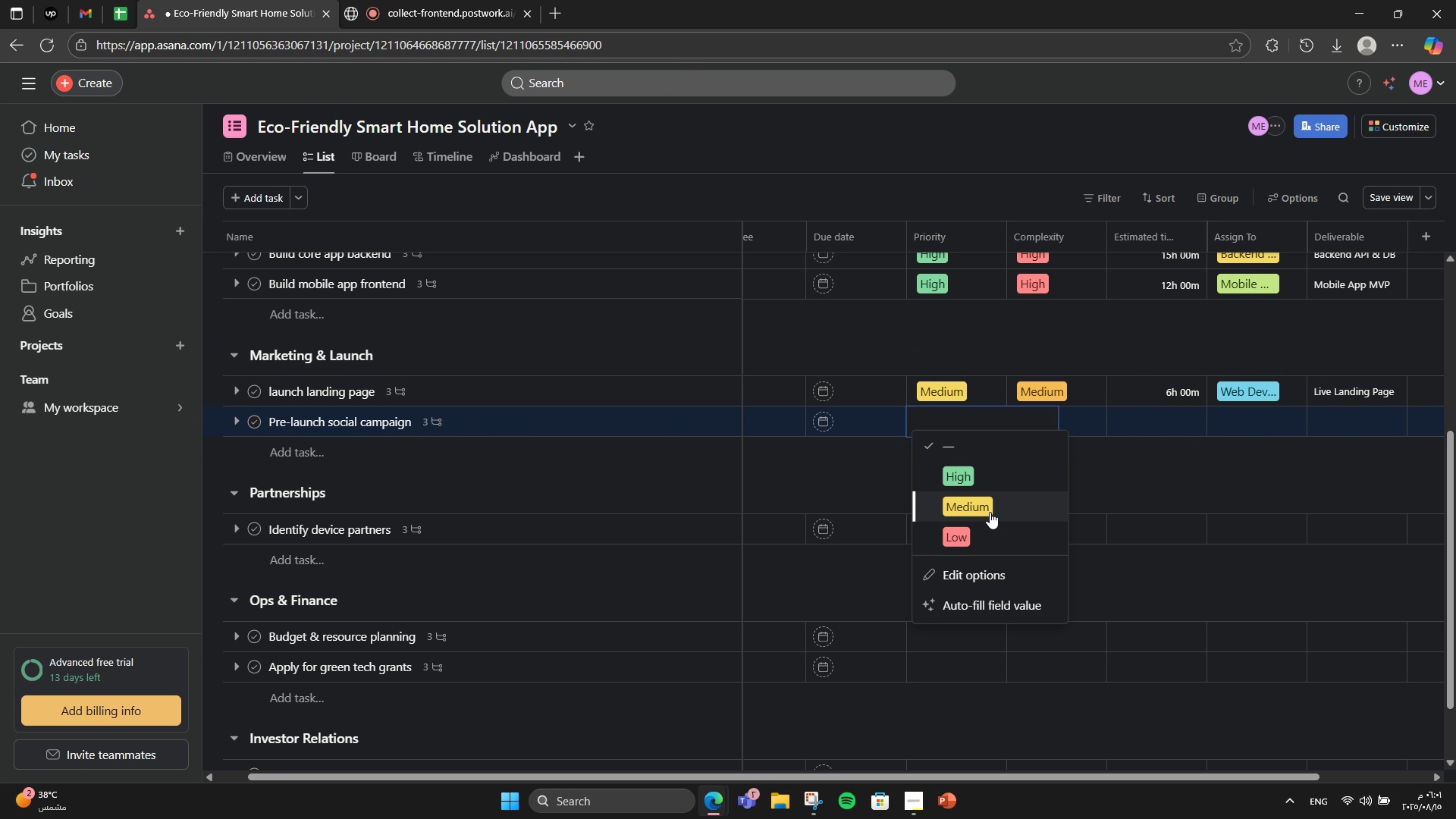 
left_click([994, 513])
 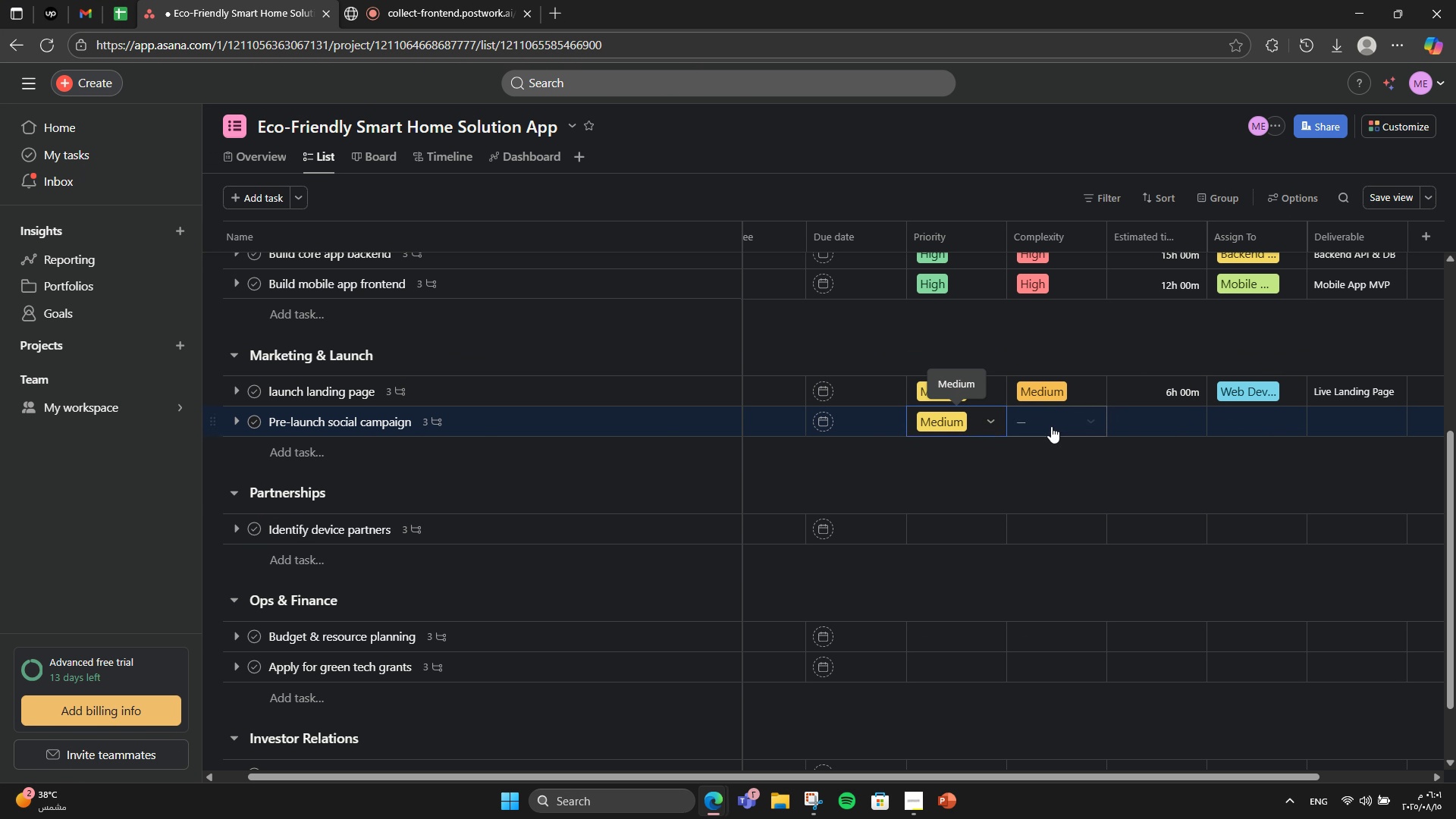 
left_click([1051, 417])
 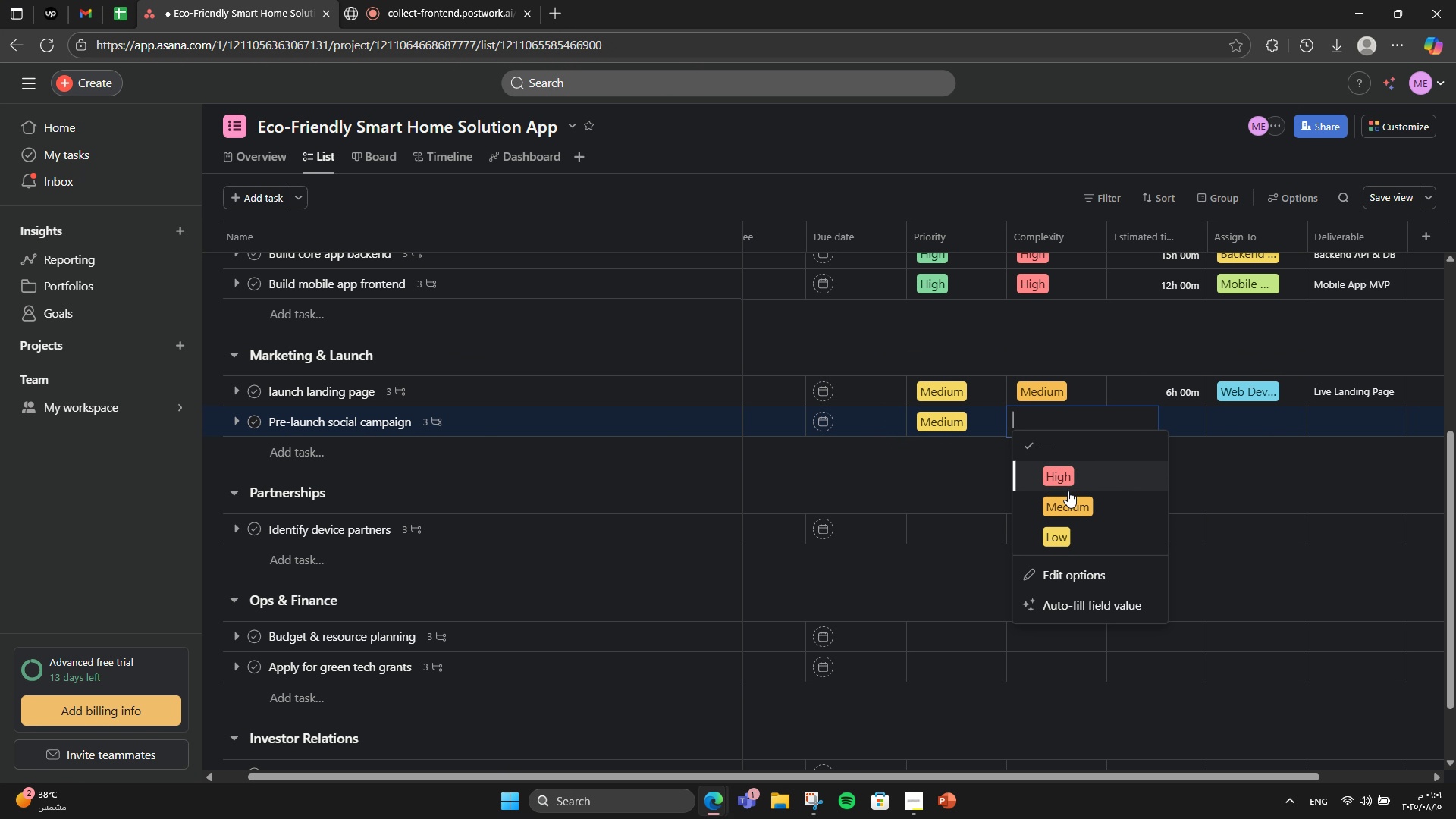 
left_click([1071, 499])
 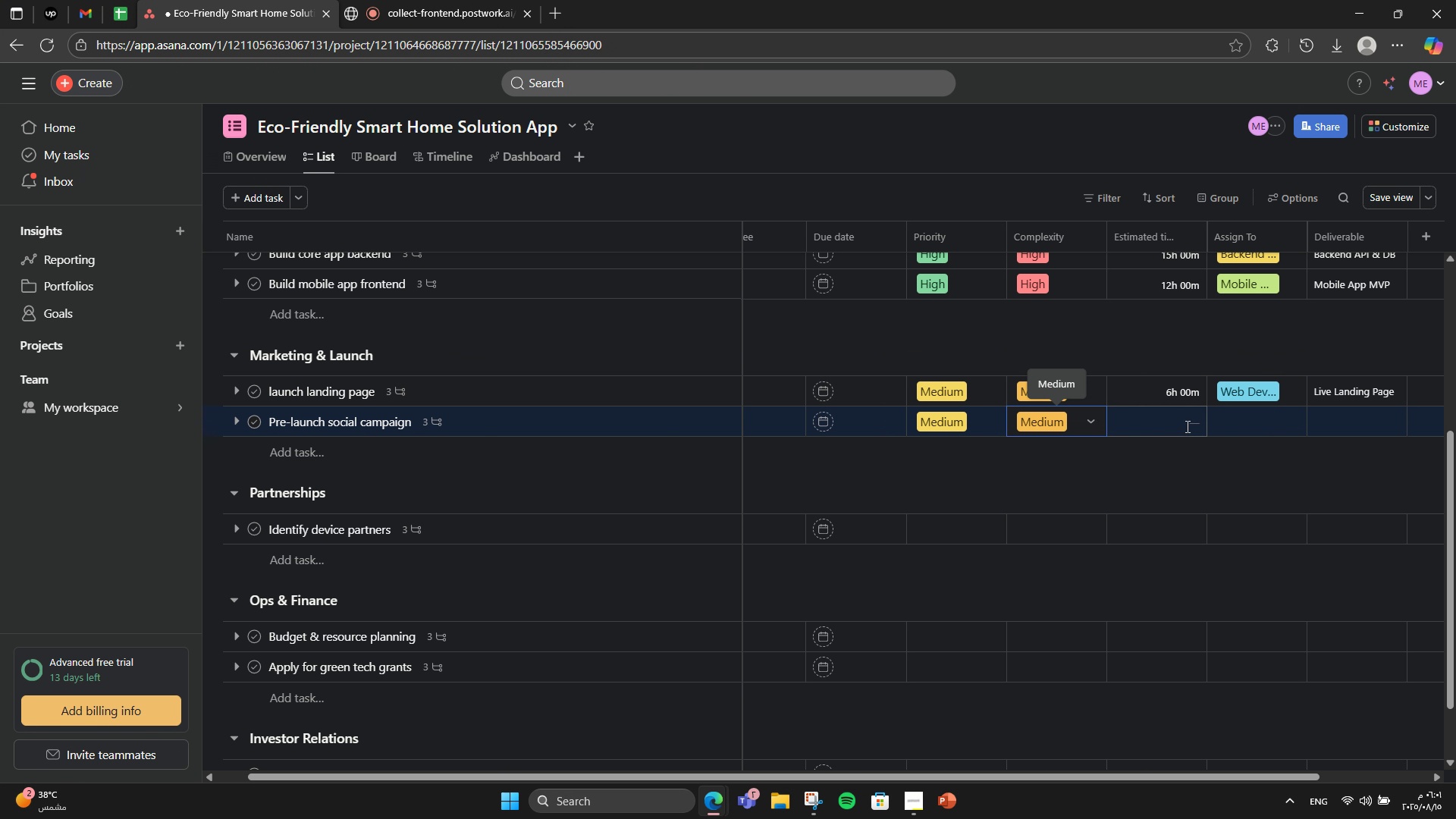 
left_click([1184, 421])
 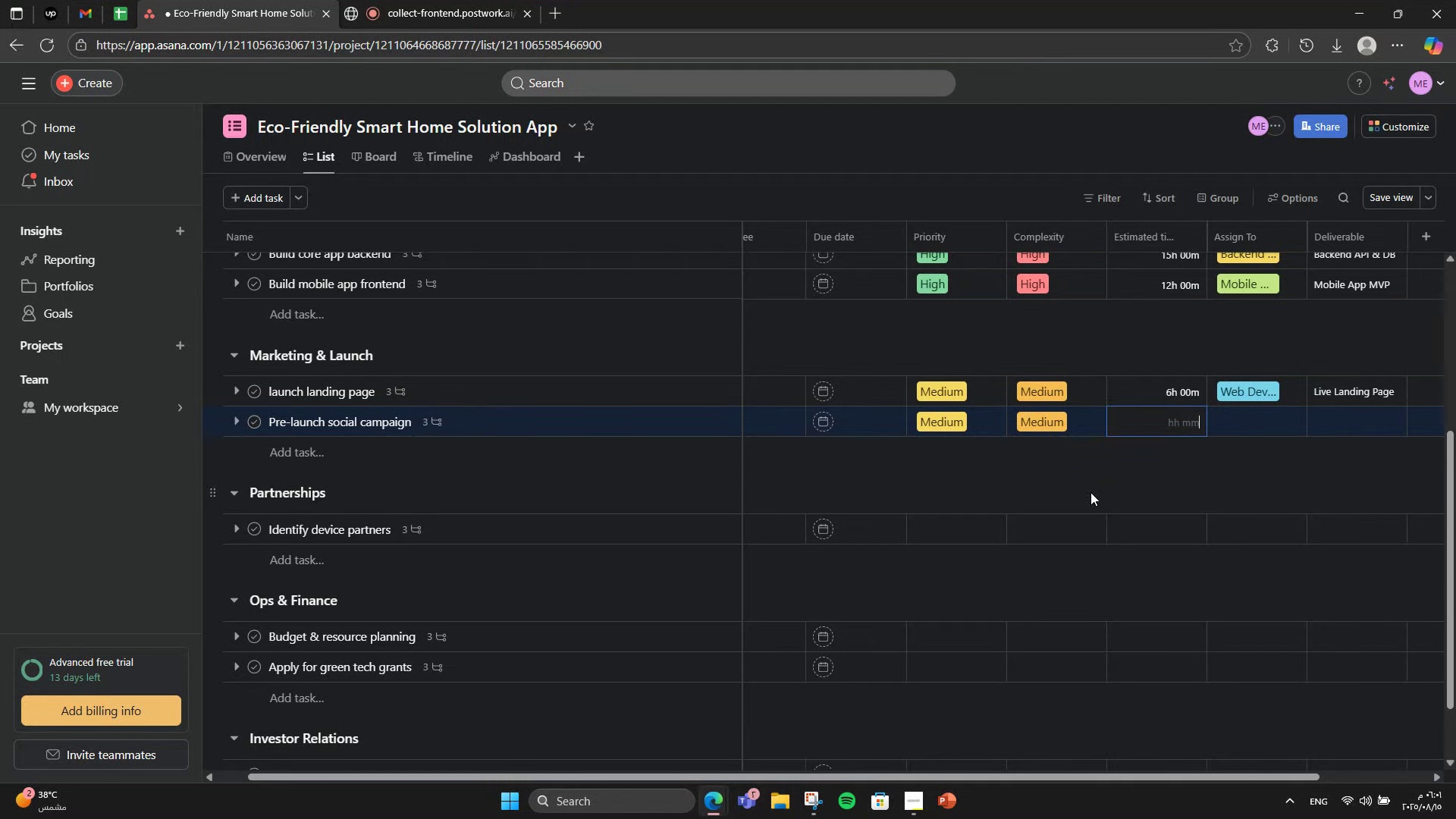 
key(Numpad8)
 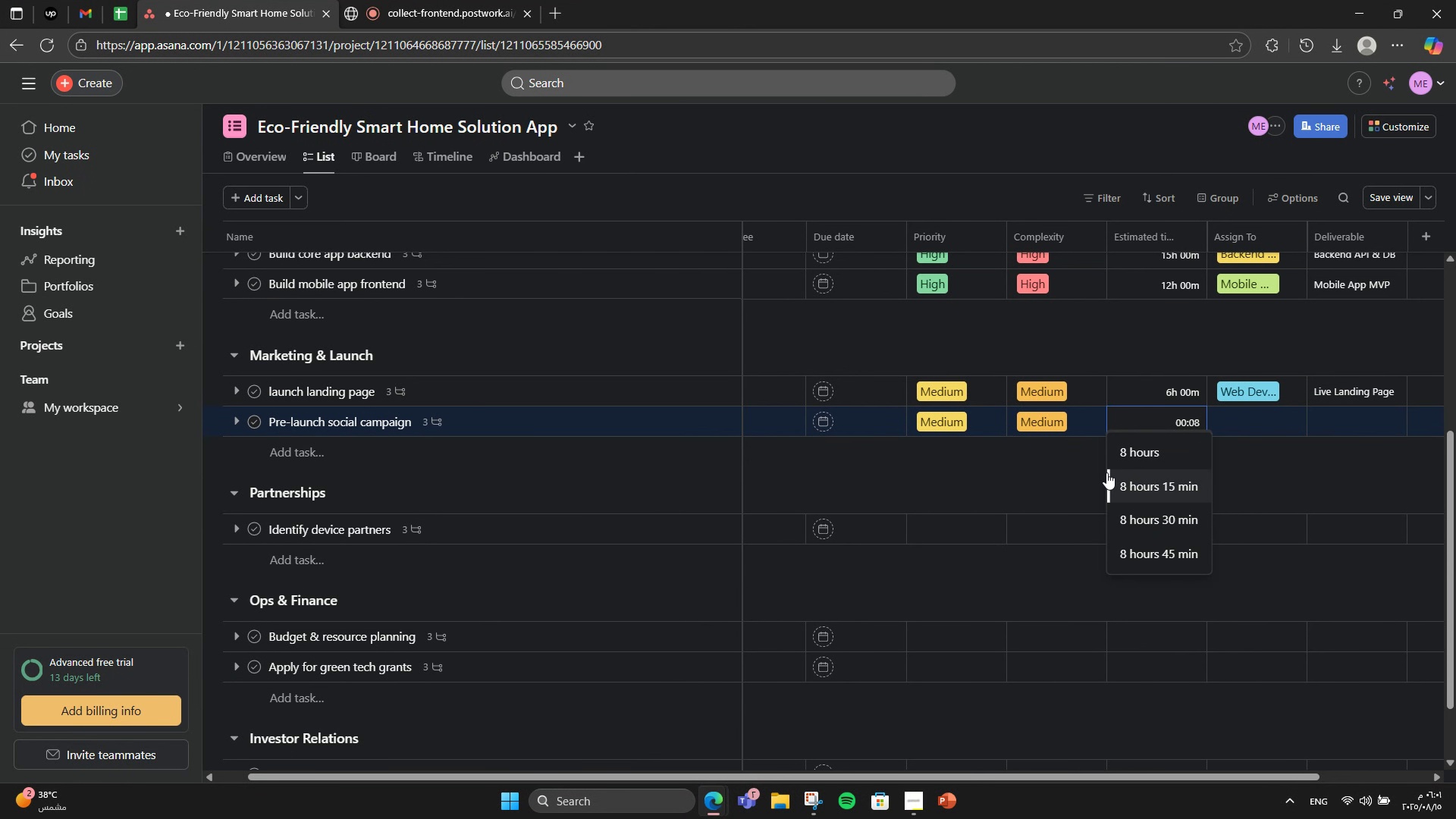 
left_click([1141, 442])
 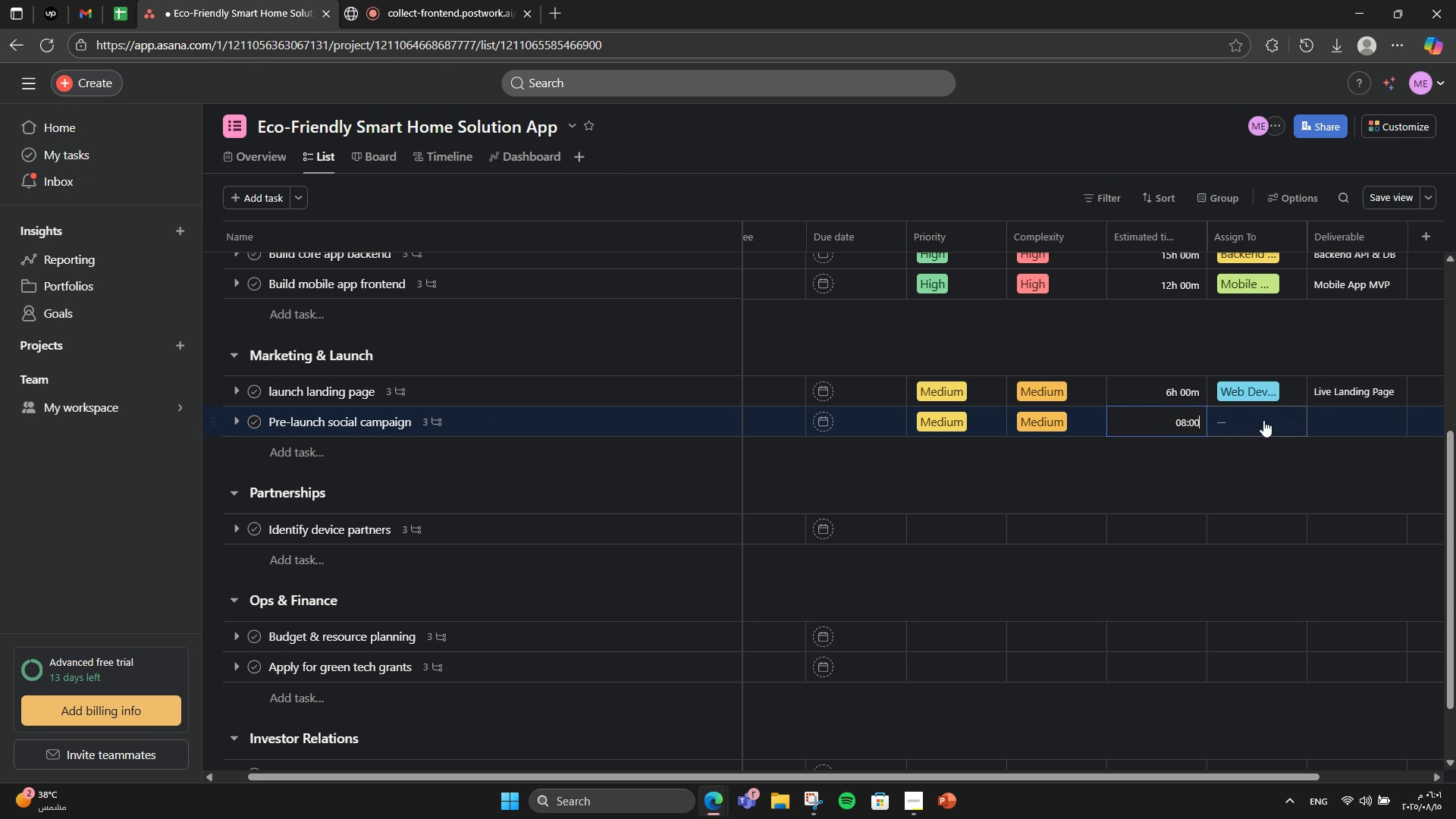 
left_click([1253, 413])
 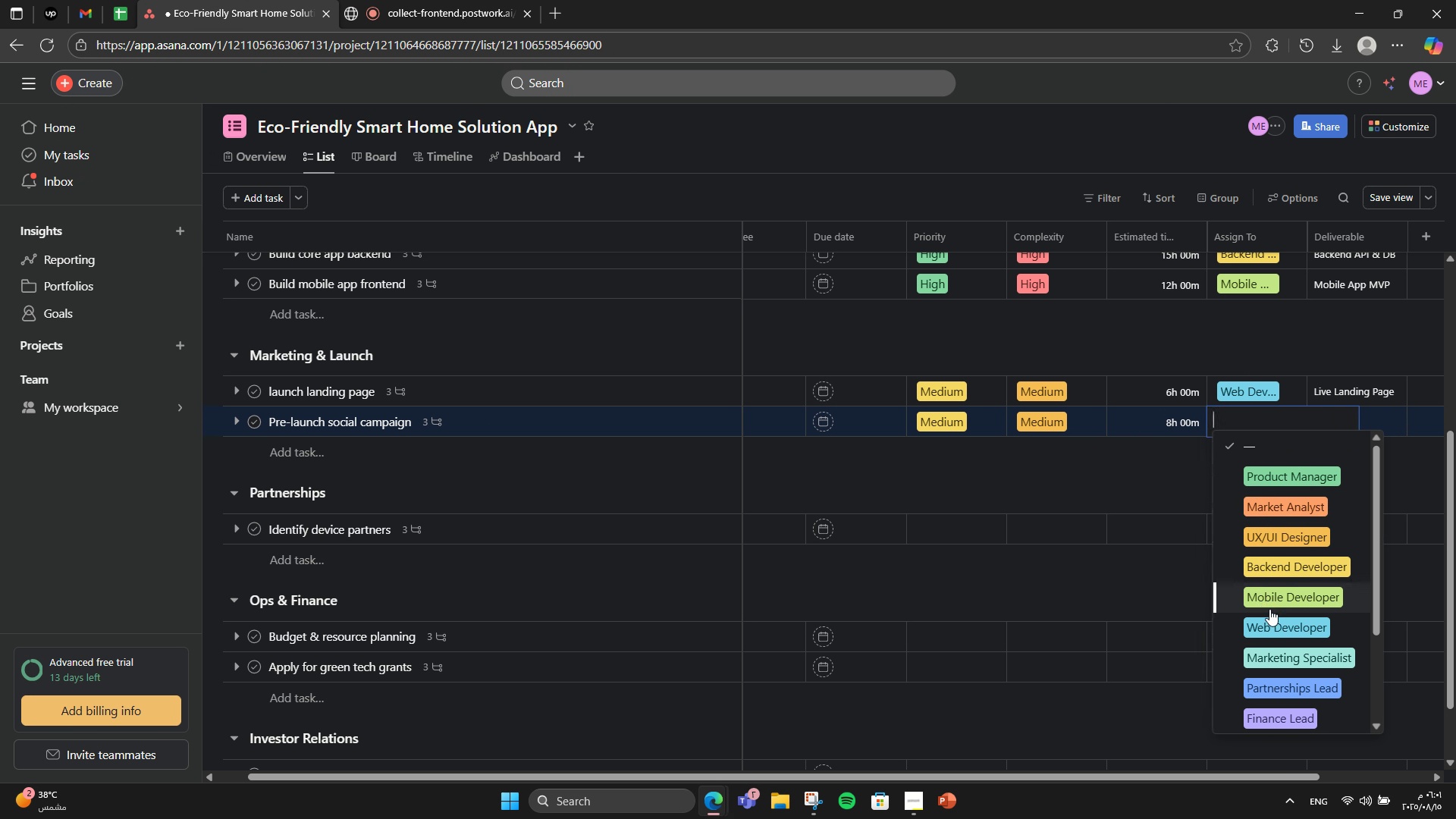 
left_click([1295, 657])
 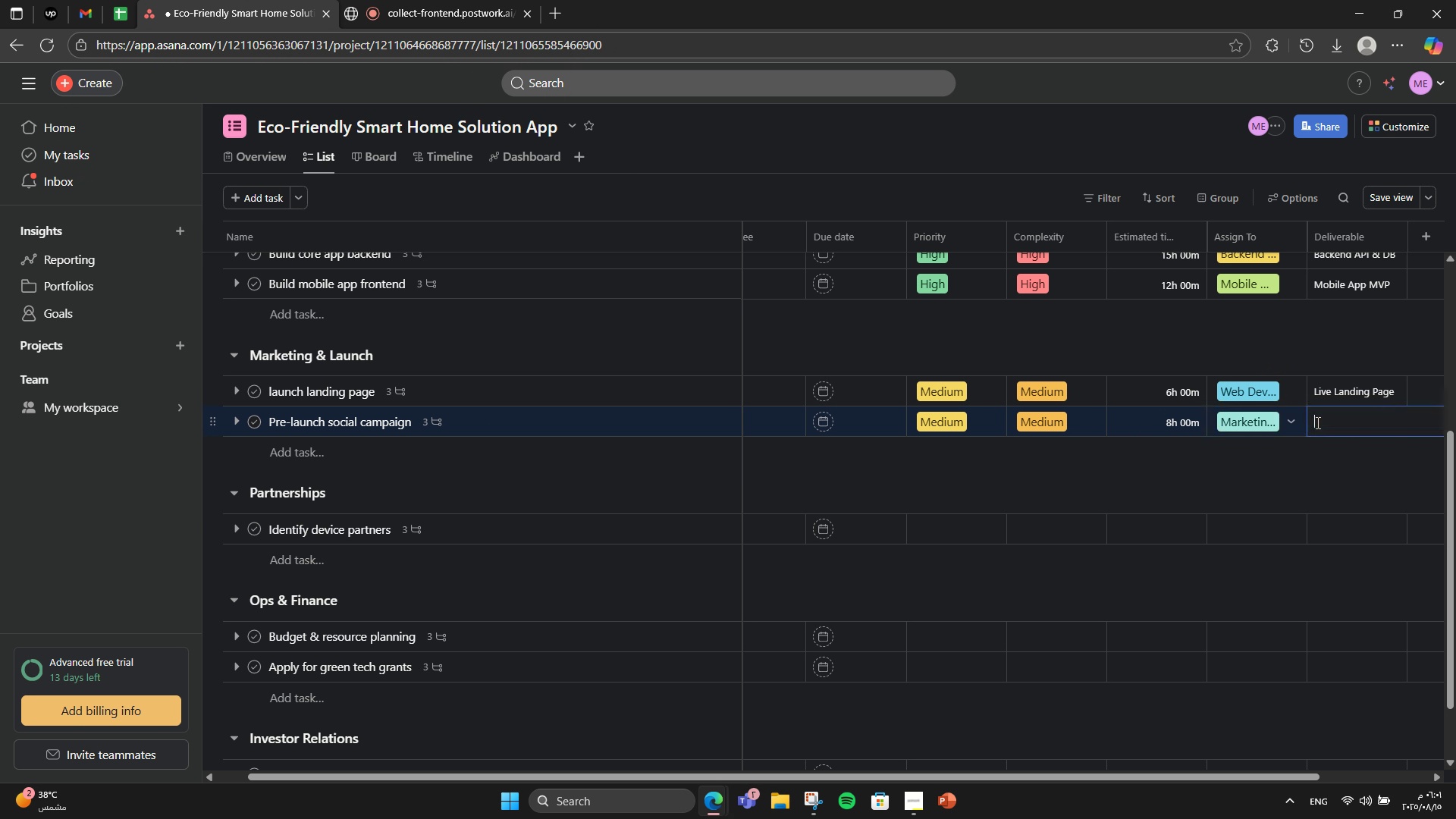 
left_click([1316, 422])
 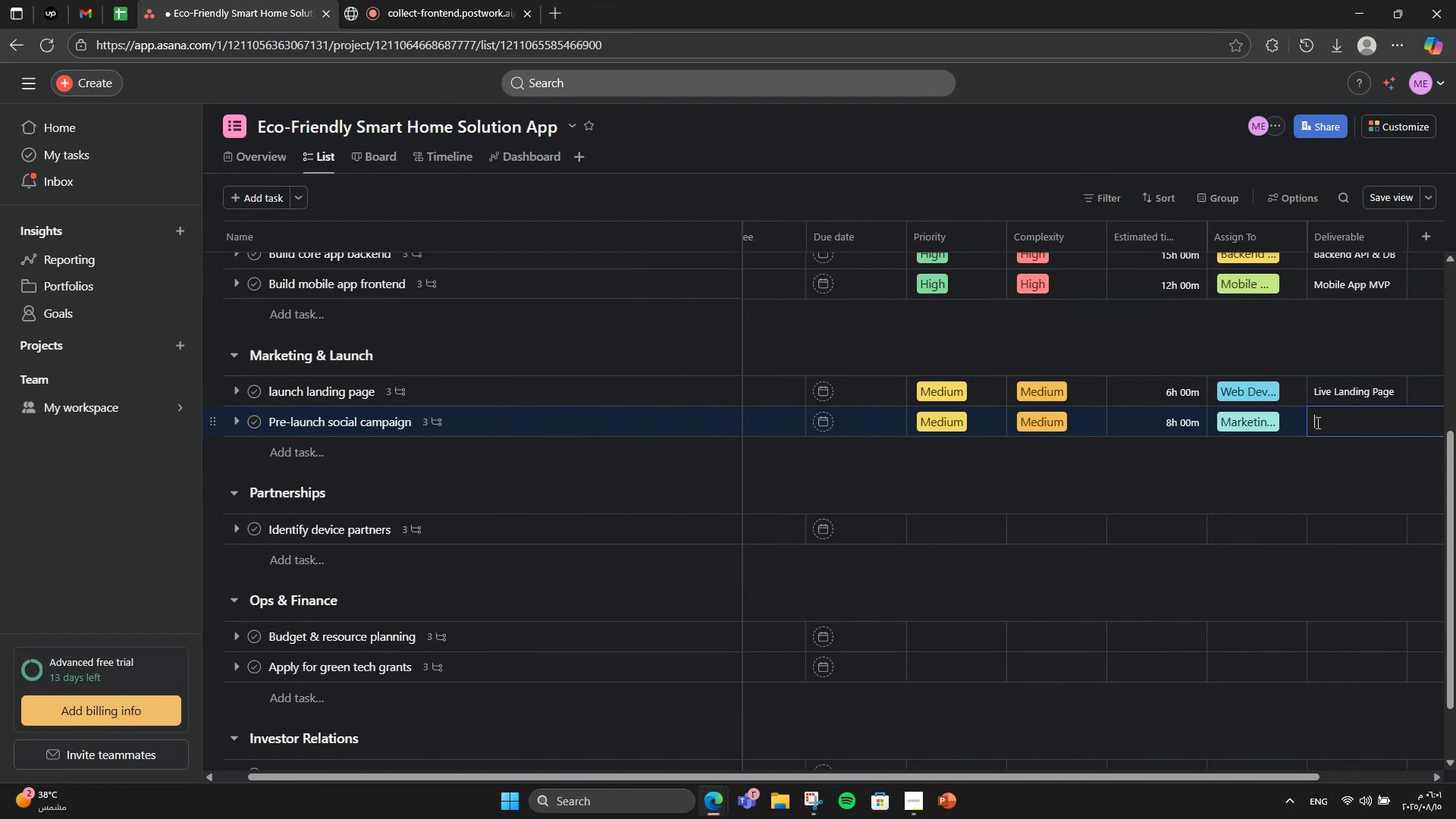 
type(Campaign Perfoormance RE)
key(Backspace)
type(eport)
key(Backspace)
 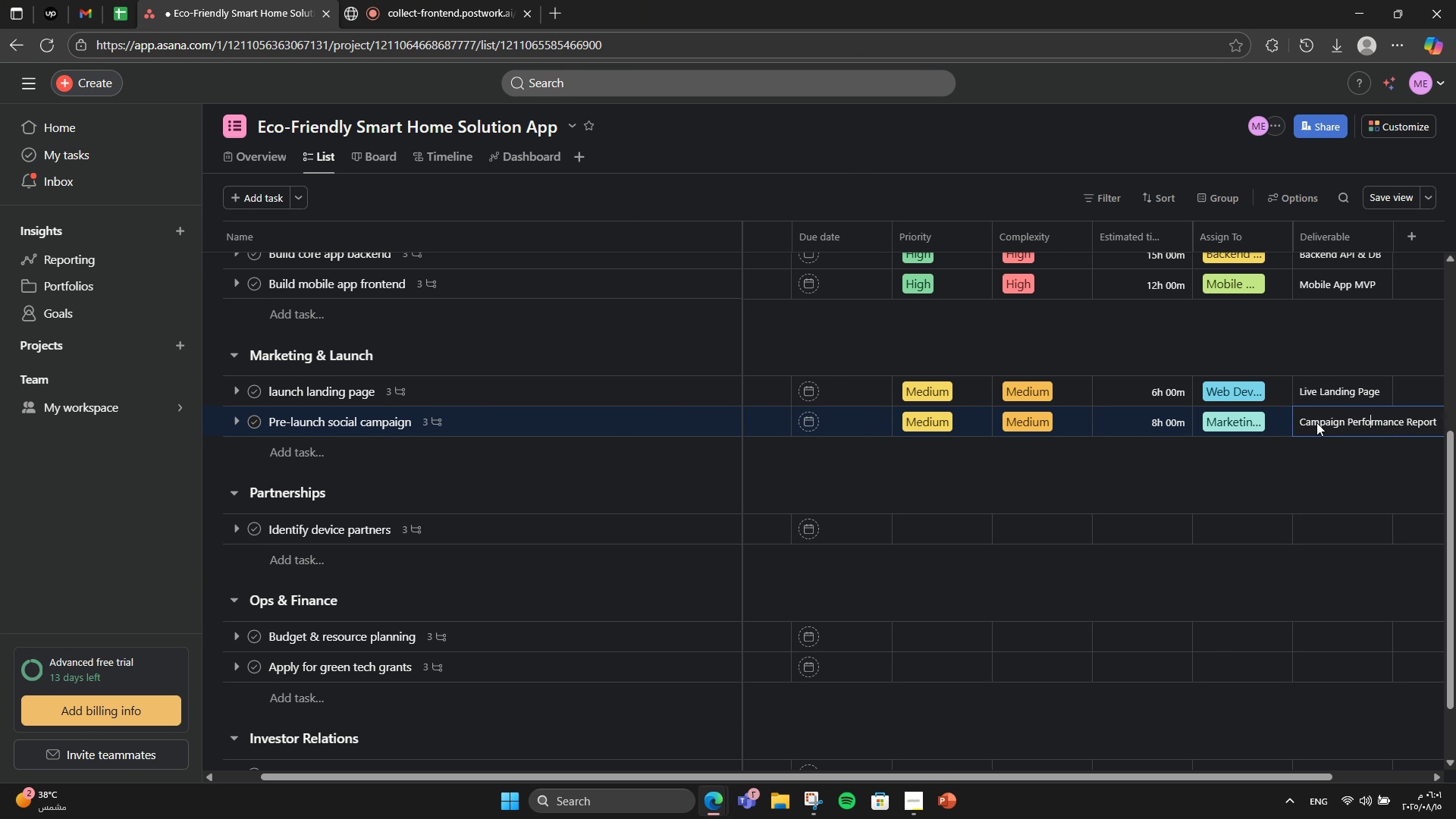 
hold_key(key=ArrowLeft, duration=0.94)
 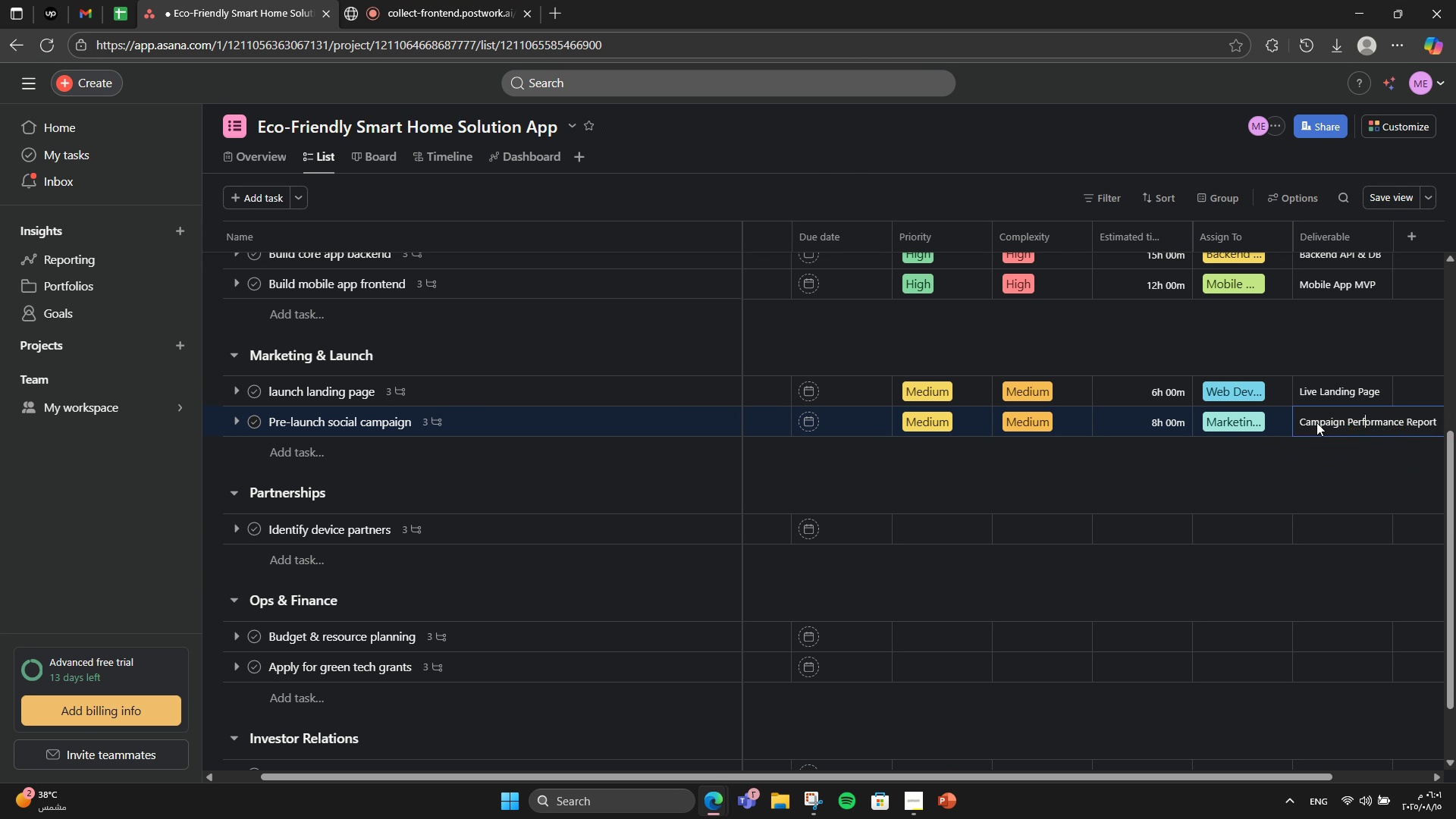 
hold_key(key=ArrowRight, duration=1.05)
 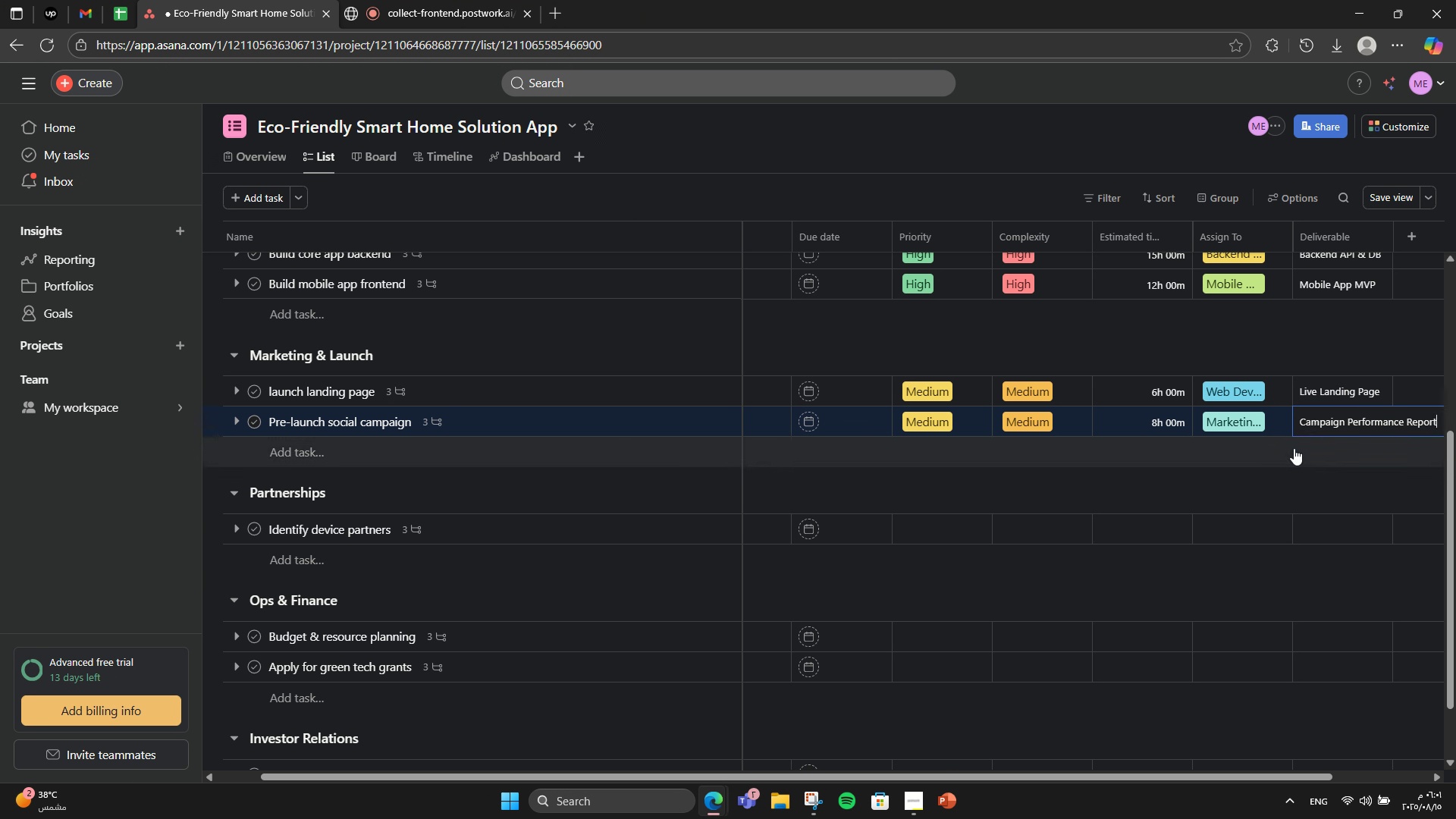 
left_click([1271, 490])
 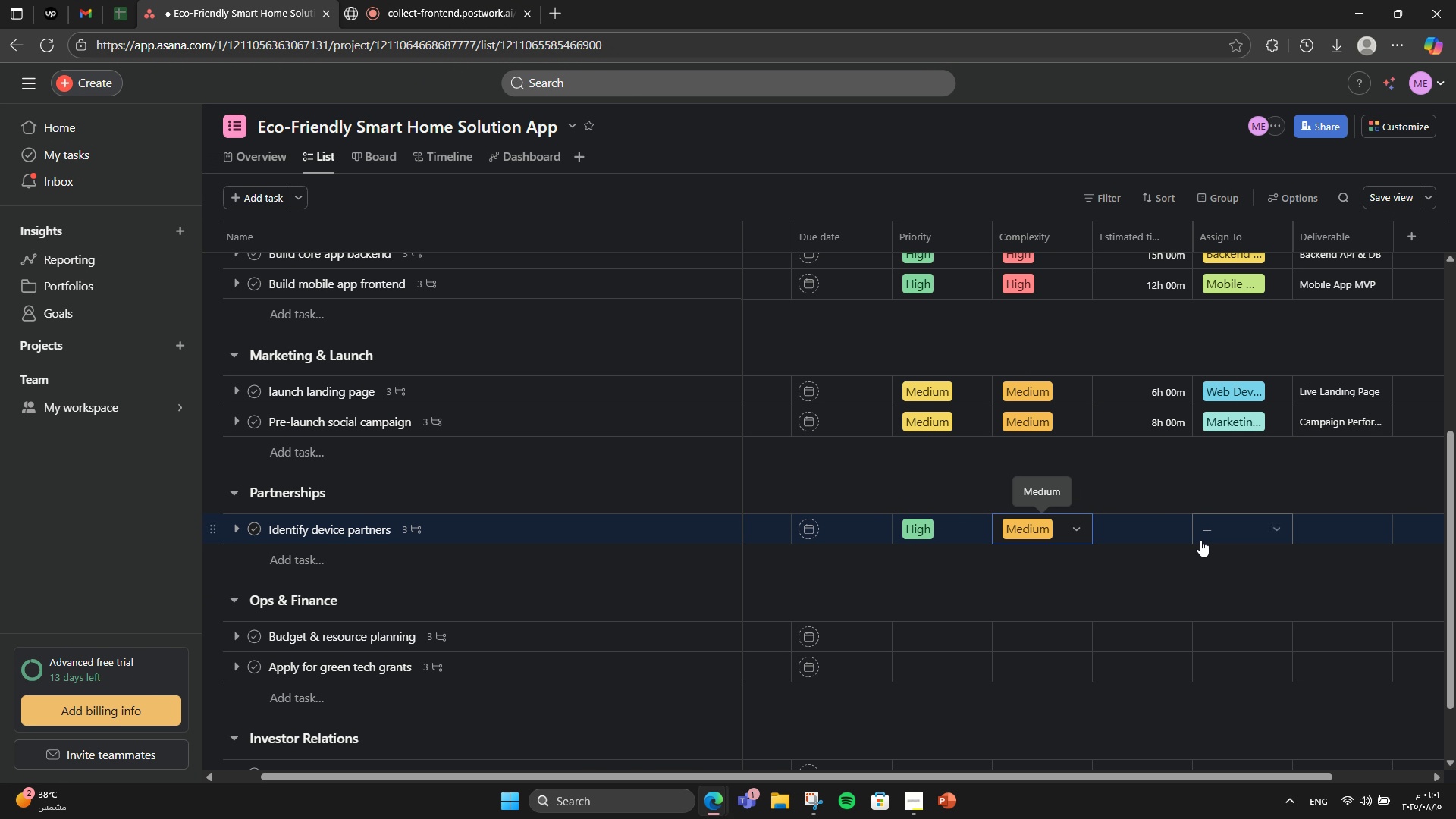 
wait(20.91)
 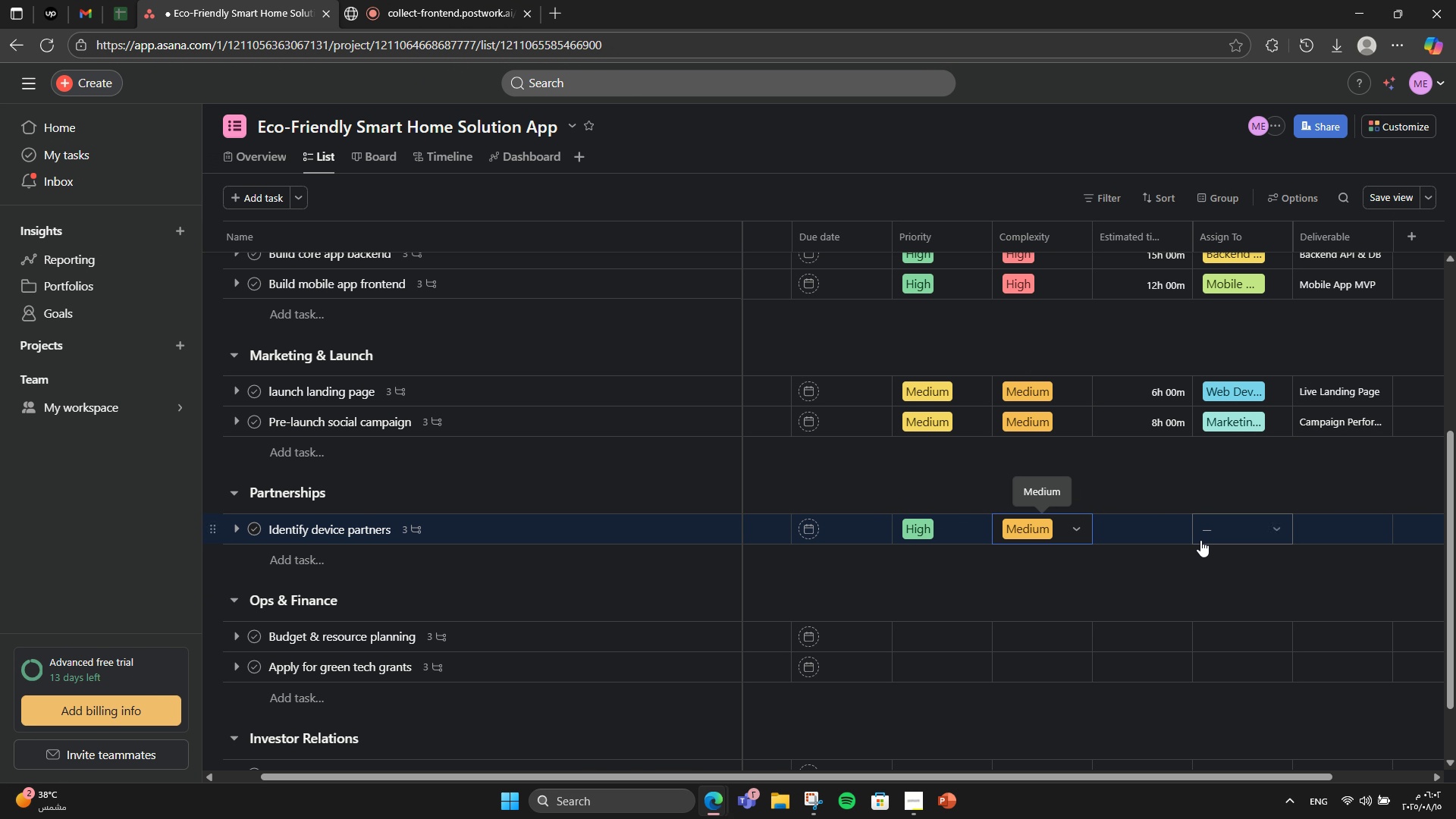 
left_click([897, 535])
 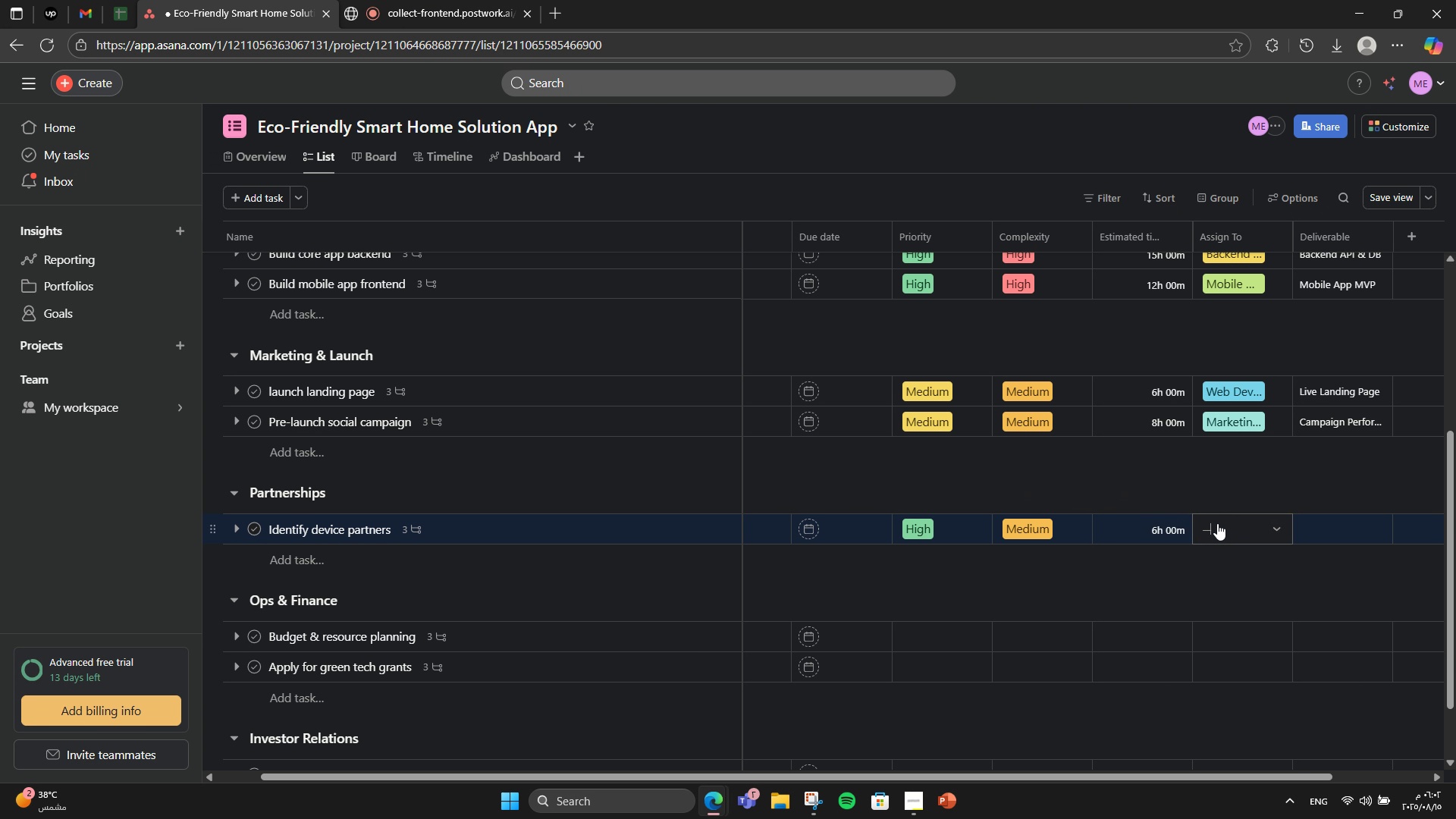 
double_click([1026, 532])
 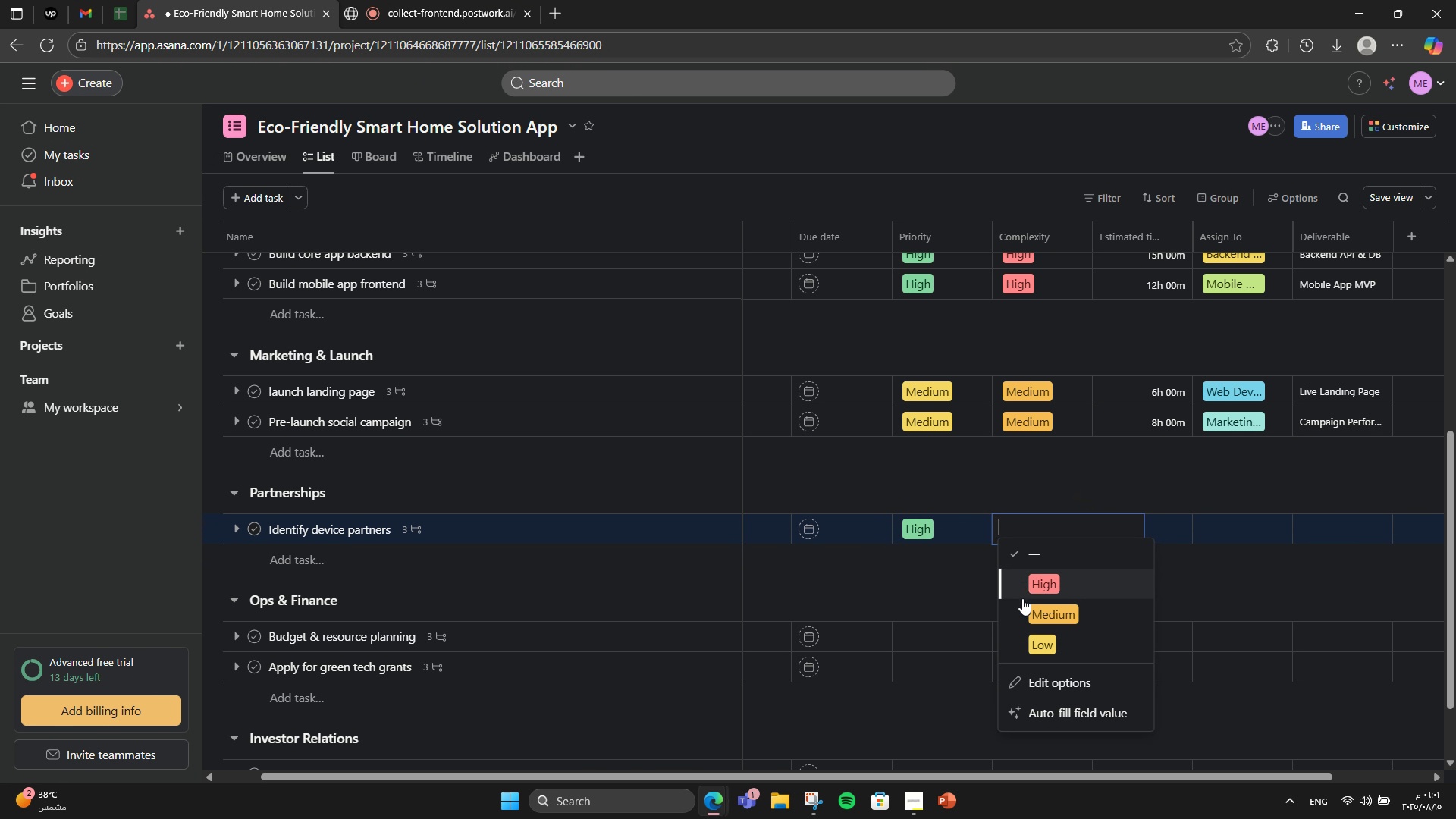 
left_click([1022, 602])
 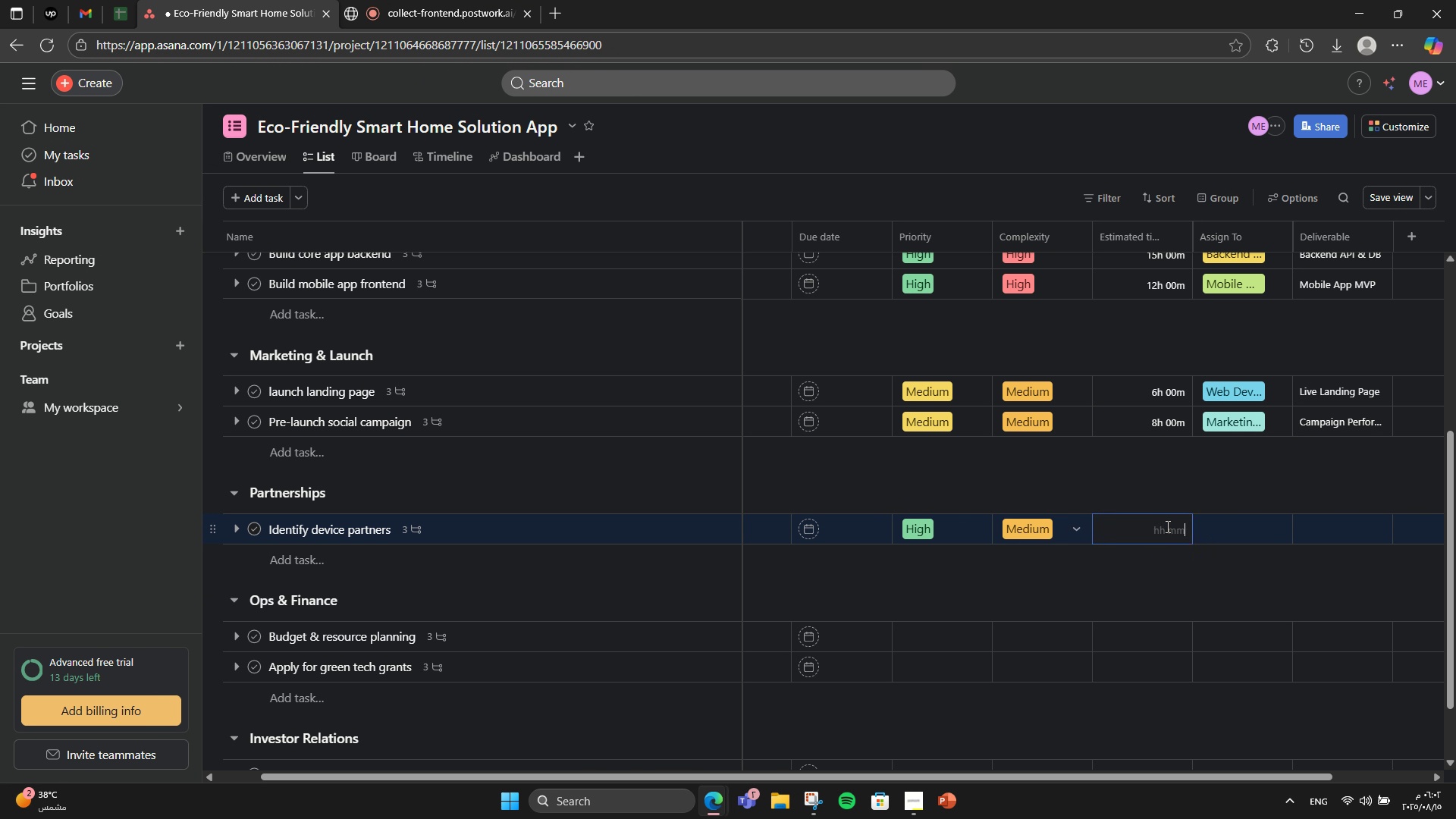 
left_click([1166, 526])
 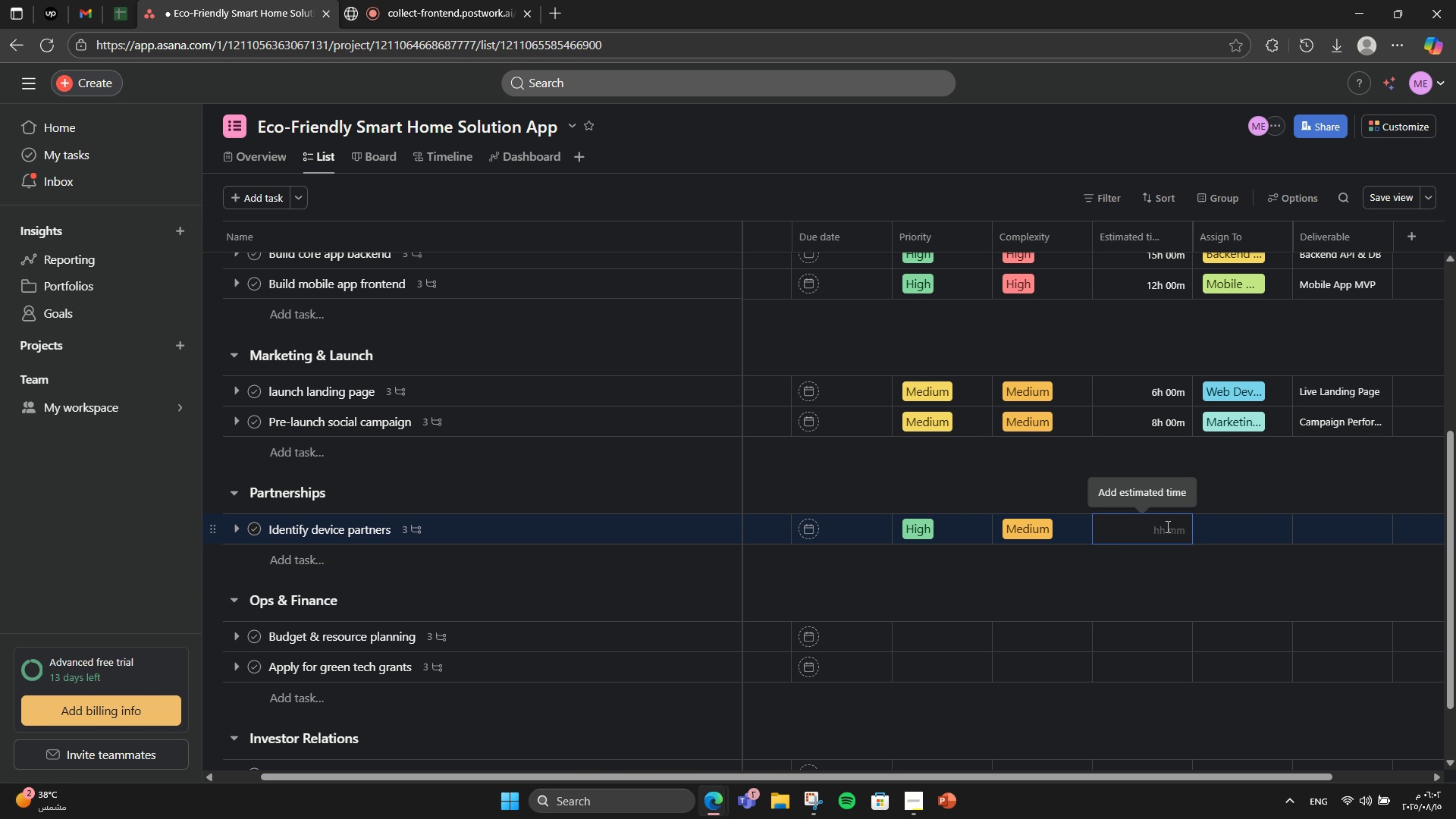 
key(Numpad6)
 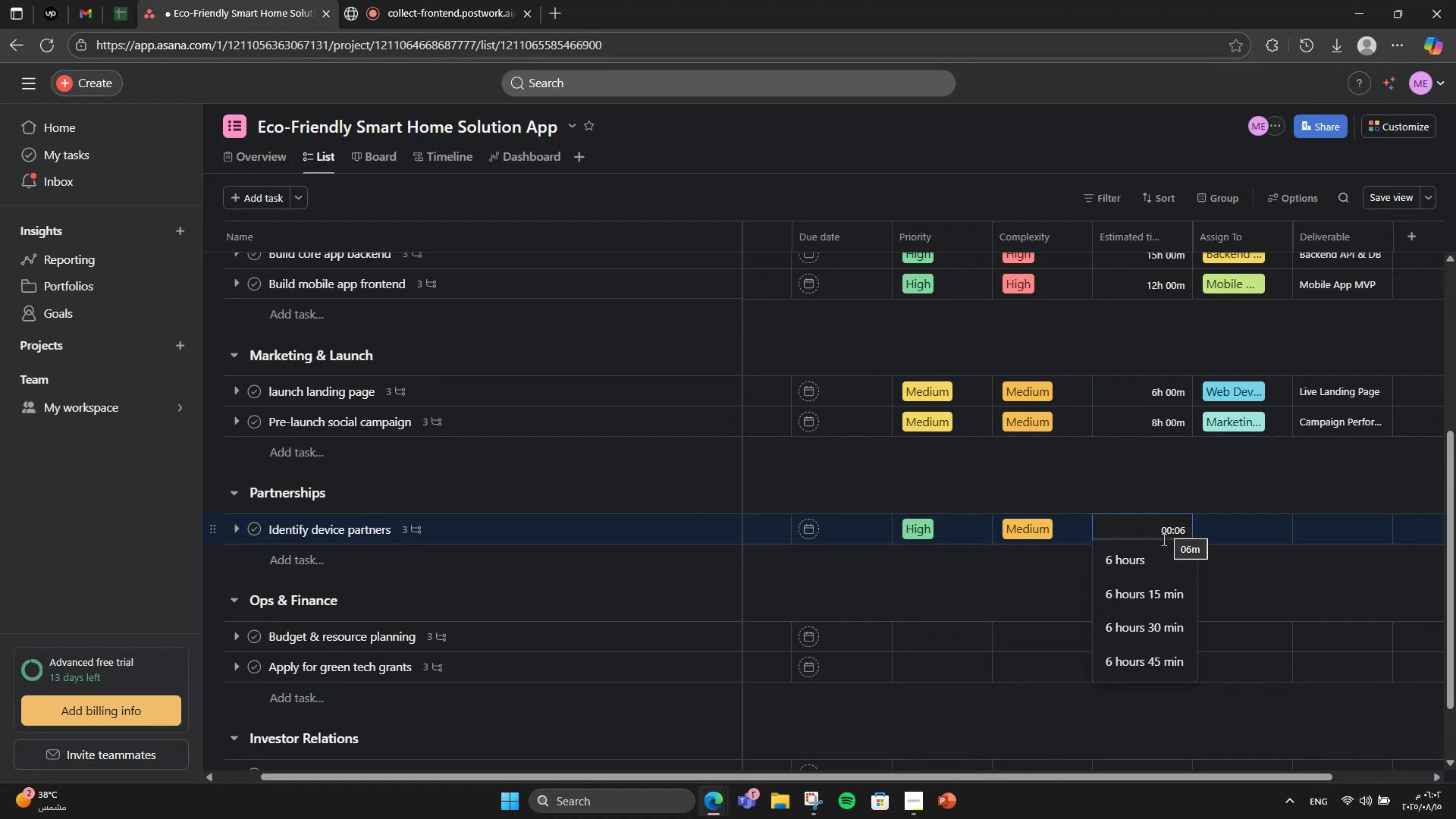 
left_click([1153, 557])
 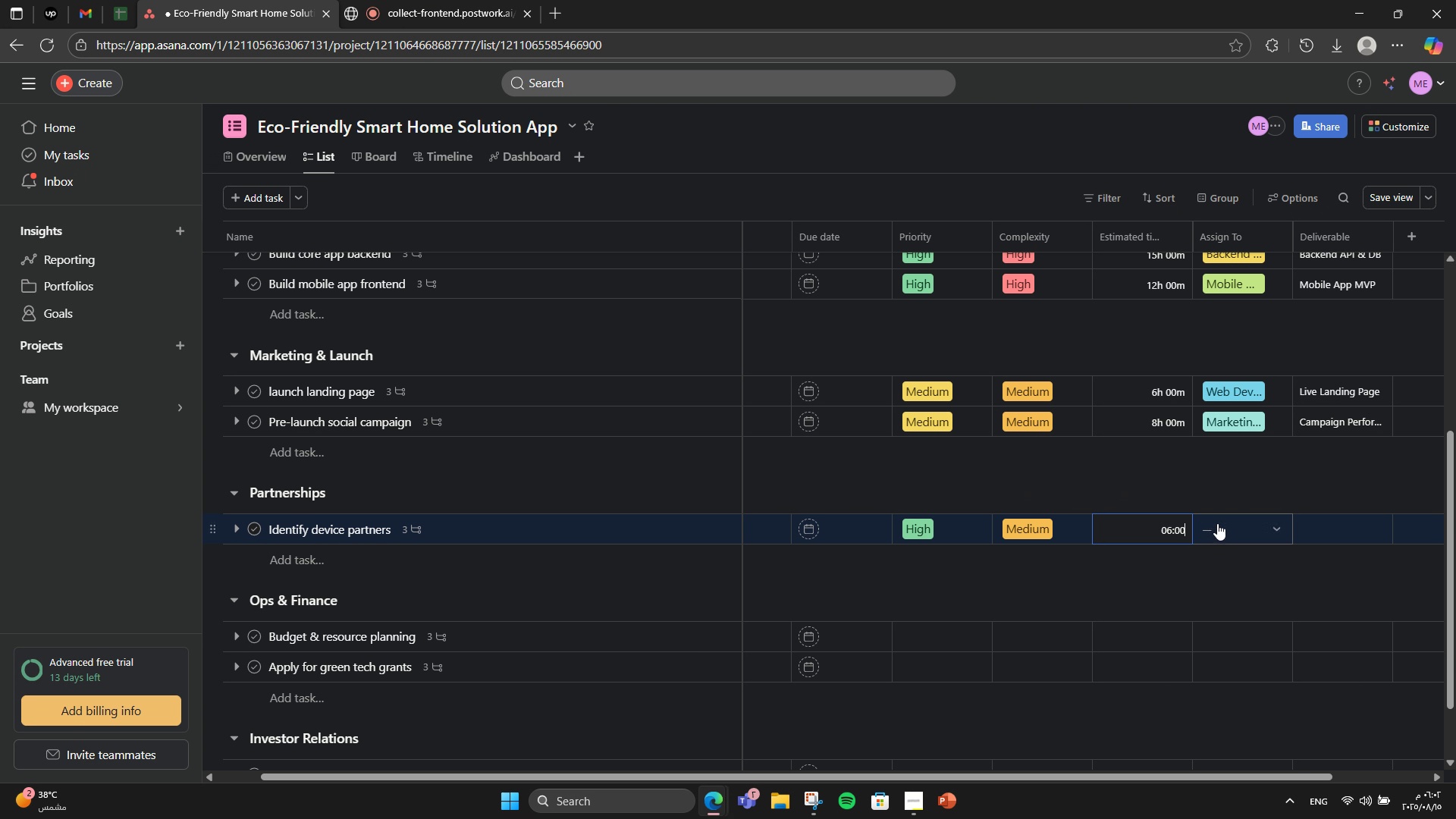 
left_click([1217, 523])
 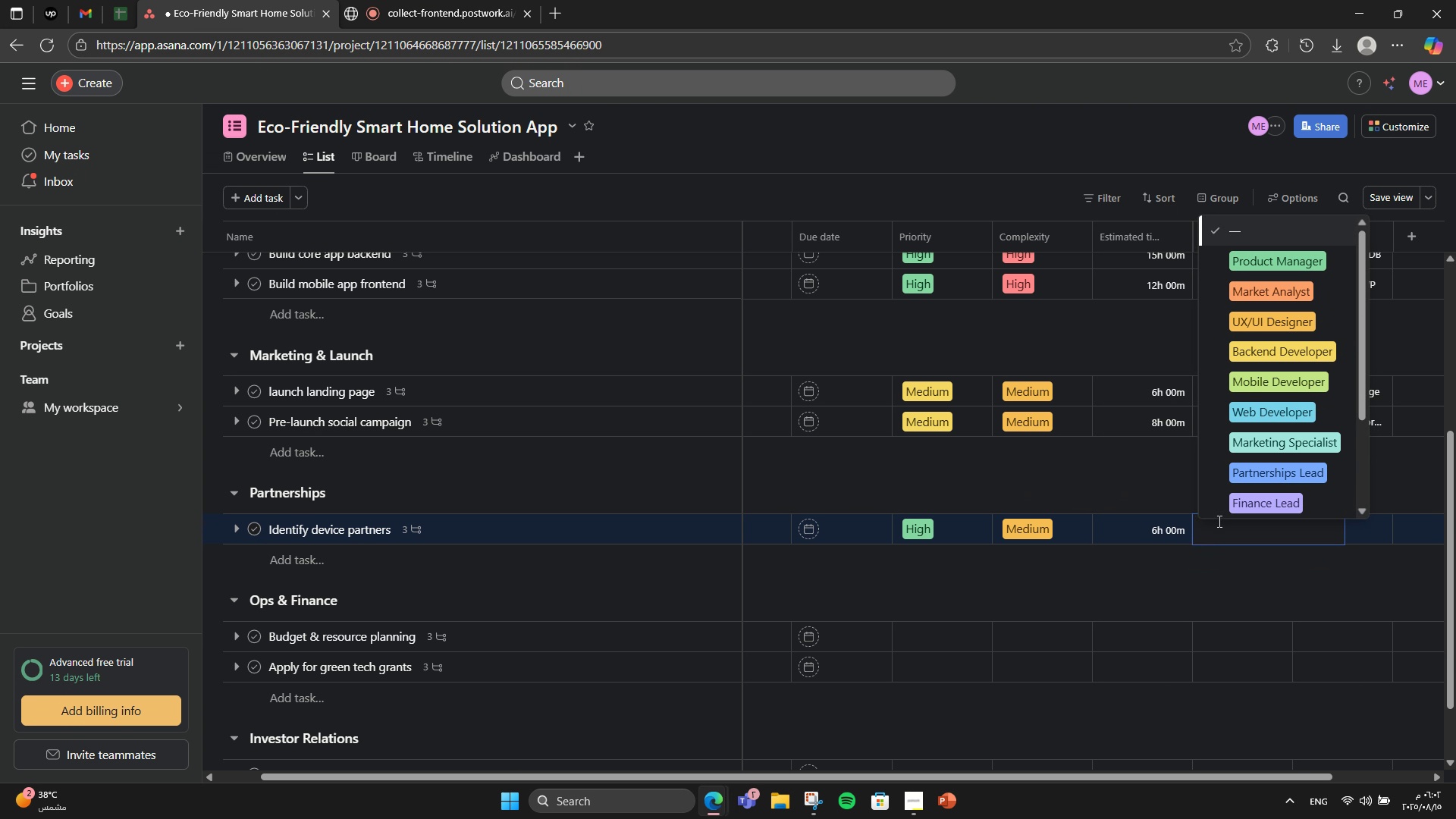 
scroll: coordinate [1260, 410], scroll_direction: down, amount: 3.0
 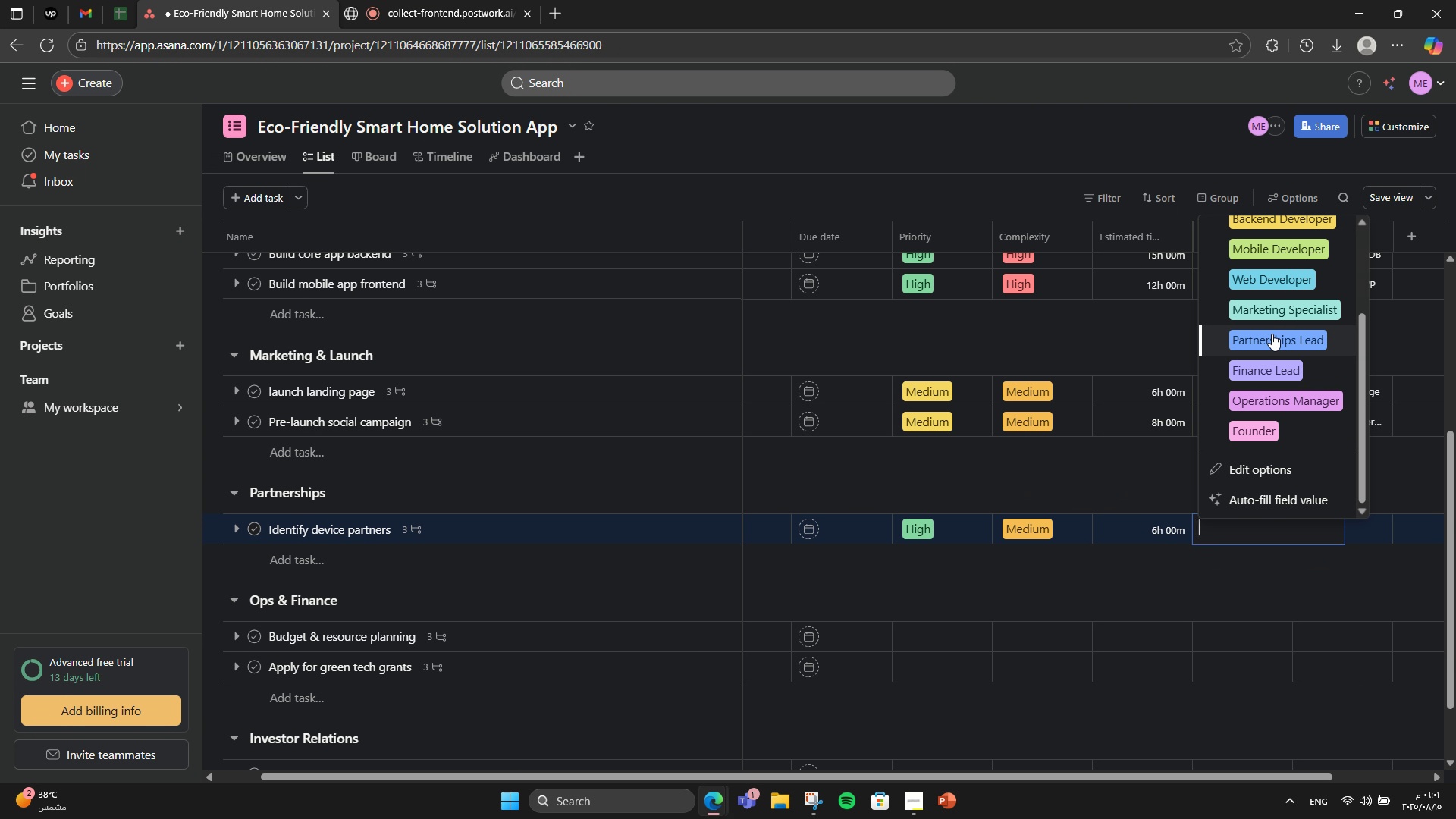 
left_click([1272, 334])
 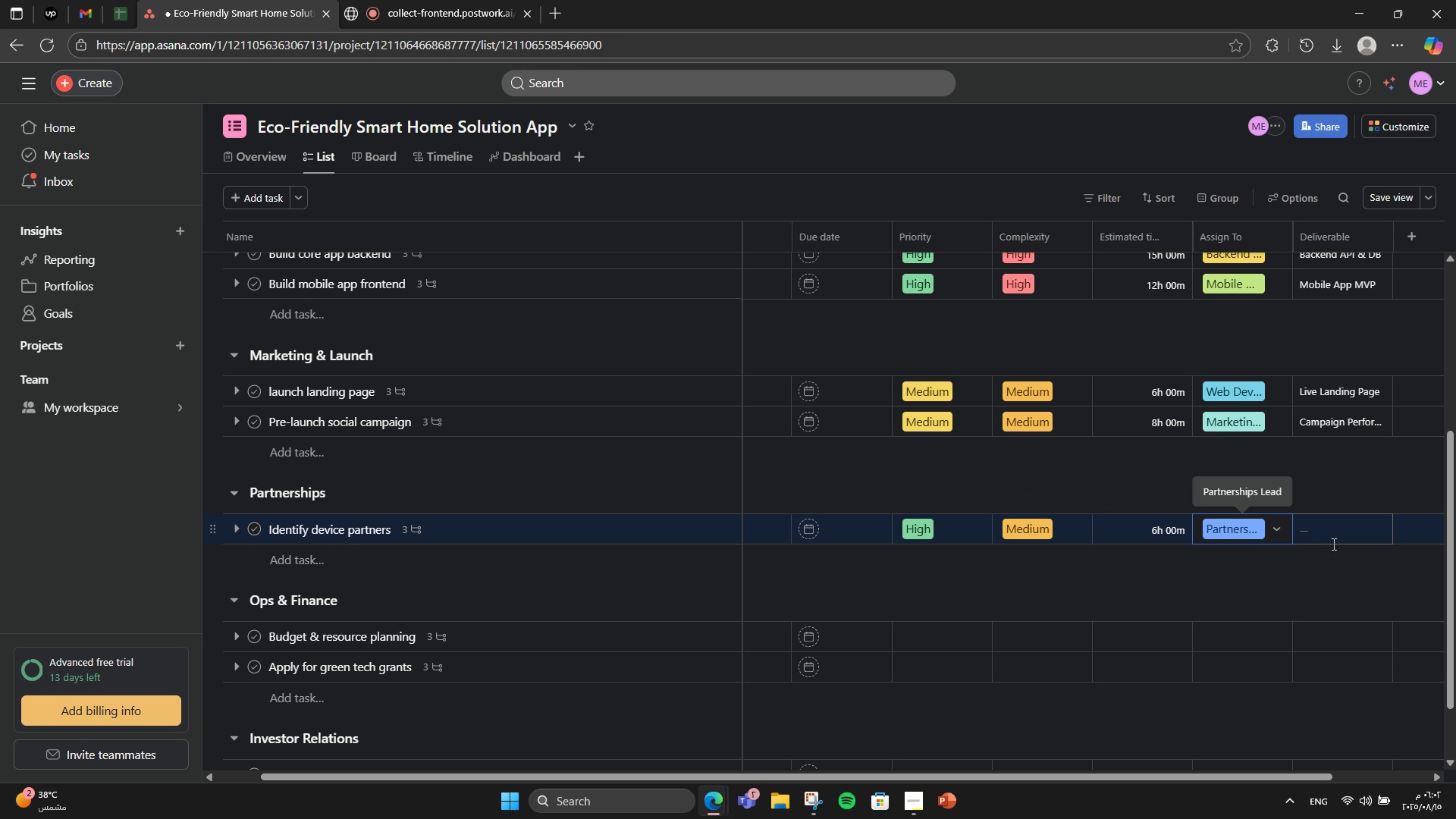 
left_click([1332, 535])
 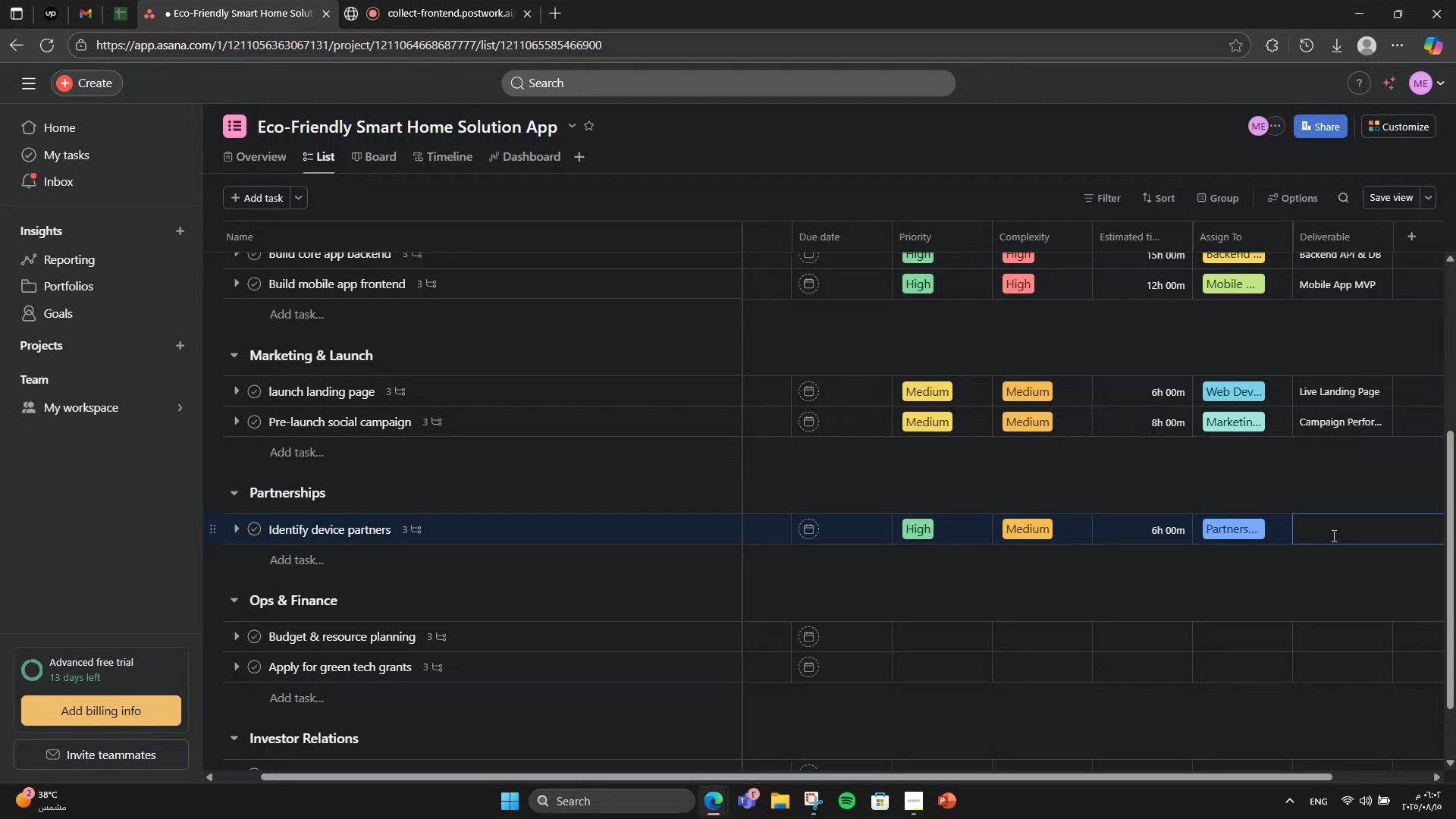 
type(Partner List)
 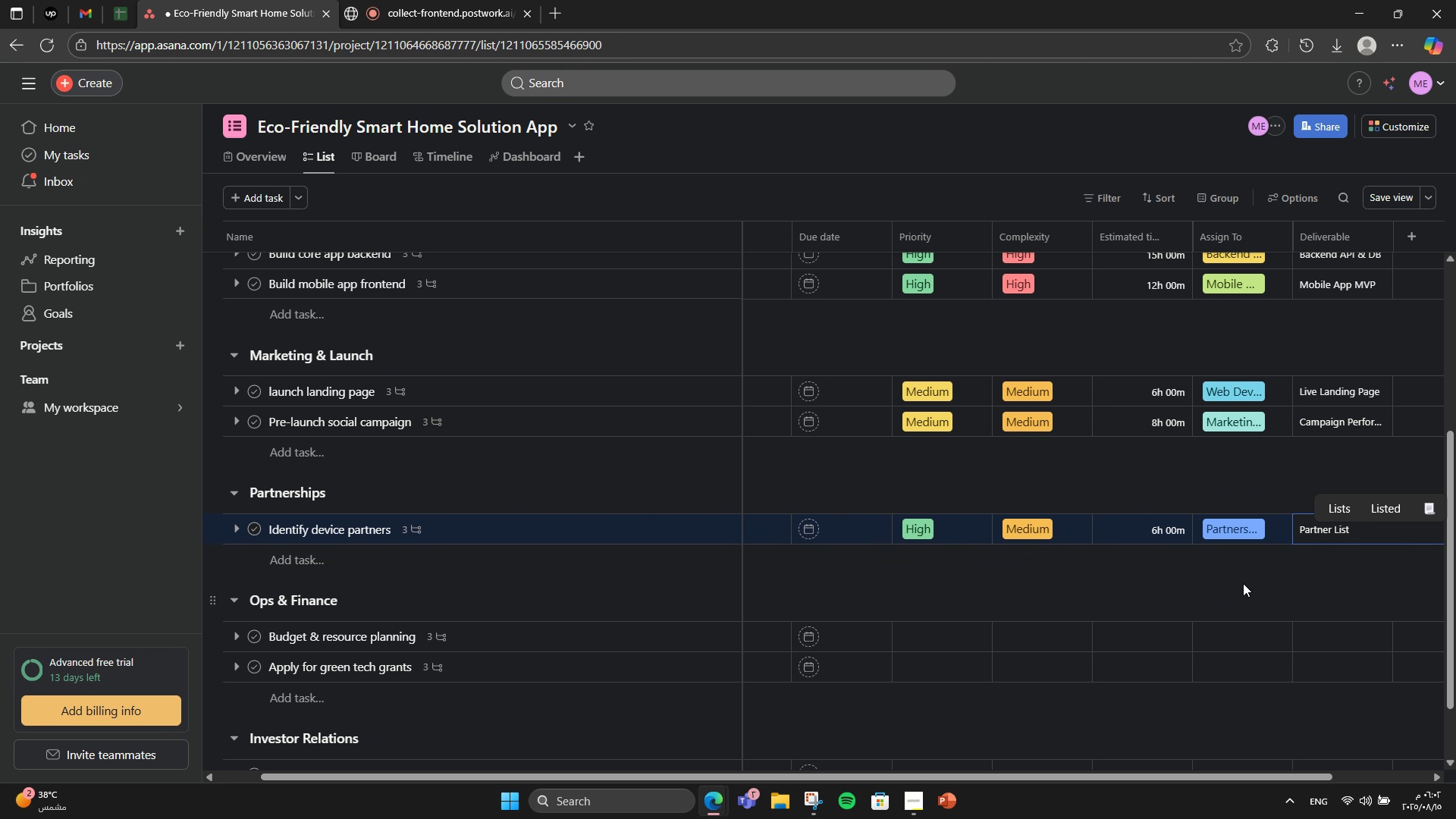 
scroll: coordinate [412, 630], scroll_direction: down, amount: 3.0
 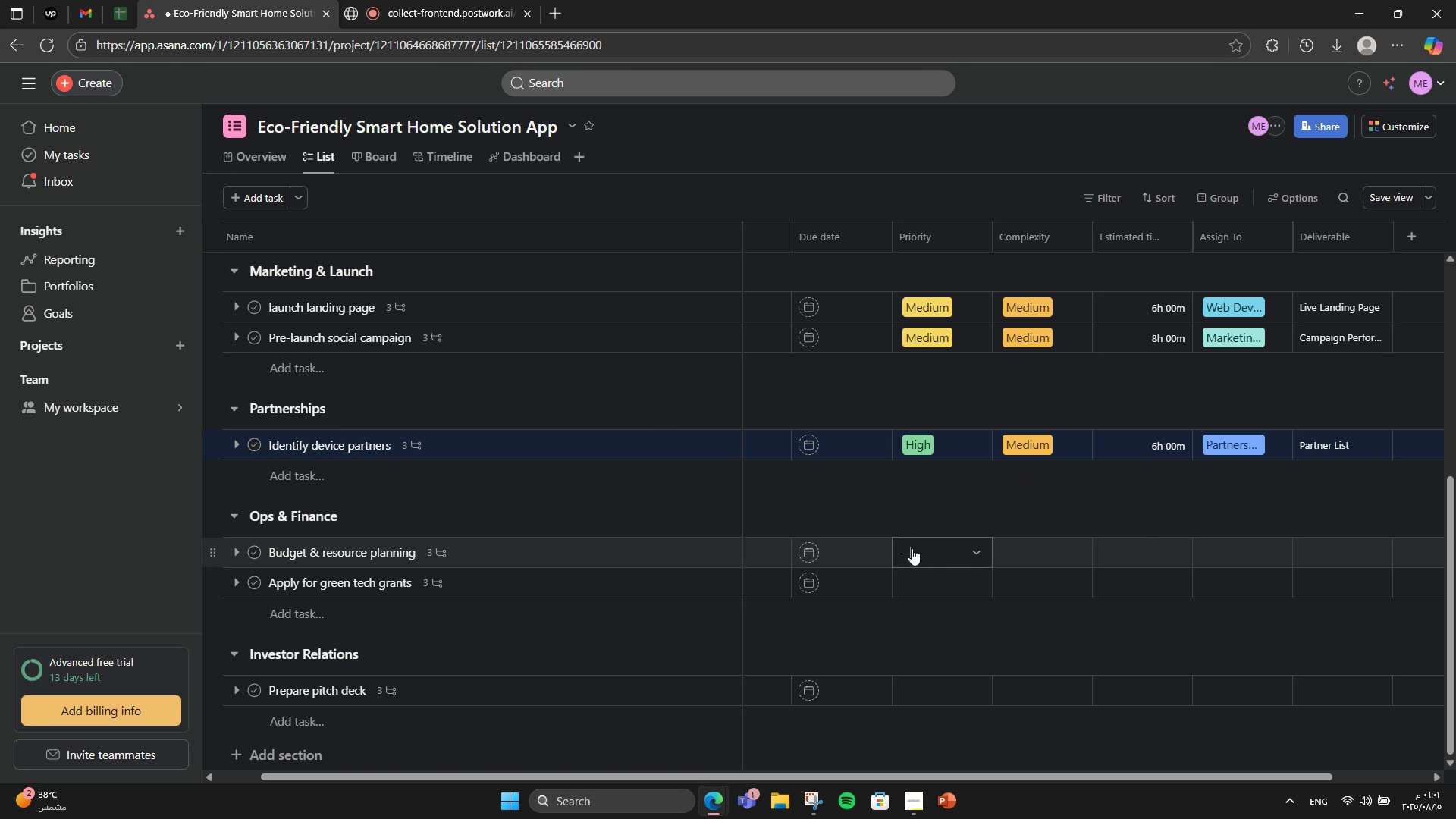 
wait(11.72)
 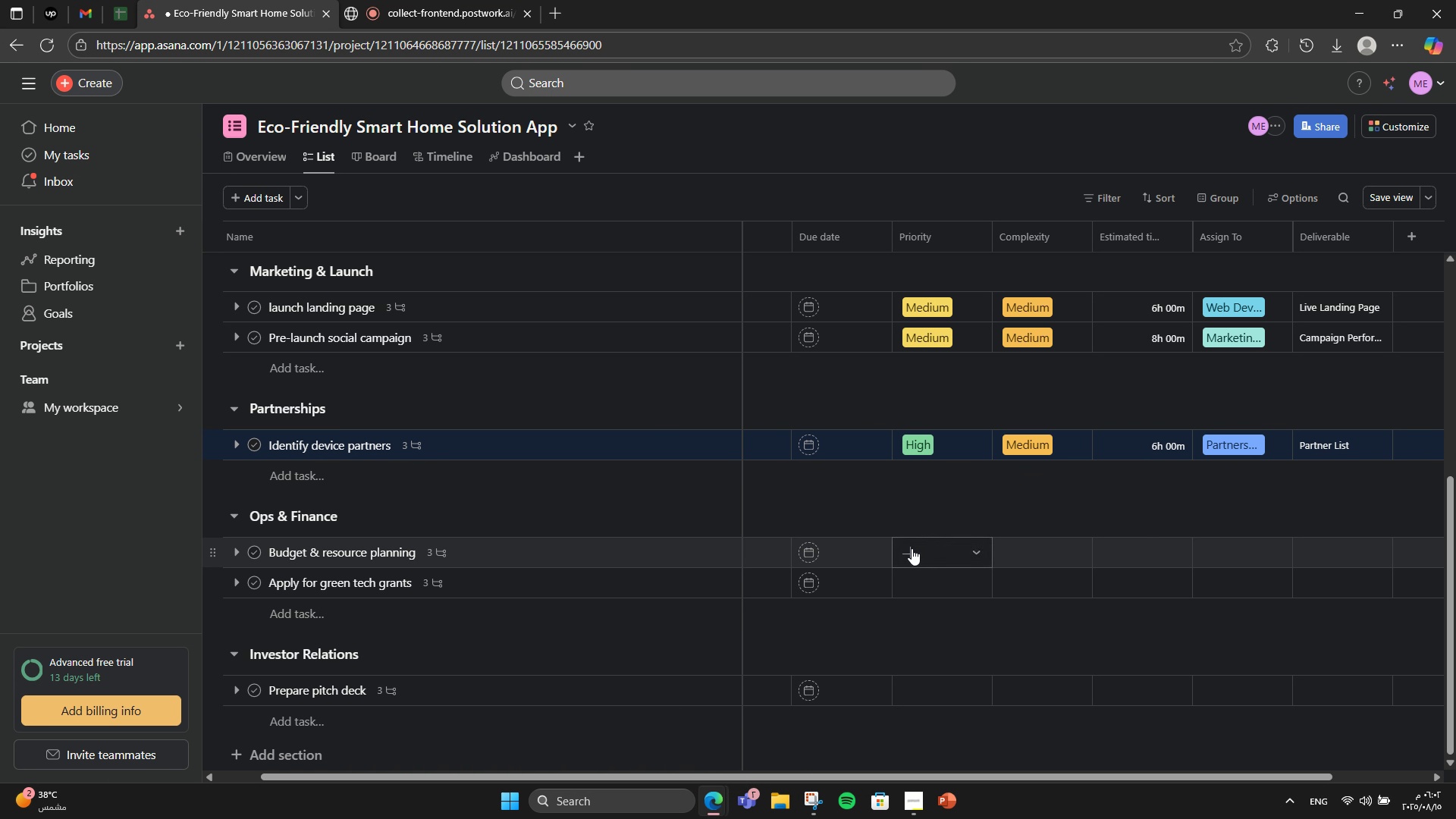 
left_click([912, 548])
 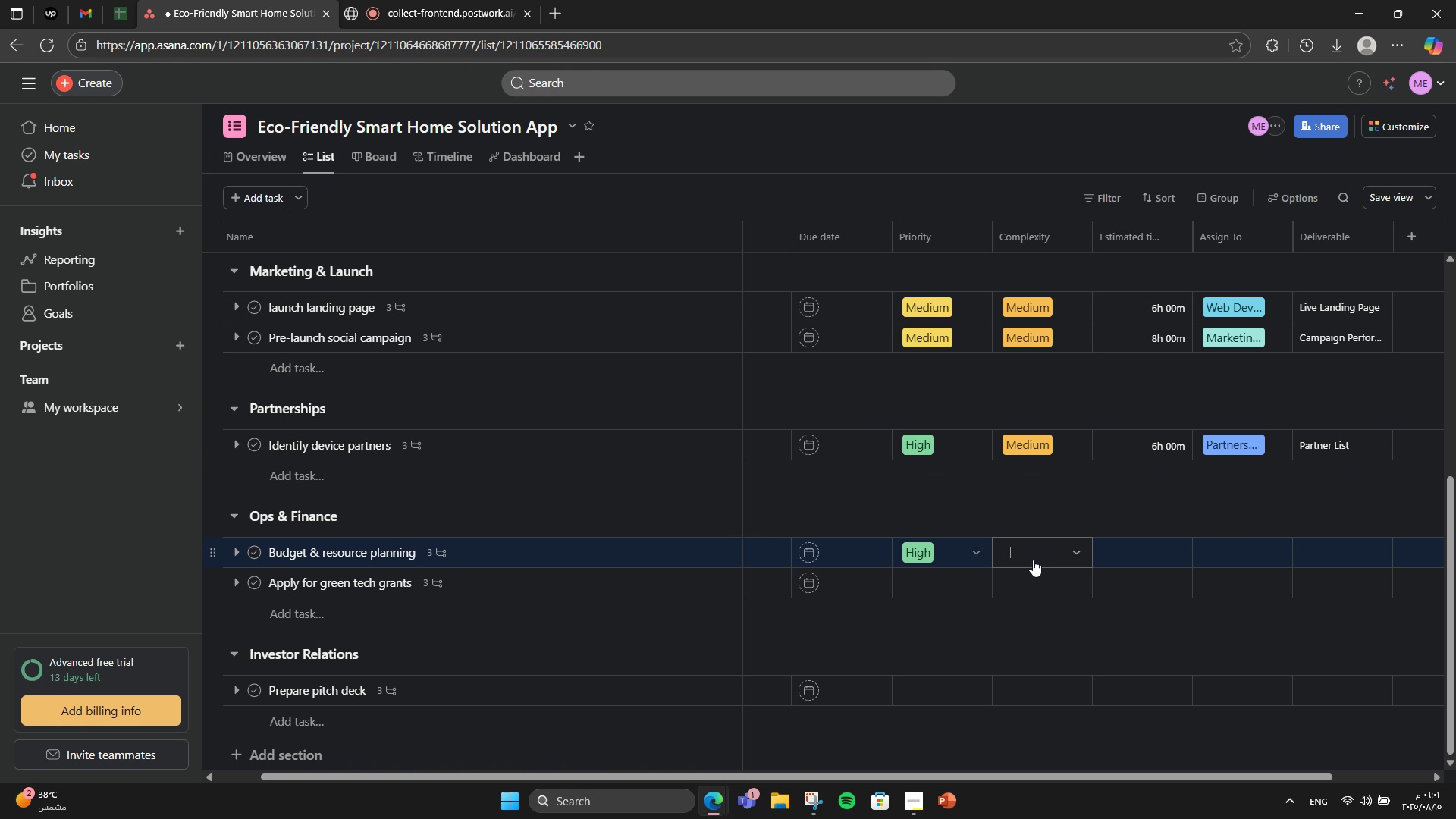 
left_click([989, 615])
 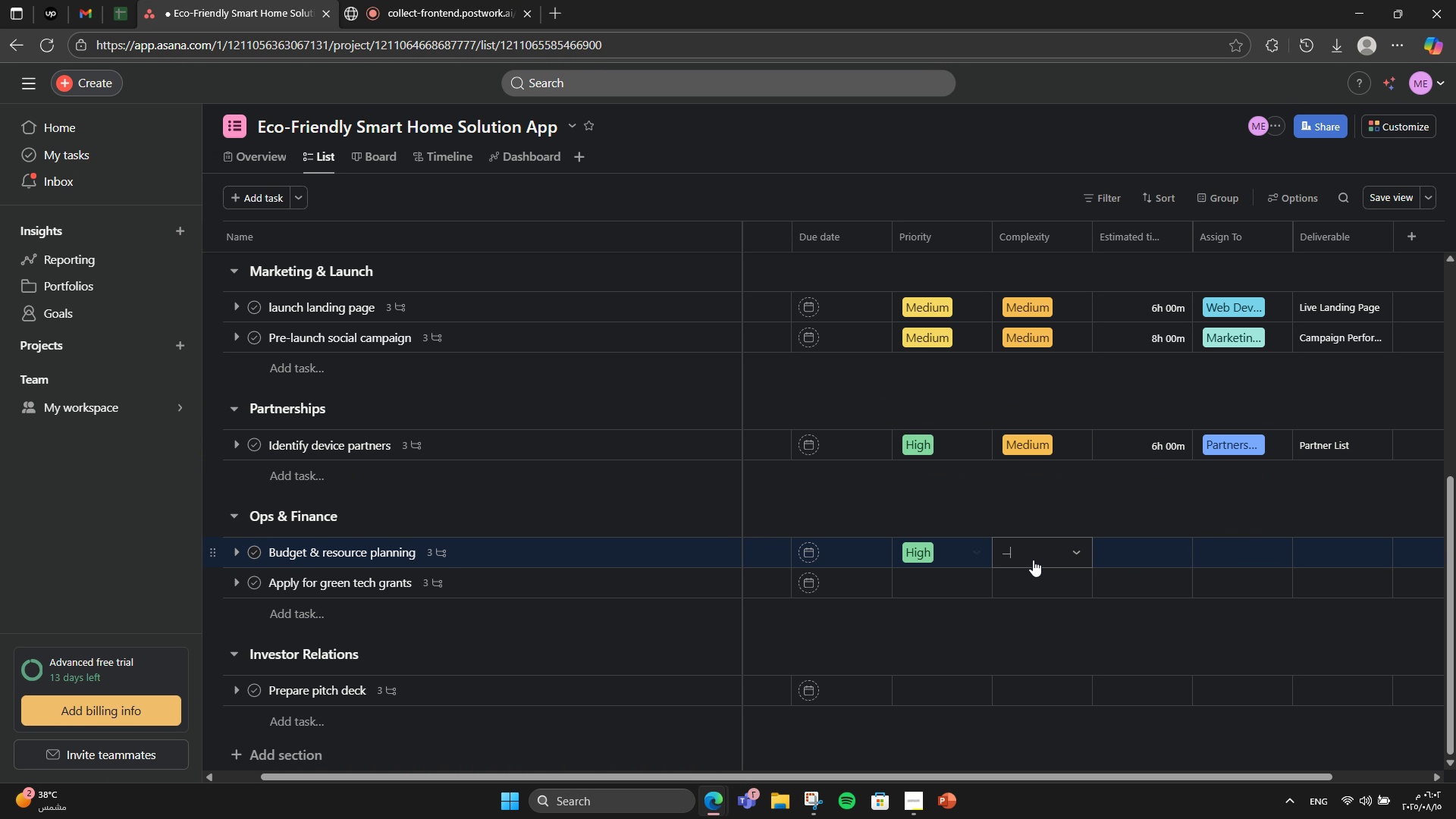 
mouse_move([1032, 560])
 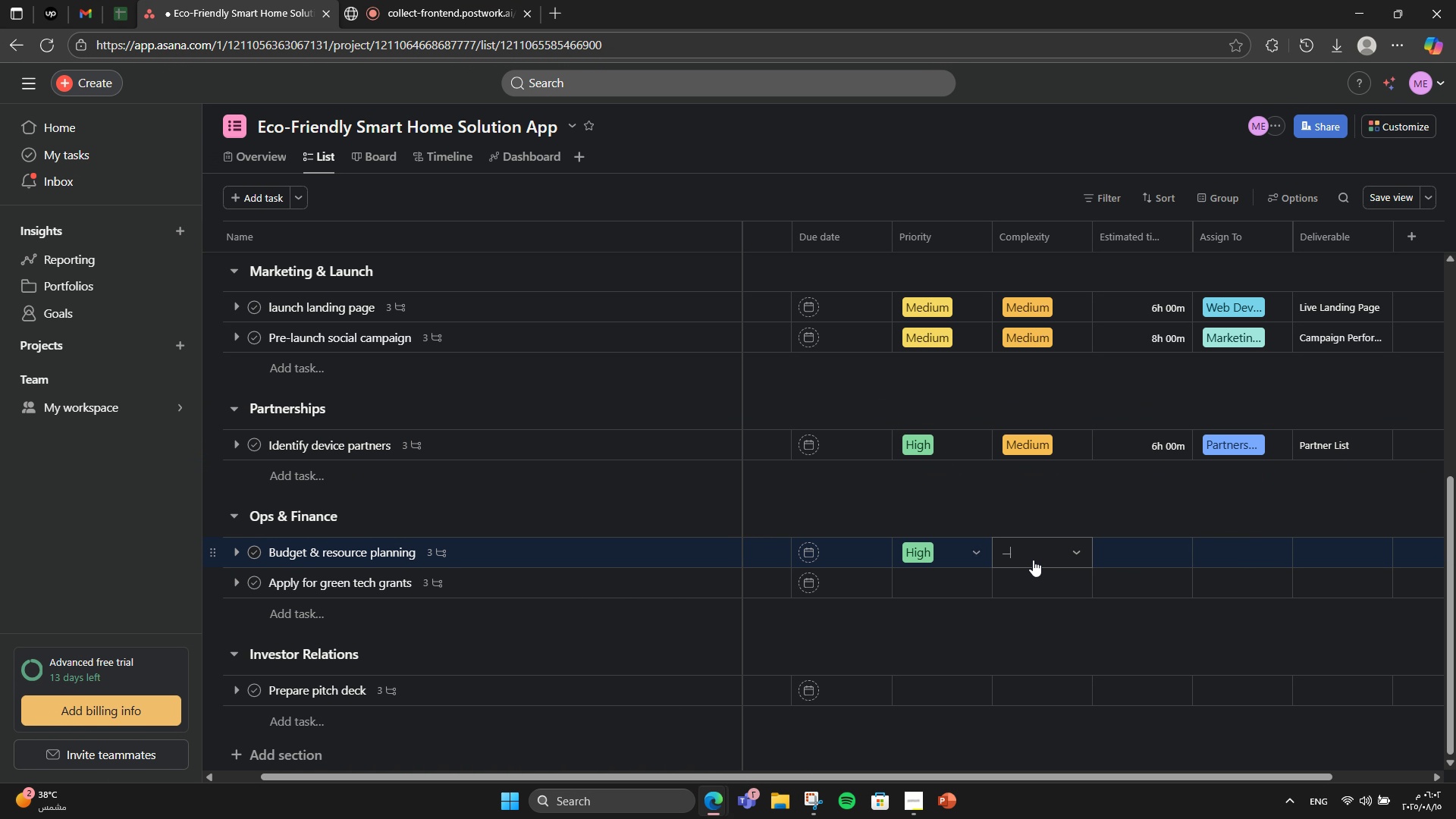 
left_click([1033, 560])
 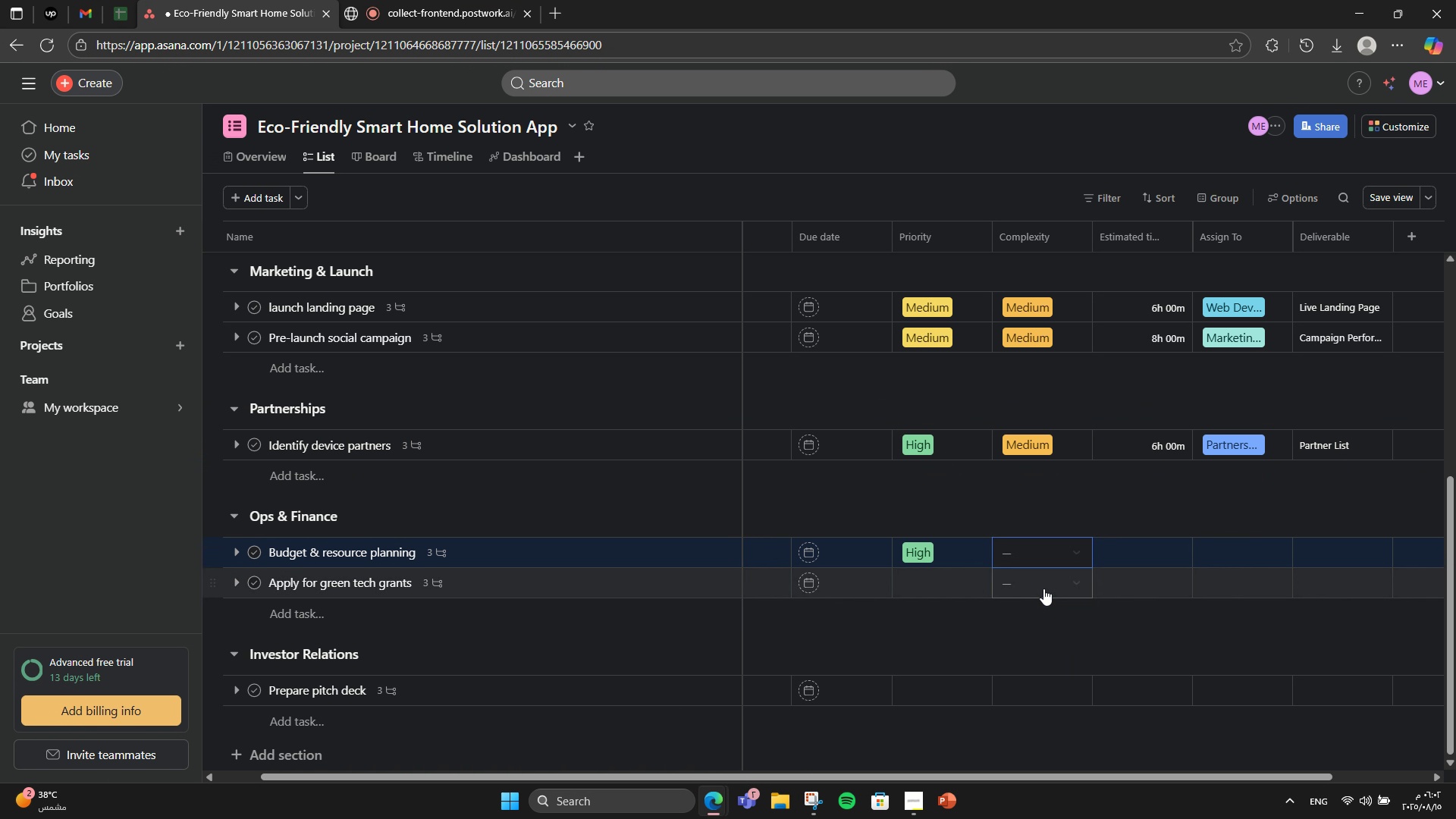 
left_click([1043, 588])
 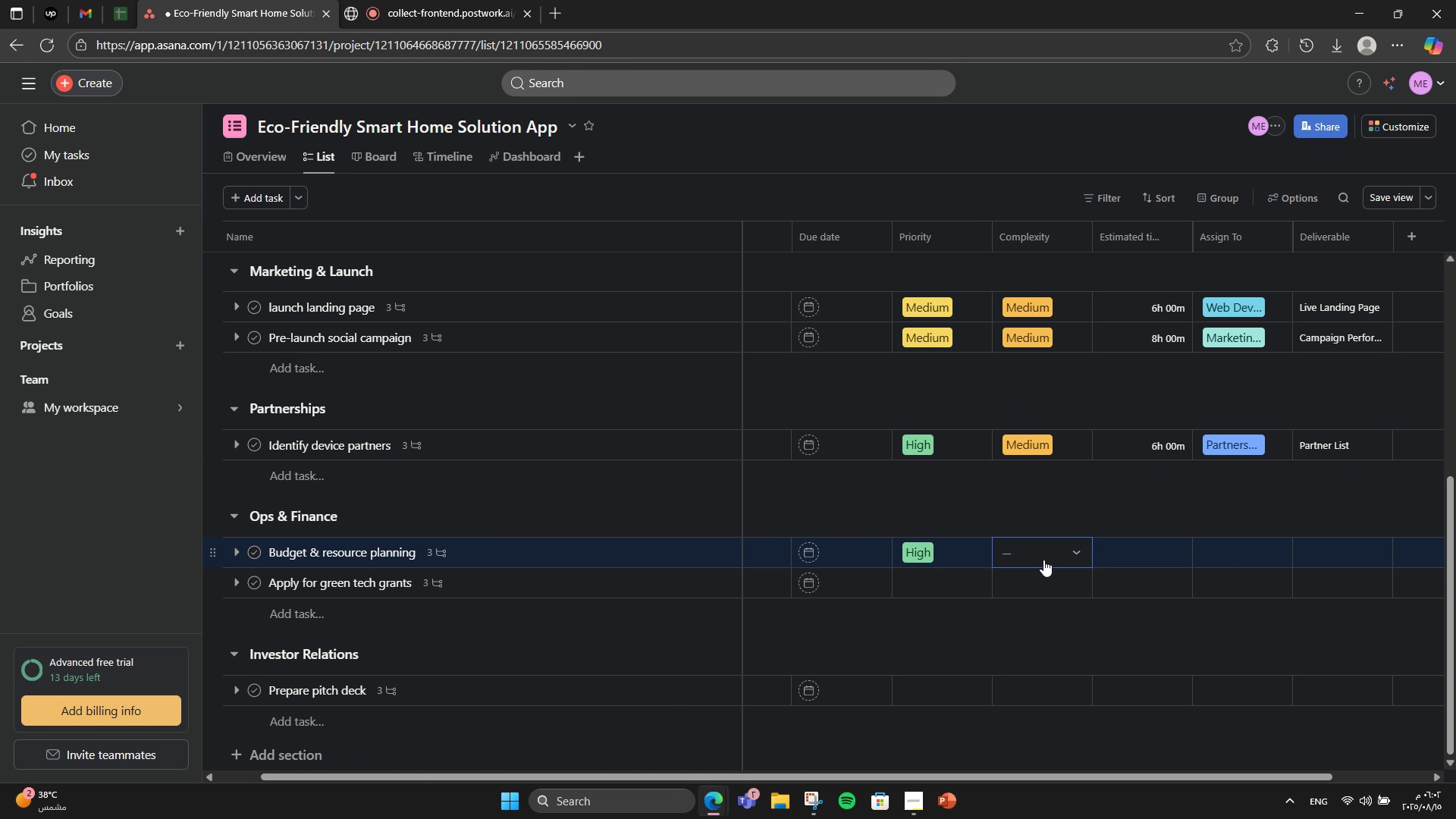 
left_click([1043, 560])
 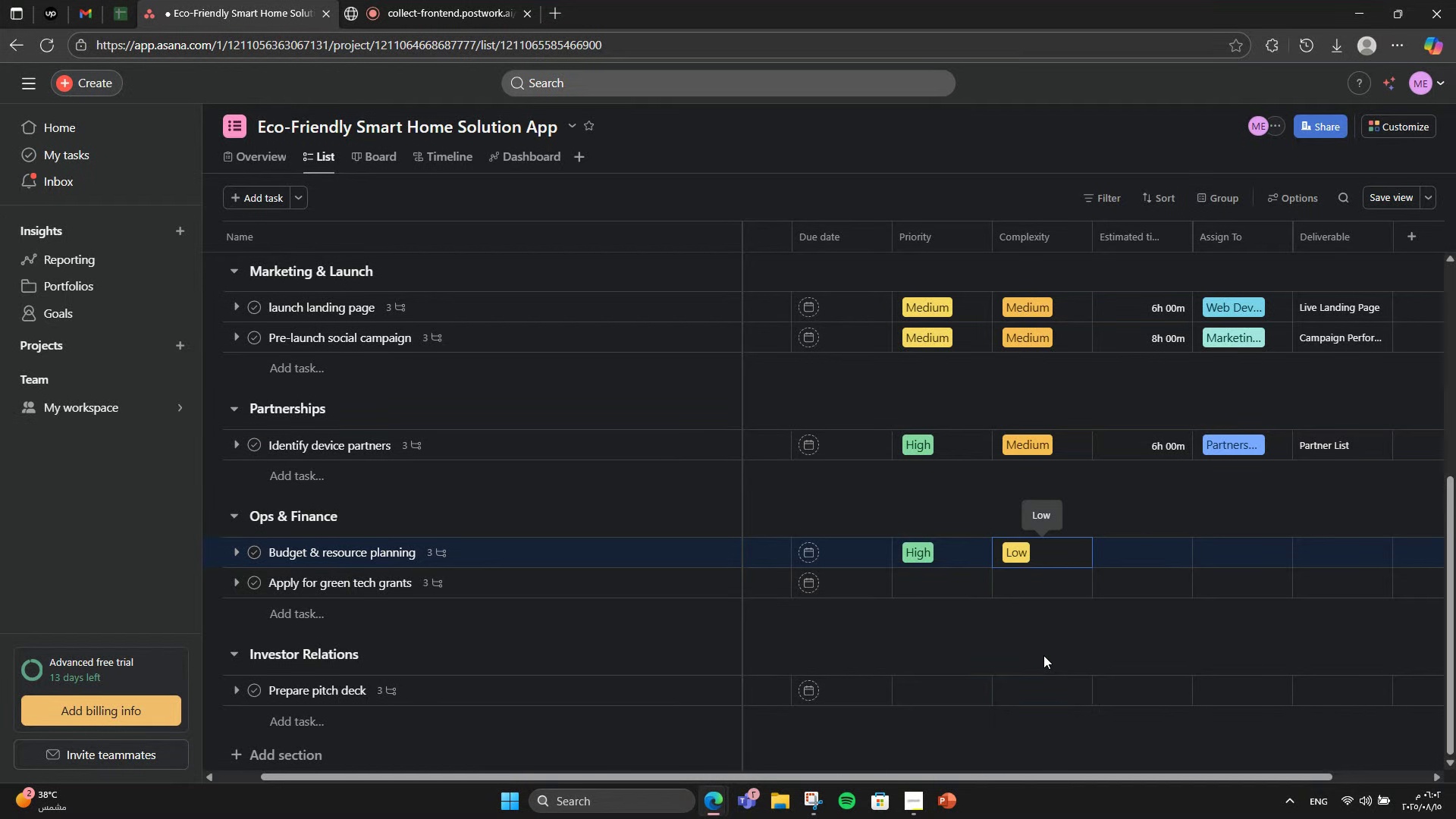 
left_click([1043, 655])
 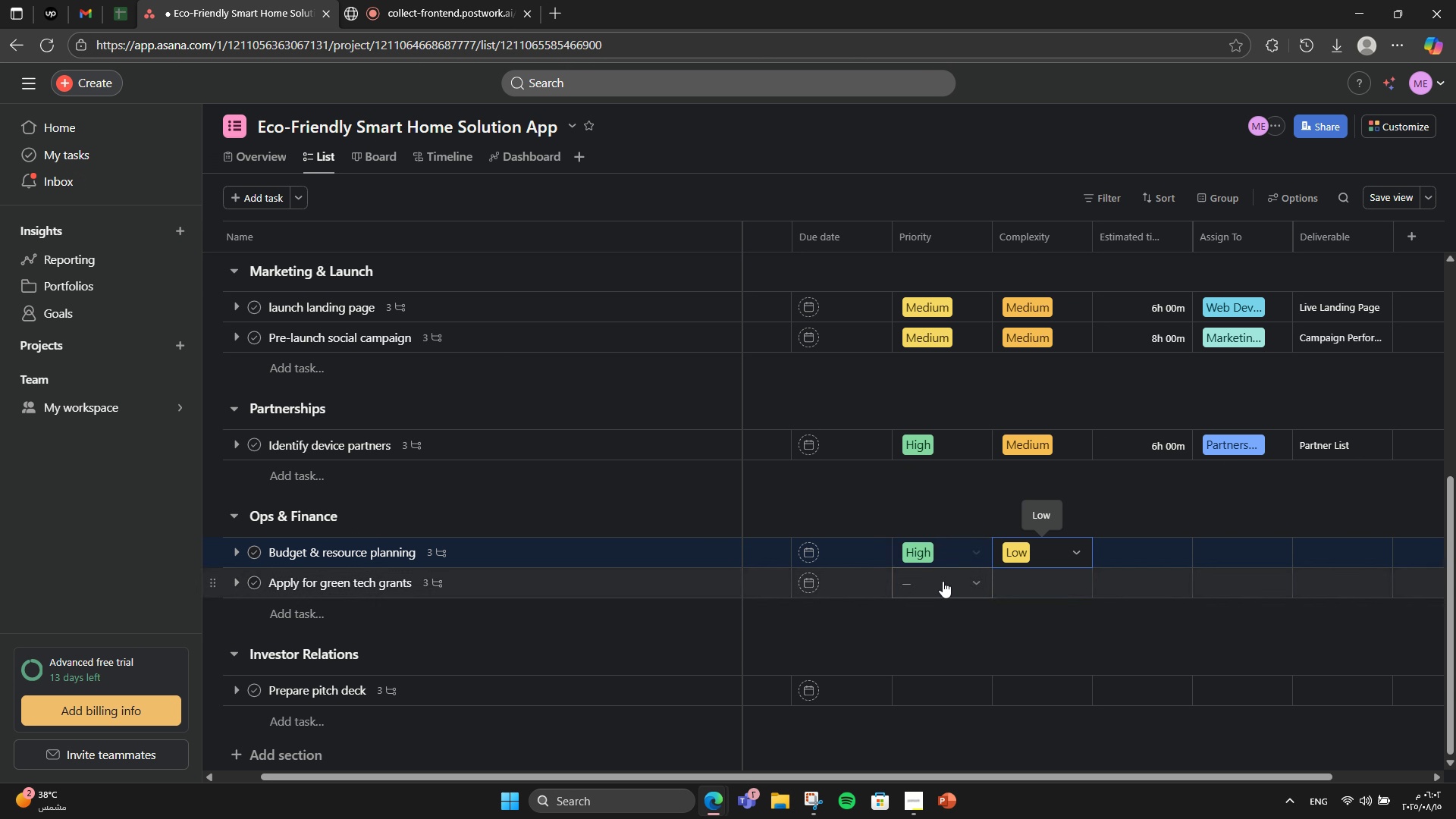 
left_click([943, 582])
 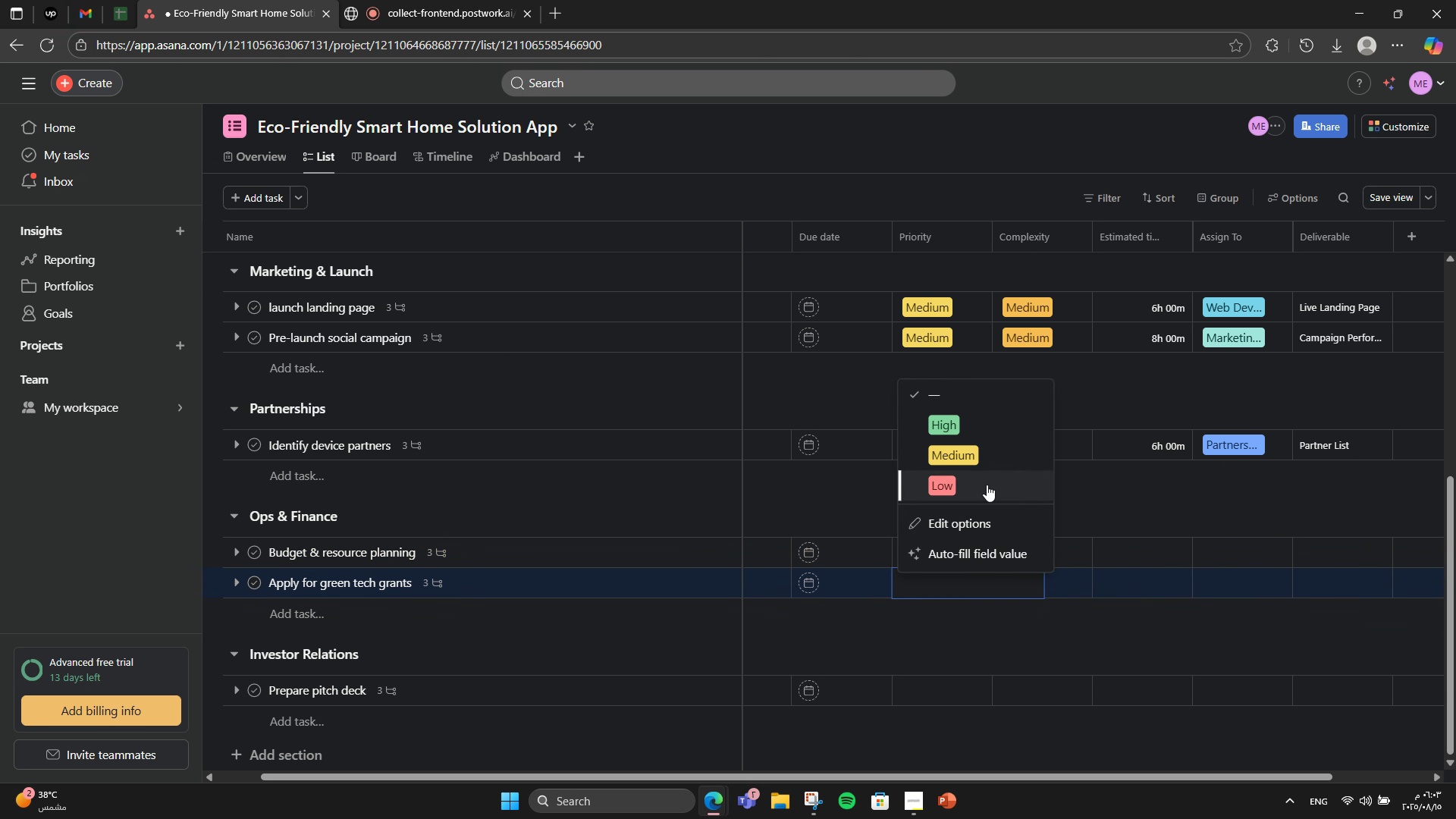 
left_click([981, 461])
 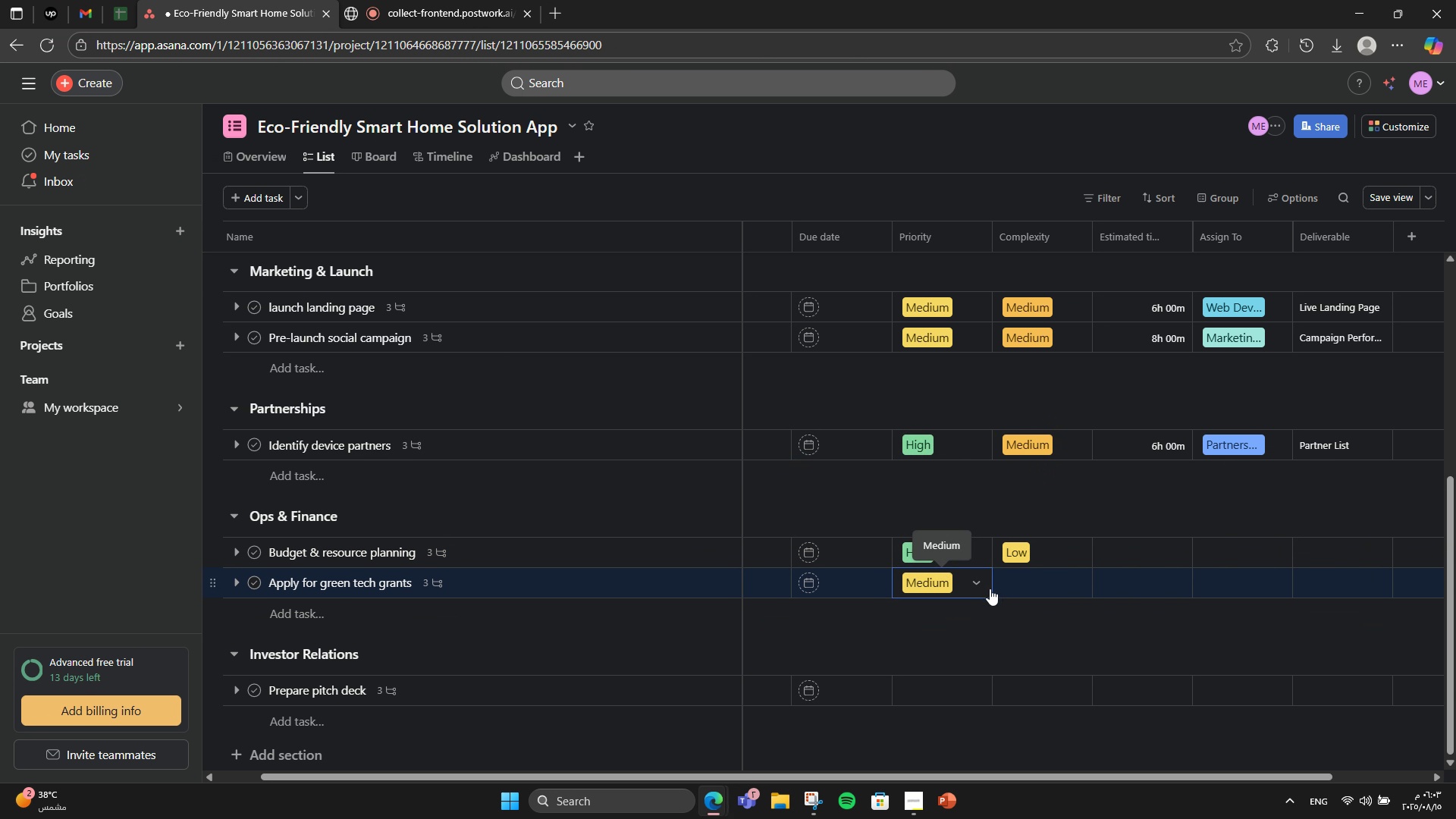 
left_click([1013, 588])
 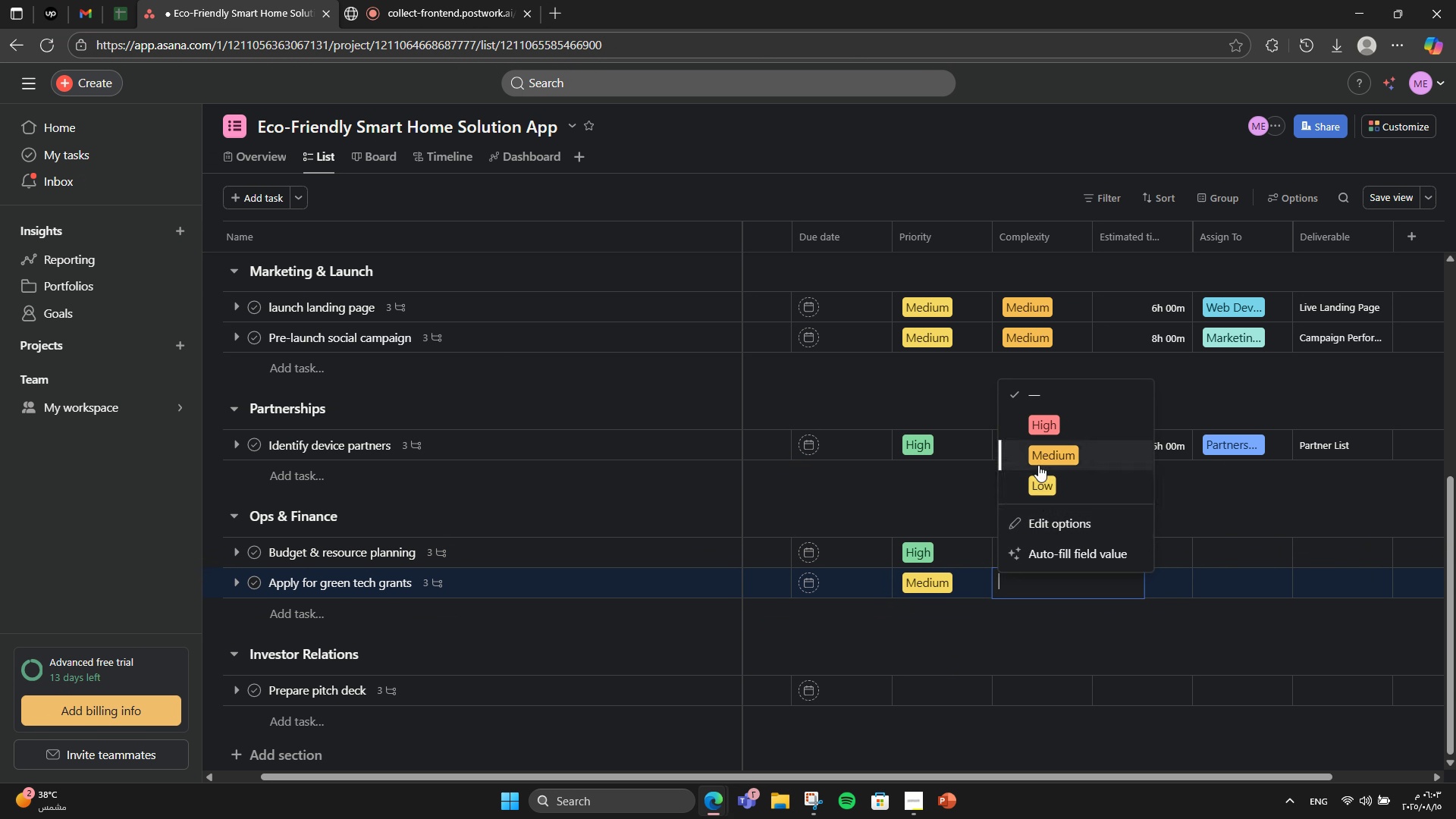 
left_click([1037, 459])
 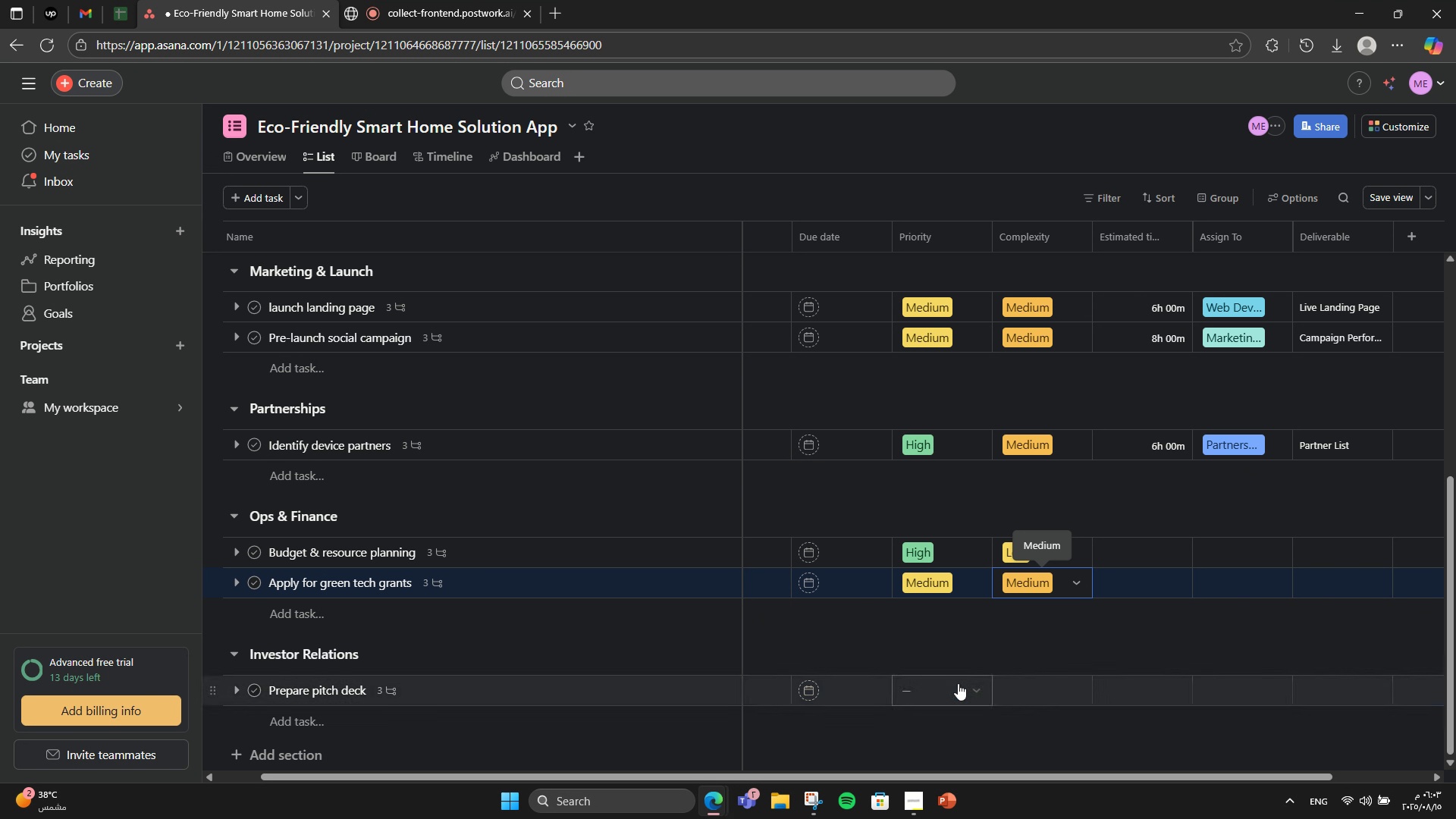 
left_click([951, 697])
 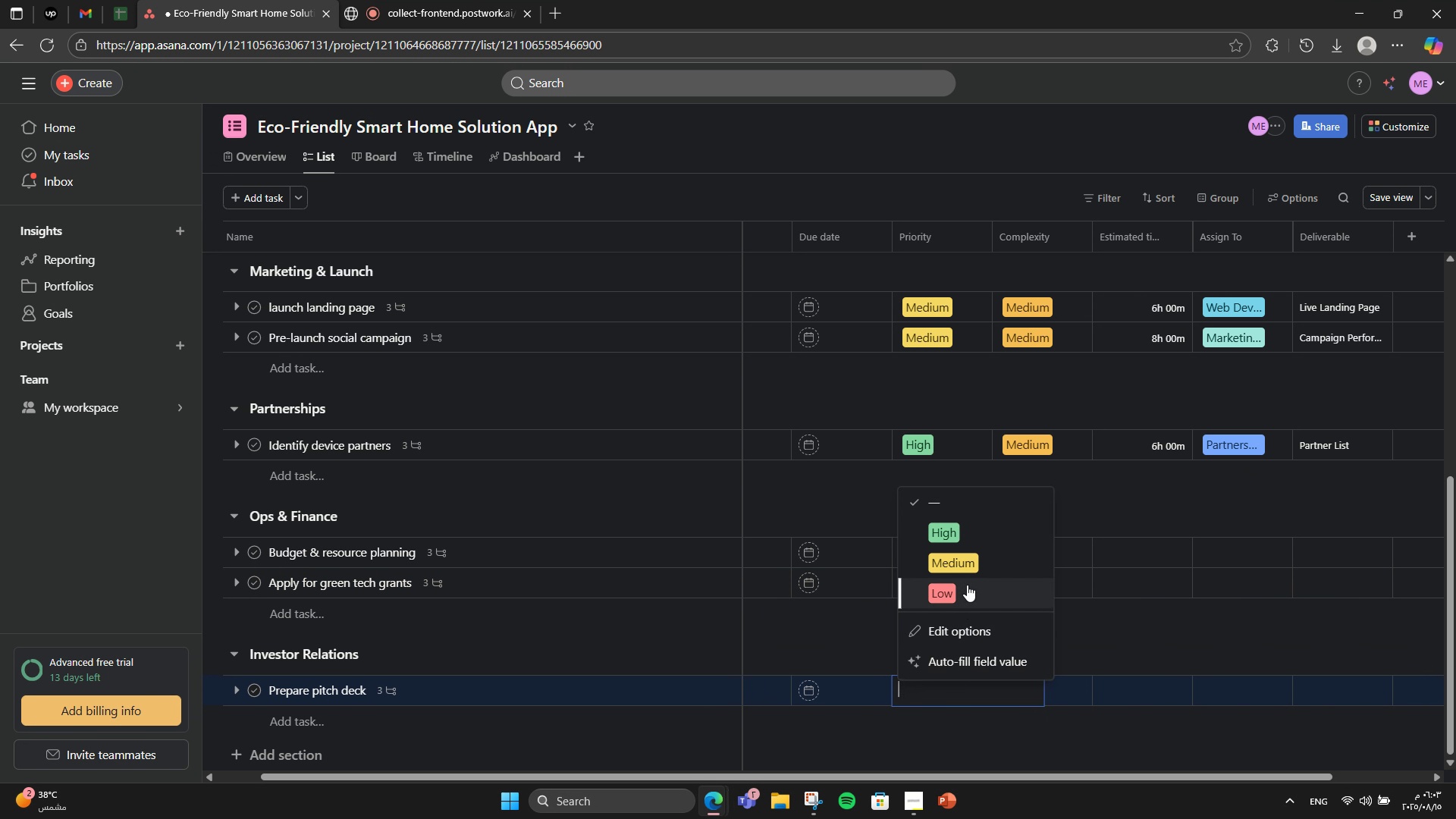 
left_click([970, 540])
 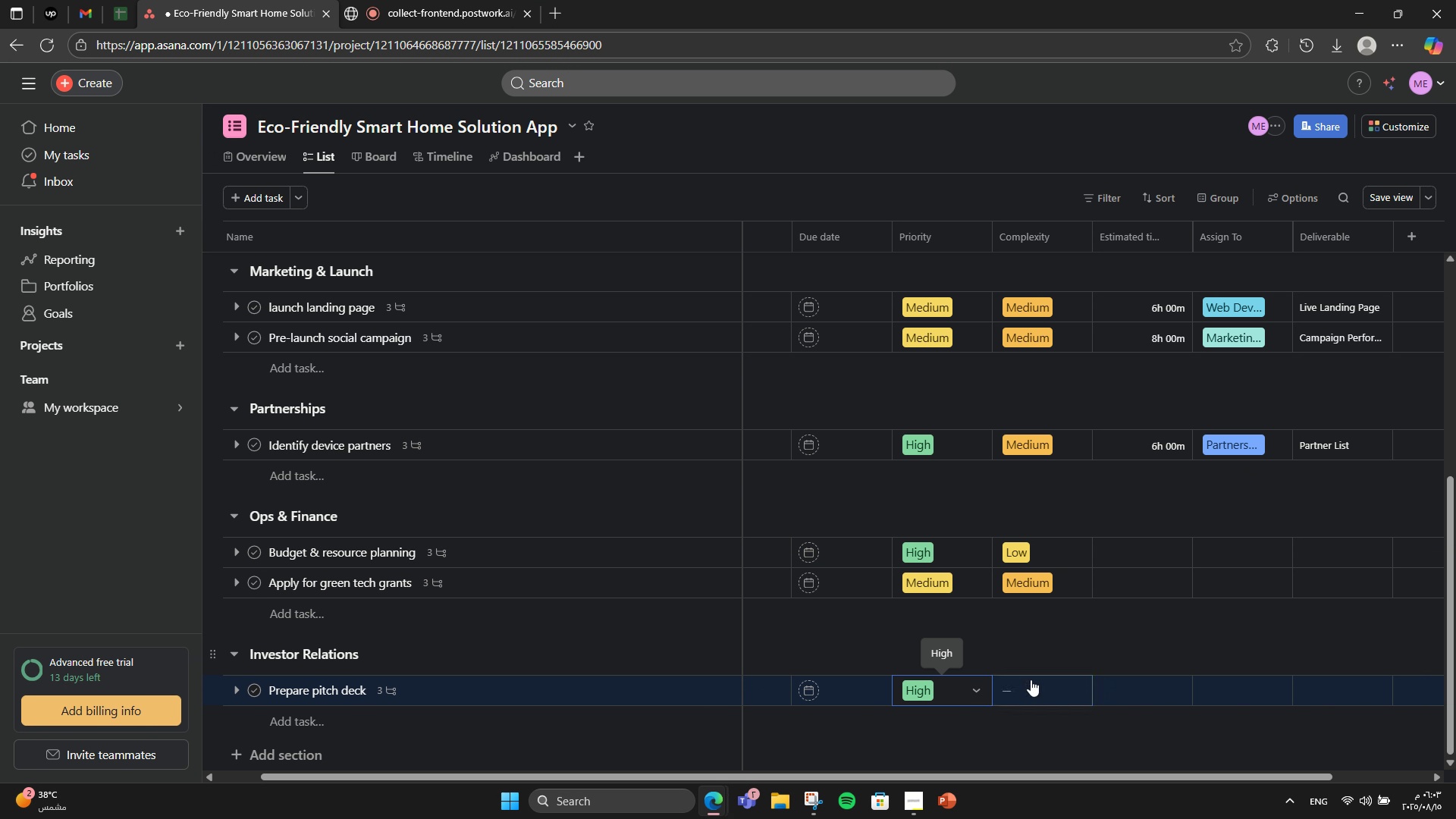 
left_click([1036, 691])
 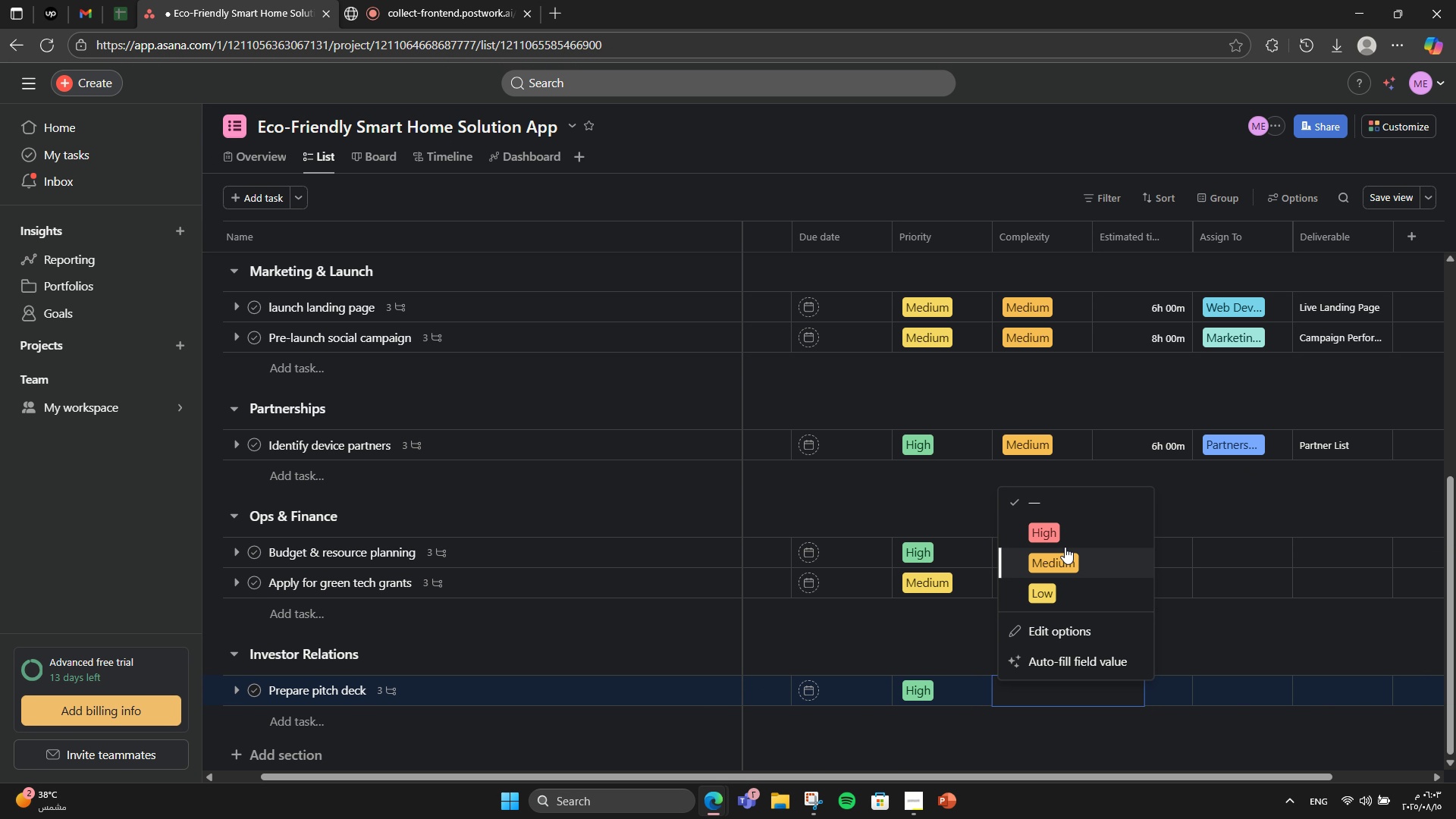 
left_click([1068, 532])
 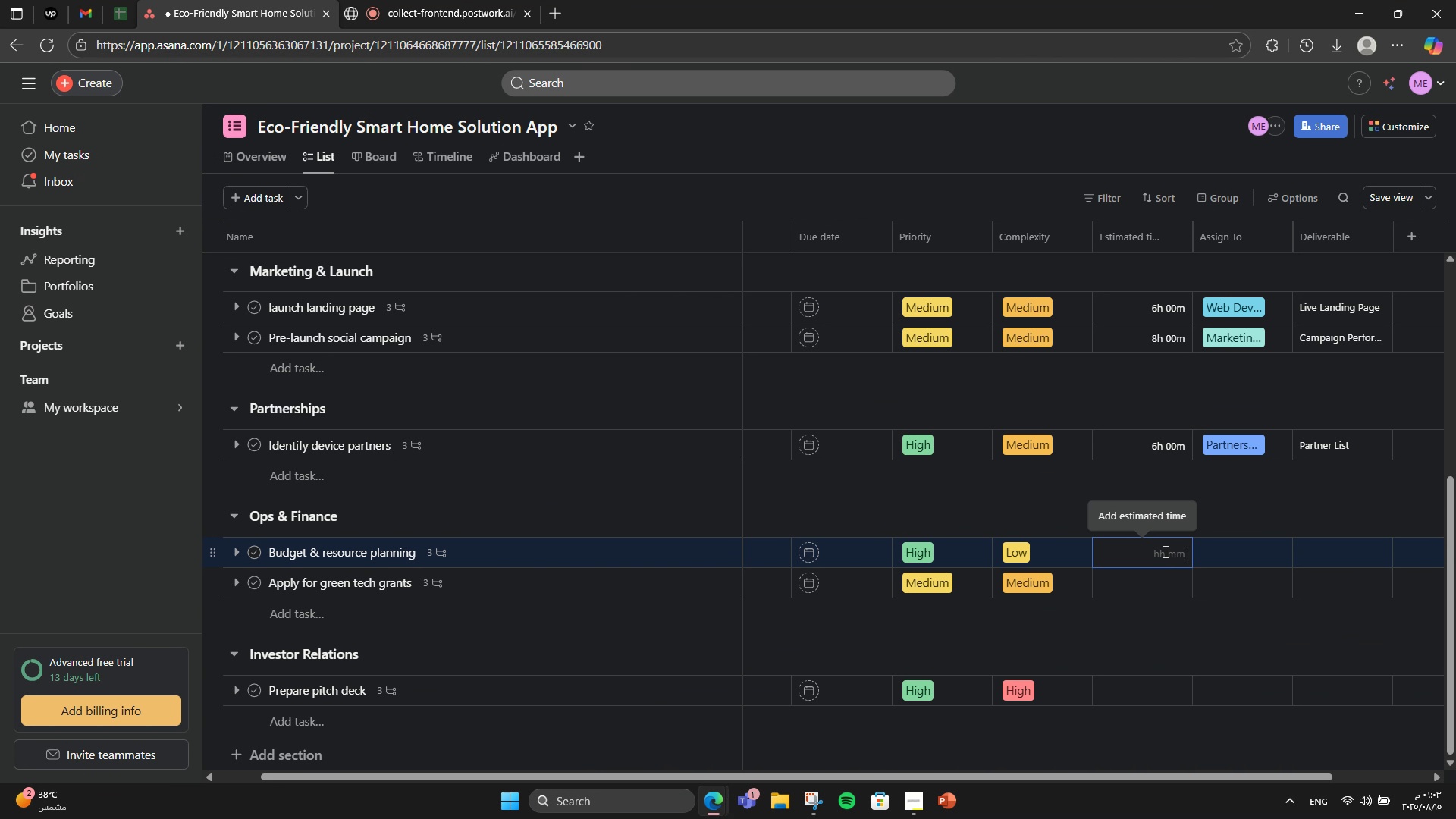 
key(Numpad4)
 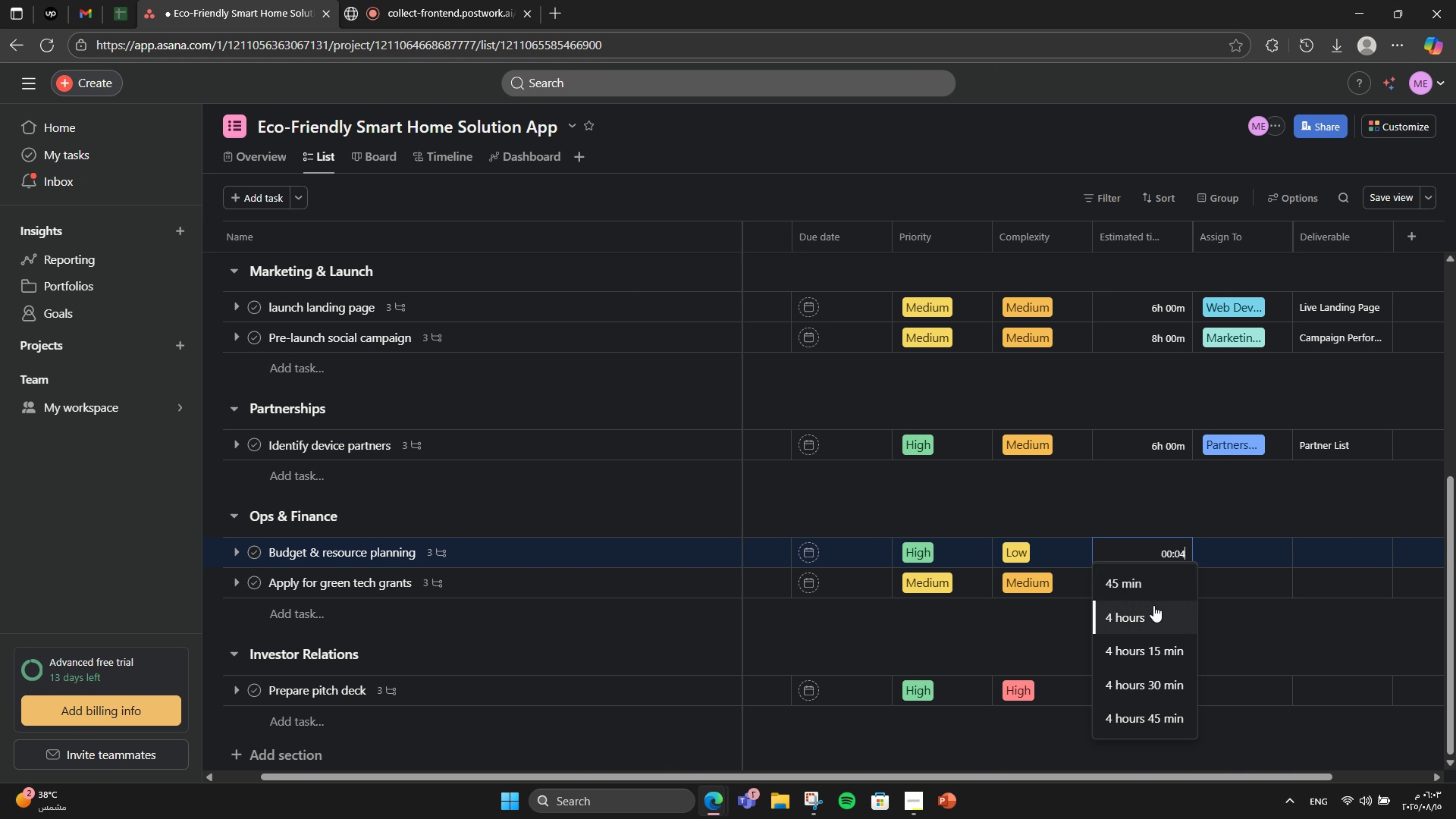 
double_click([1162, 579])
 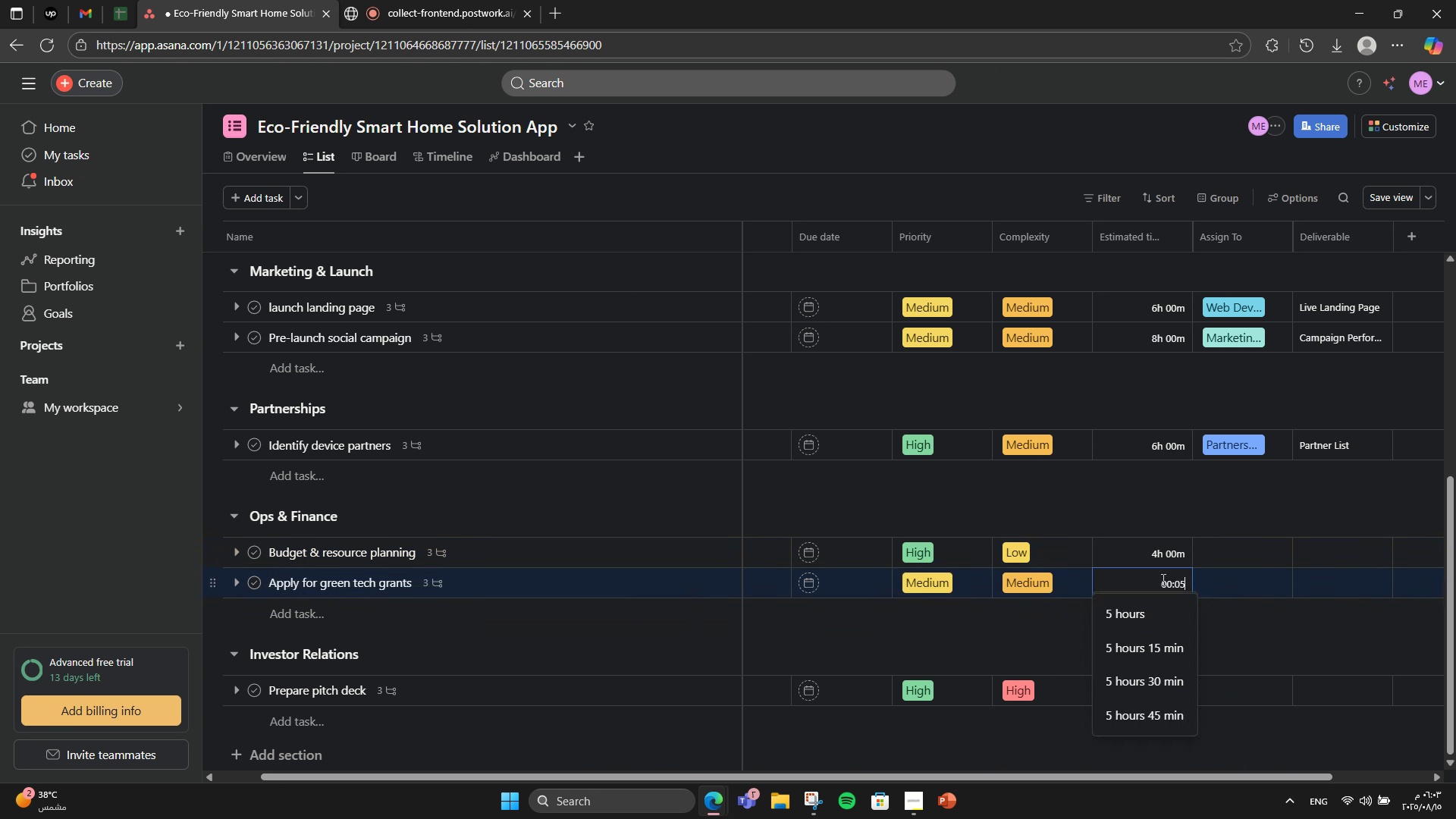 
key(Numpad5)
 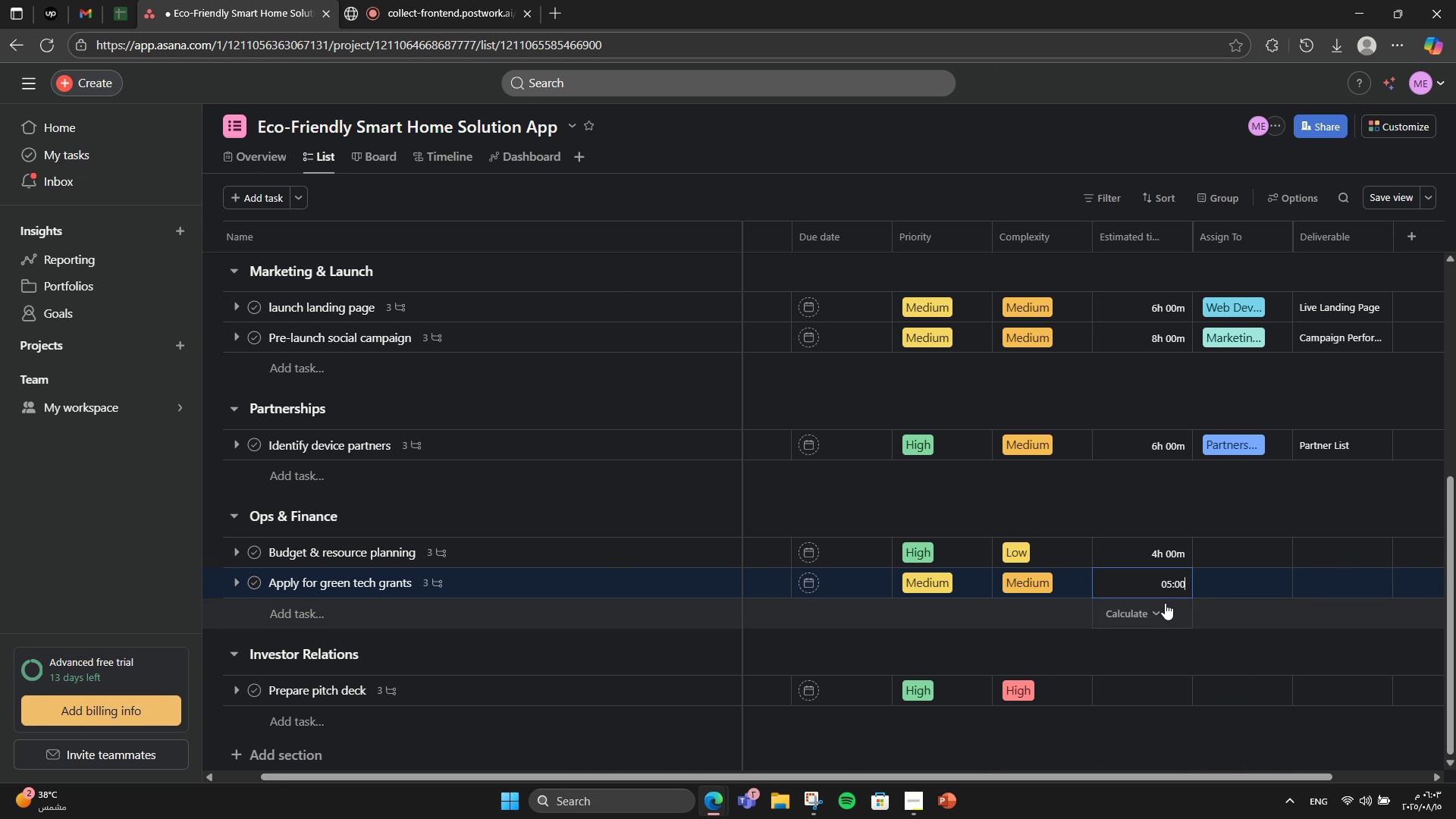 
double_click([1165, 603])
 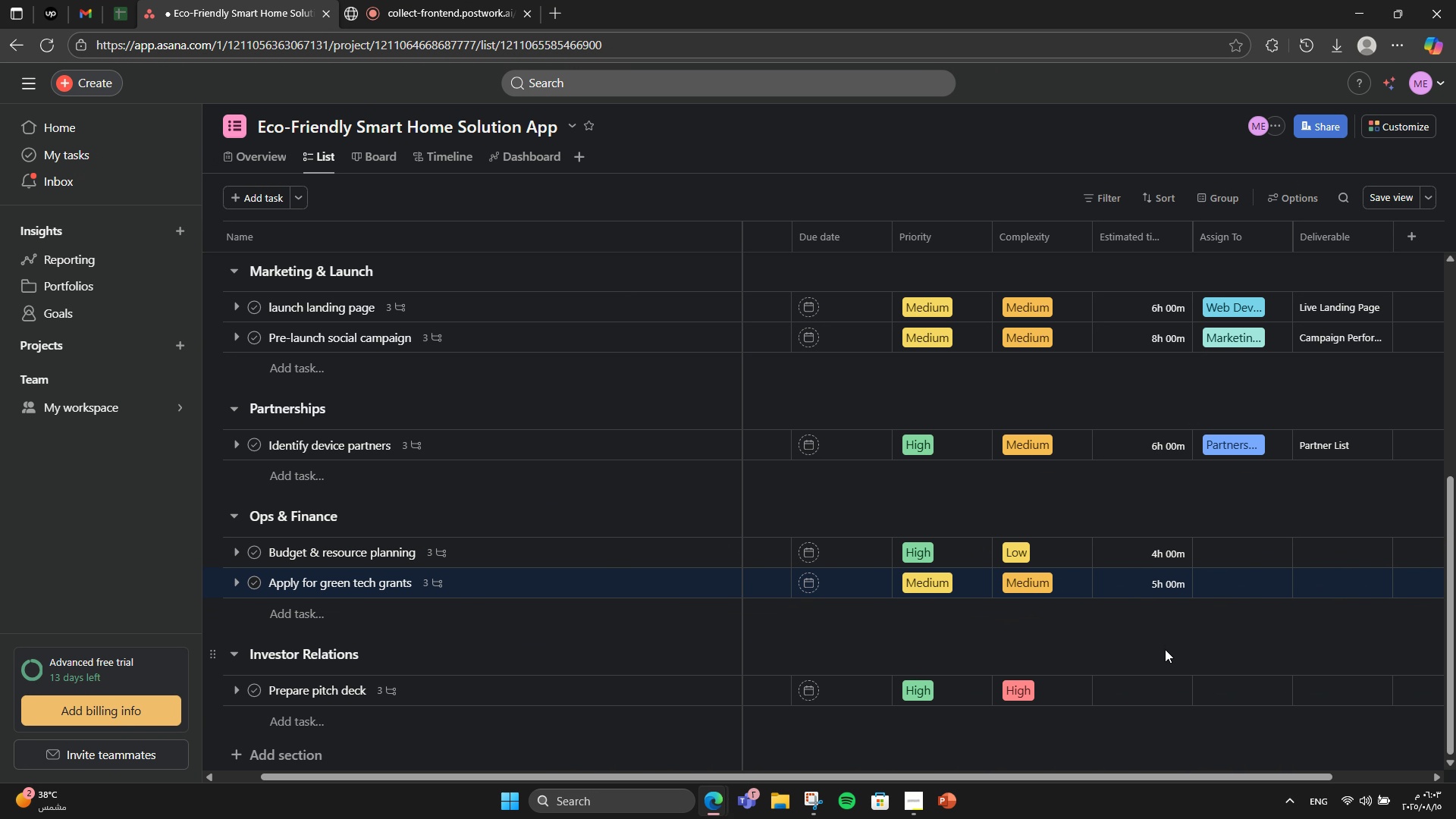 
double_click([1156, 696])
 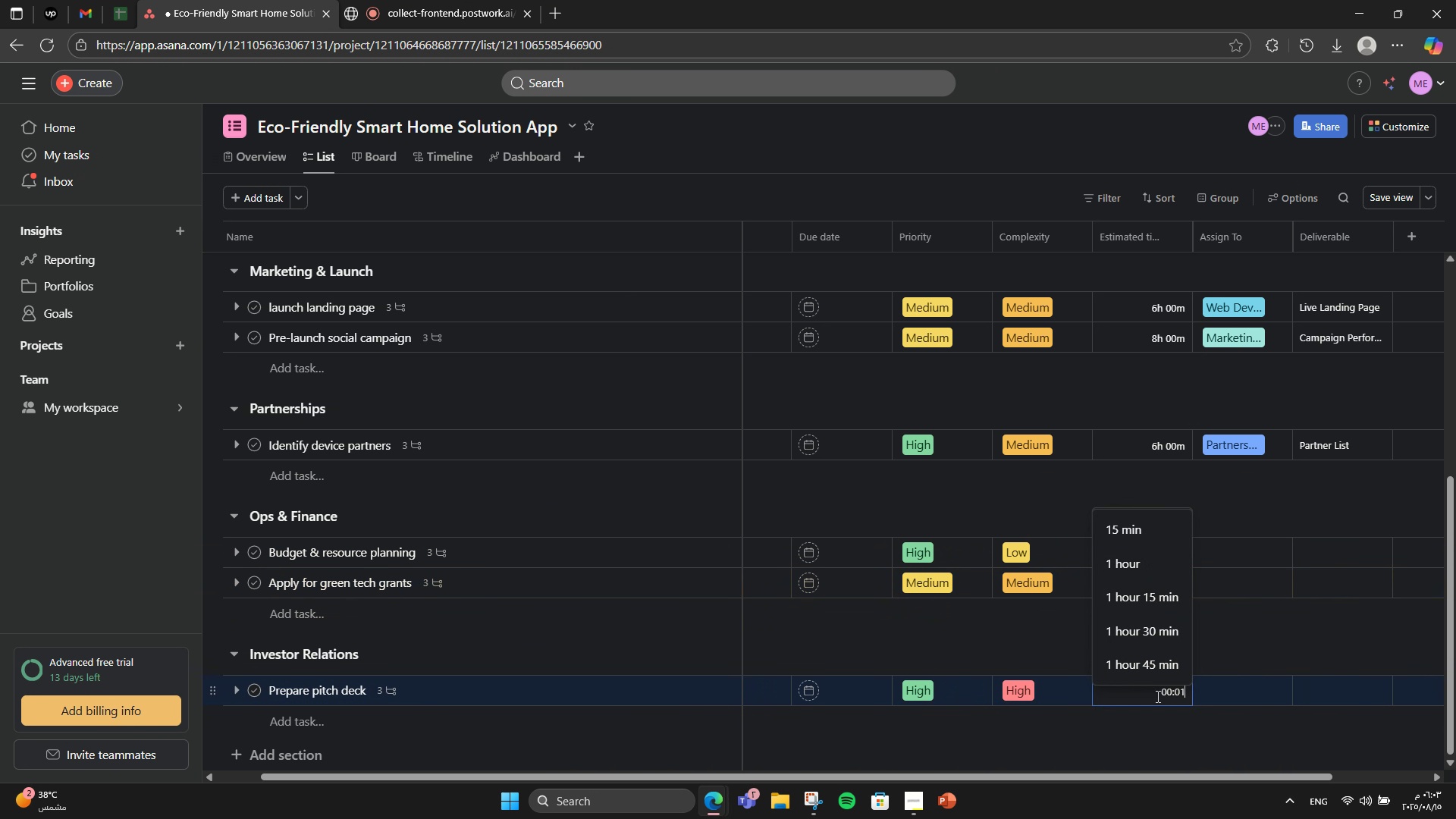 
key(Numpad1)
 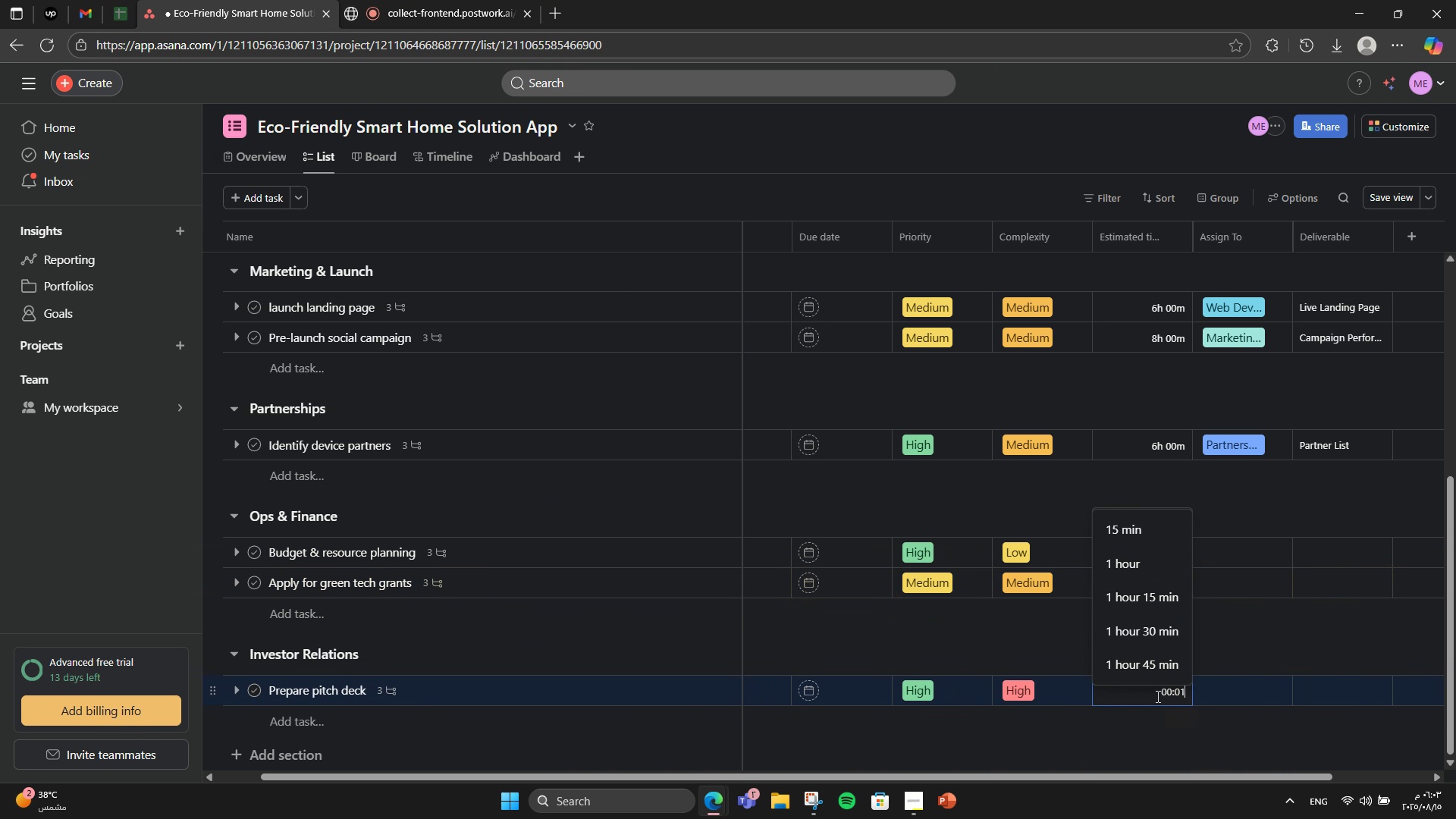 
key(Numpad2)
 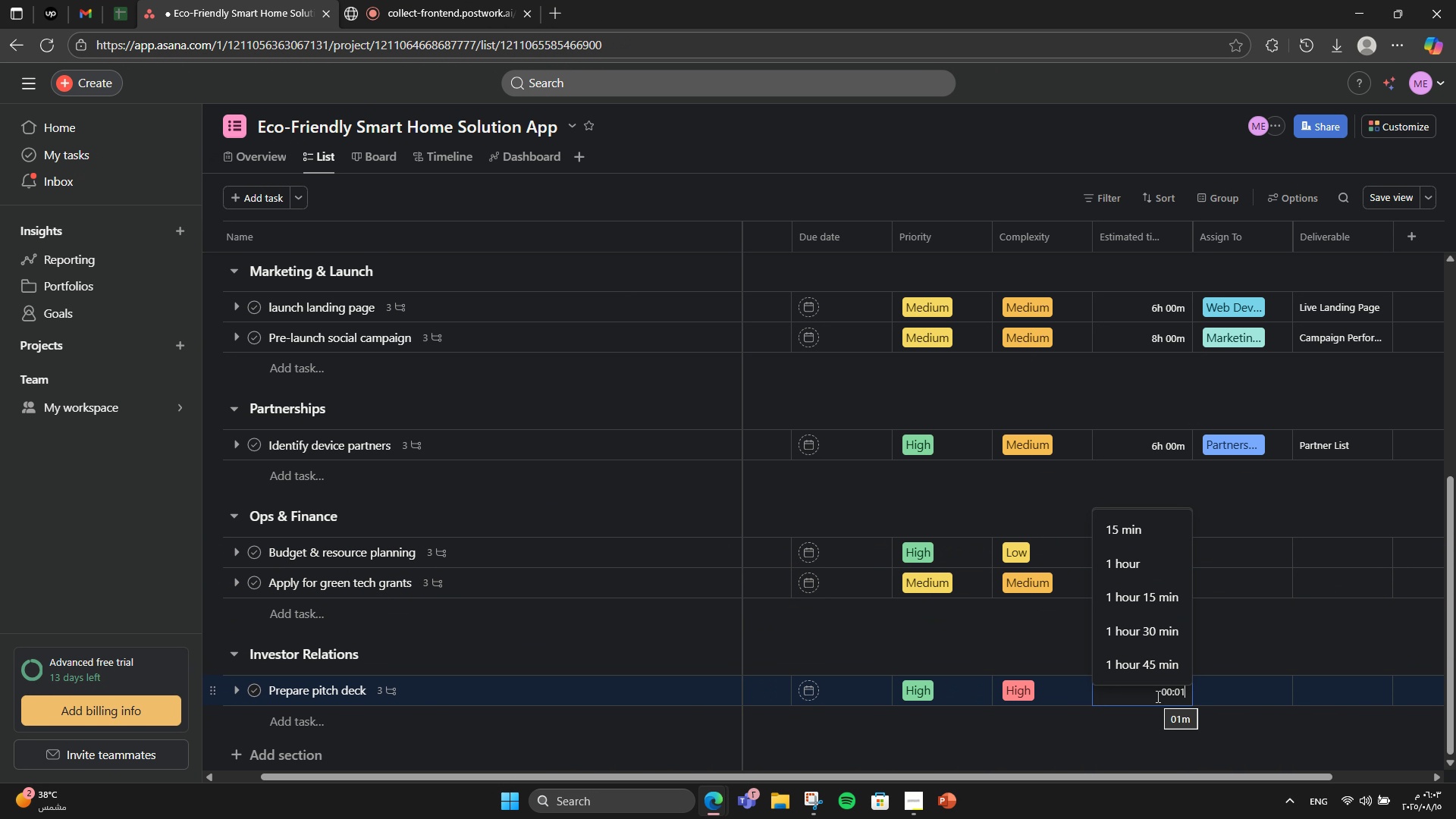 
key(Numpad0)
 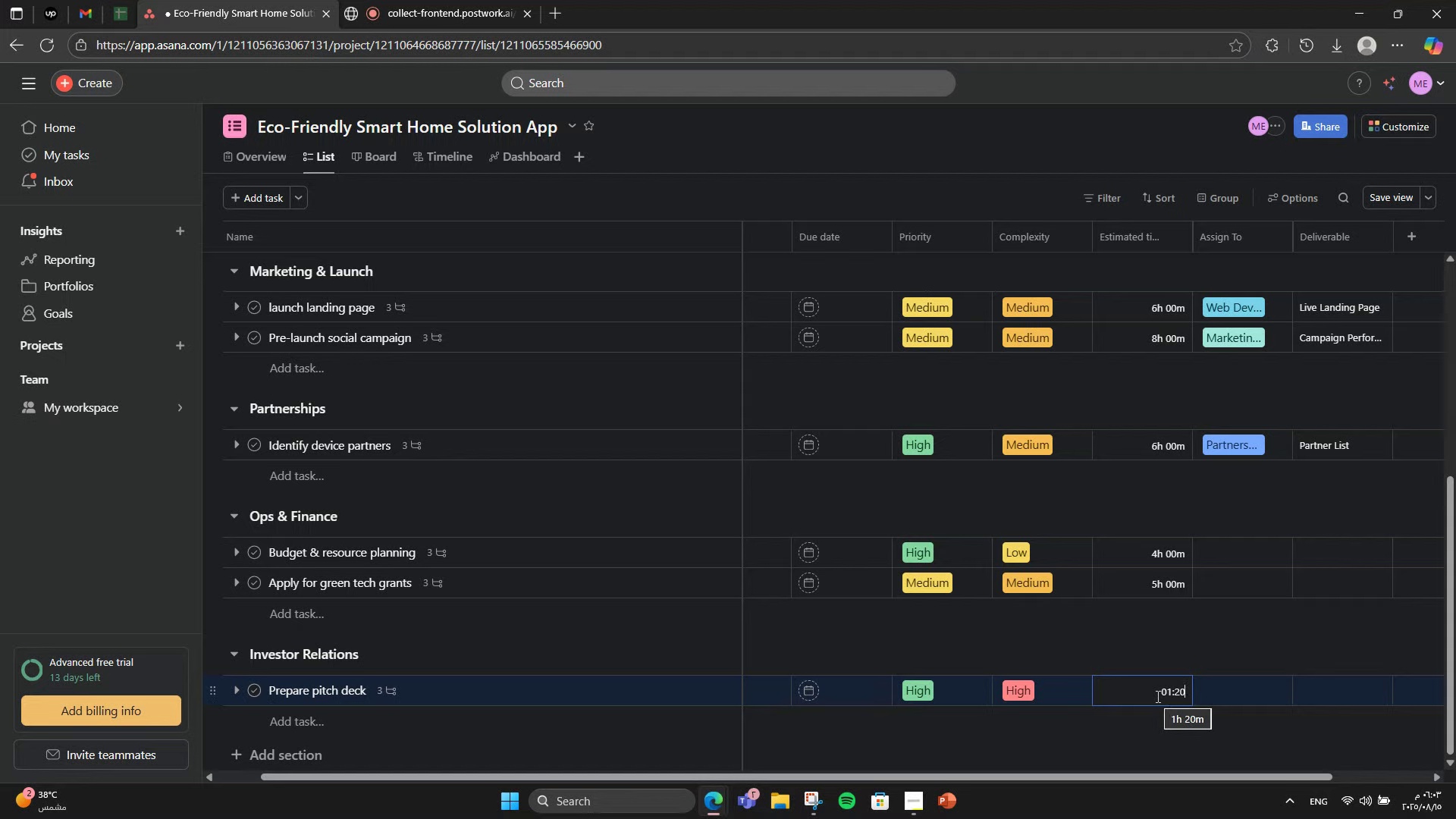 
key(Backspace)
 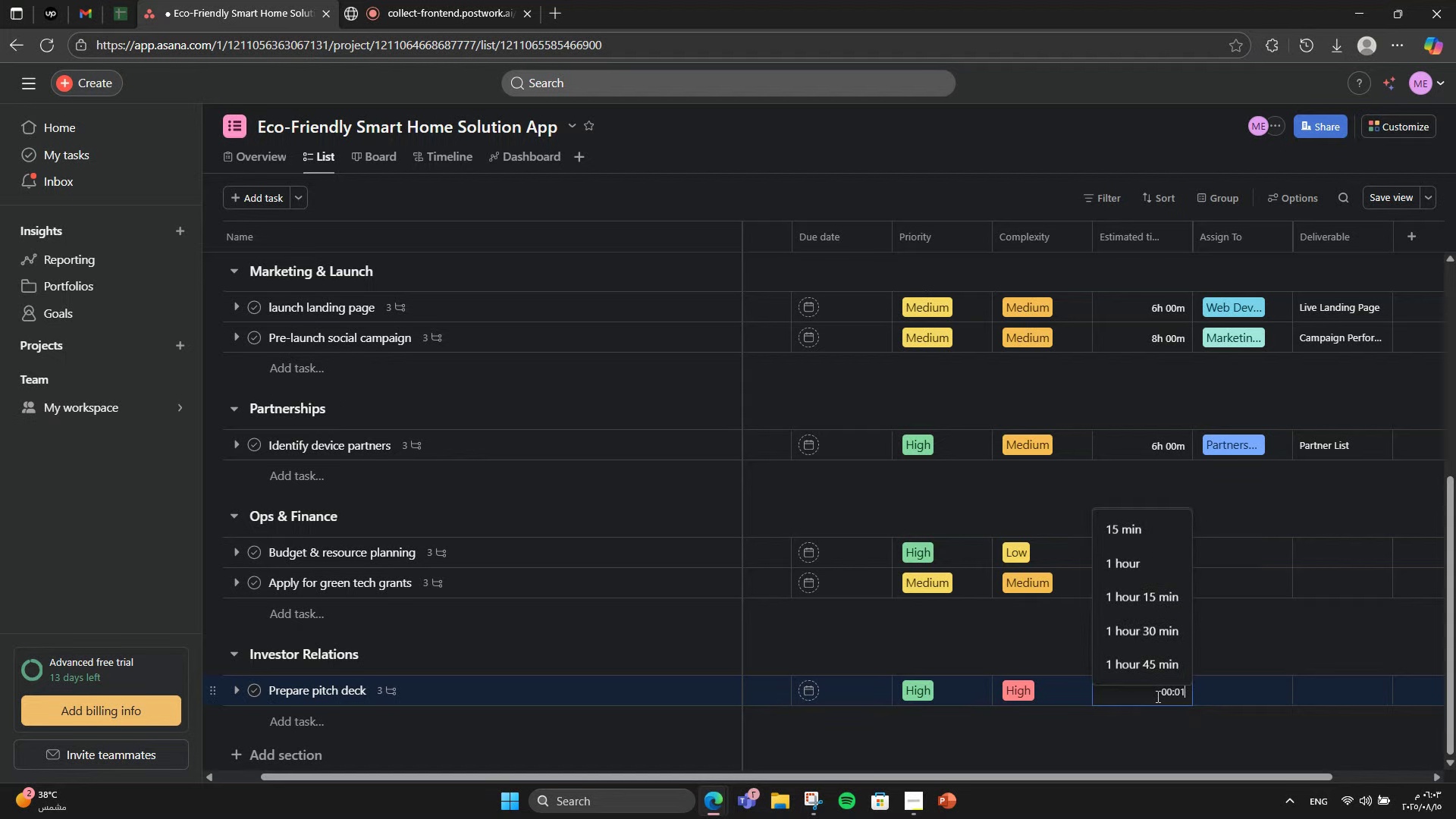 
key(Backspace)
 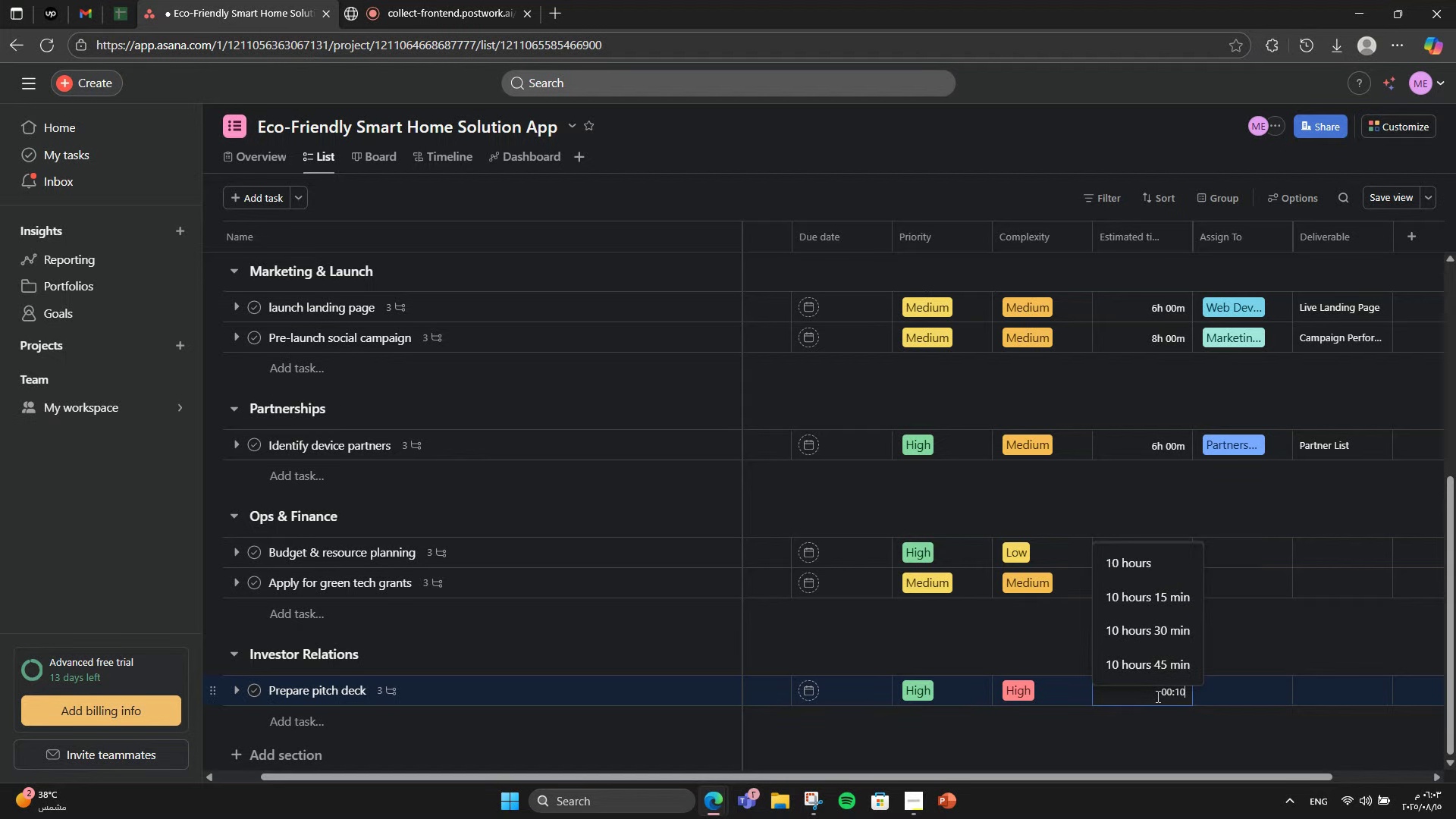 
key(Numpad0)
 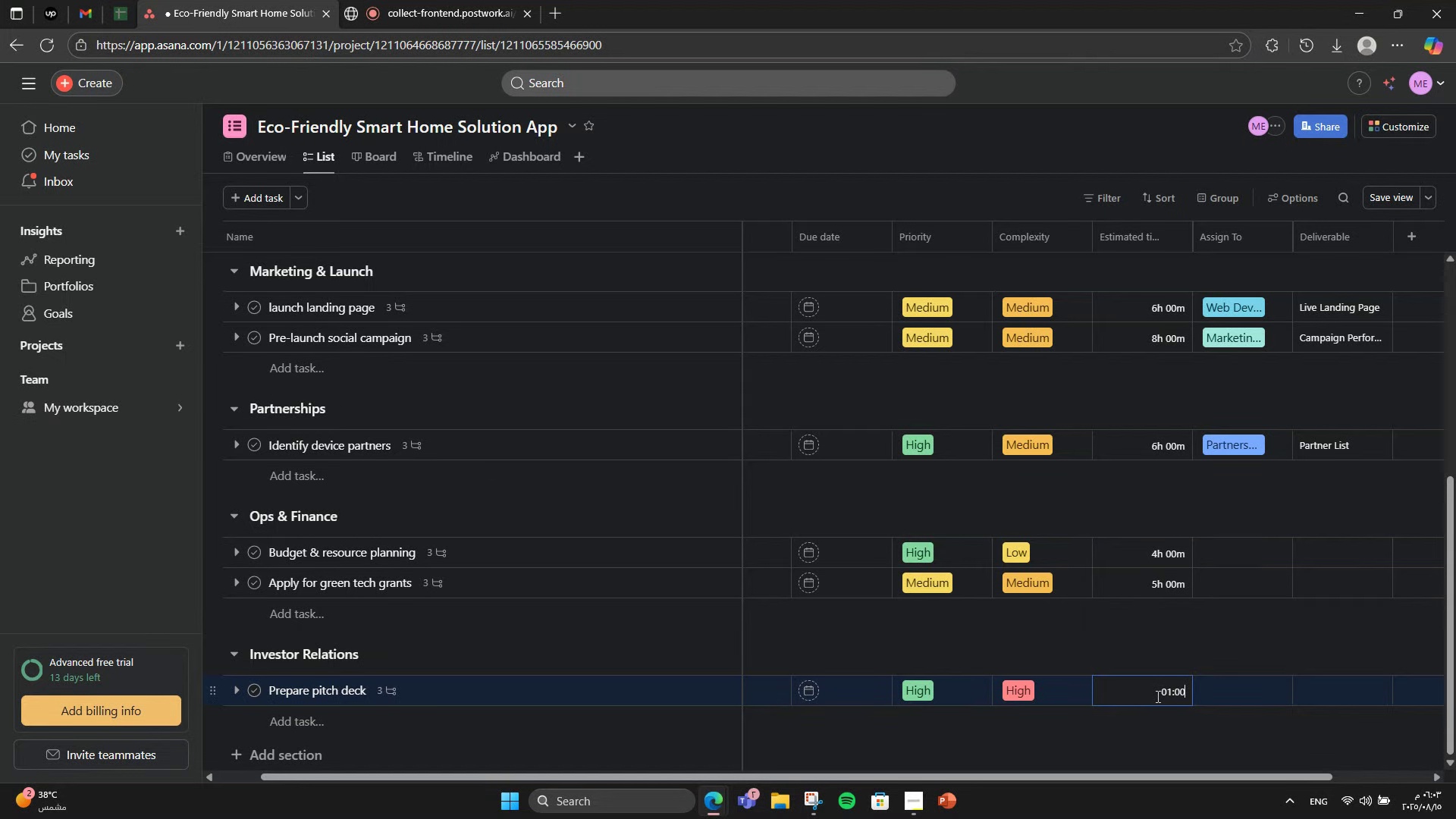 
key(Numpad0)
 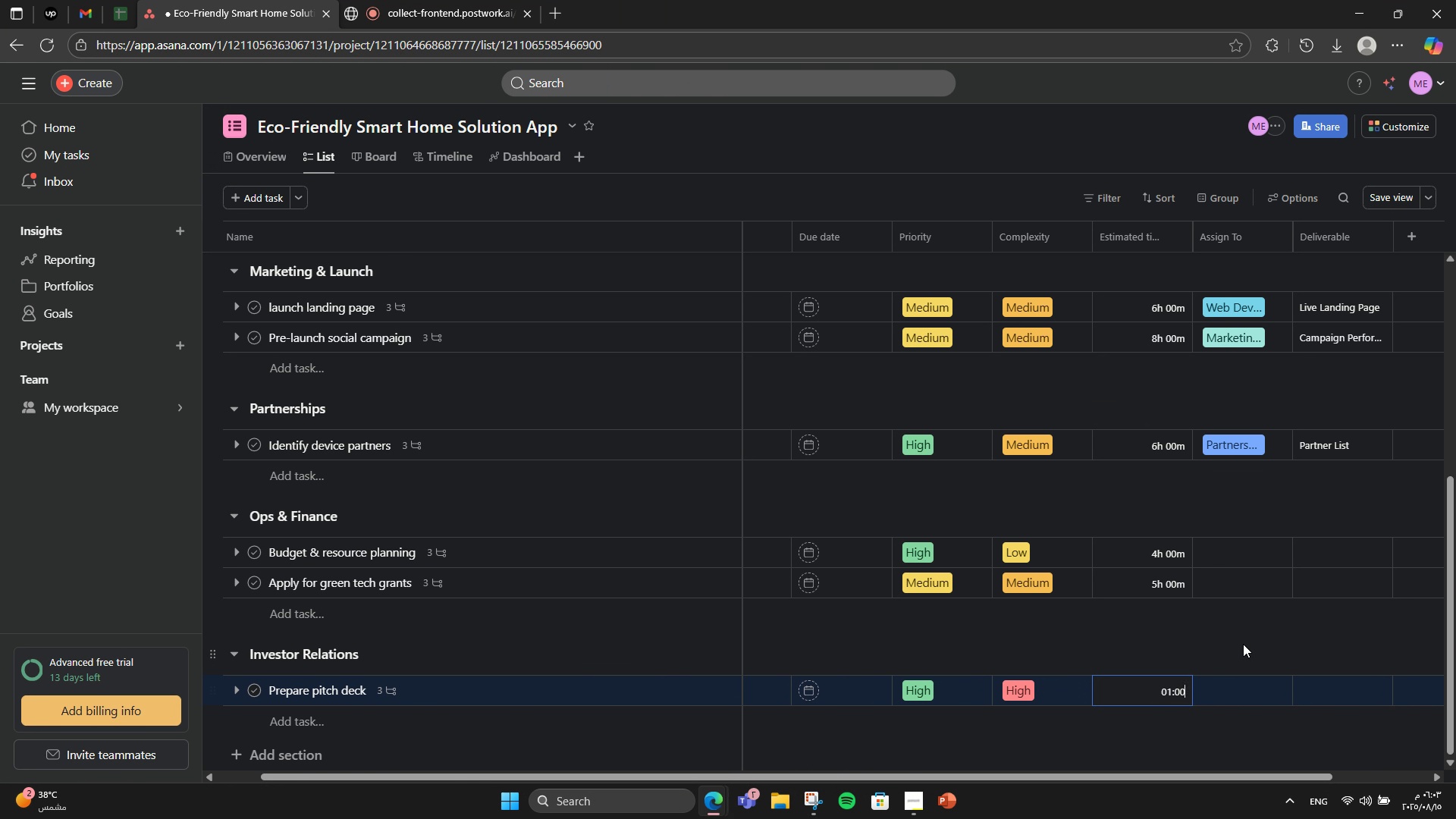 
key(Numpad0)
 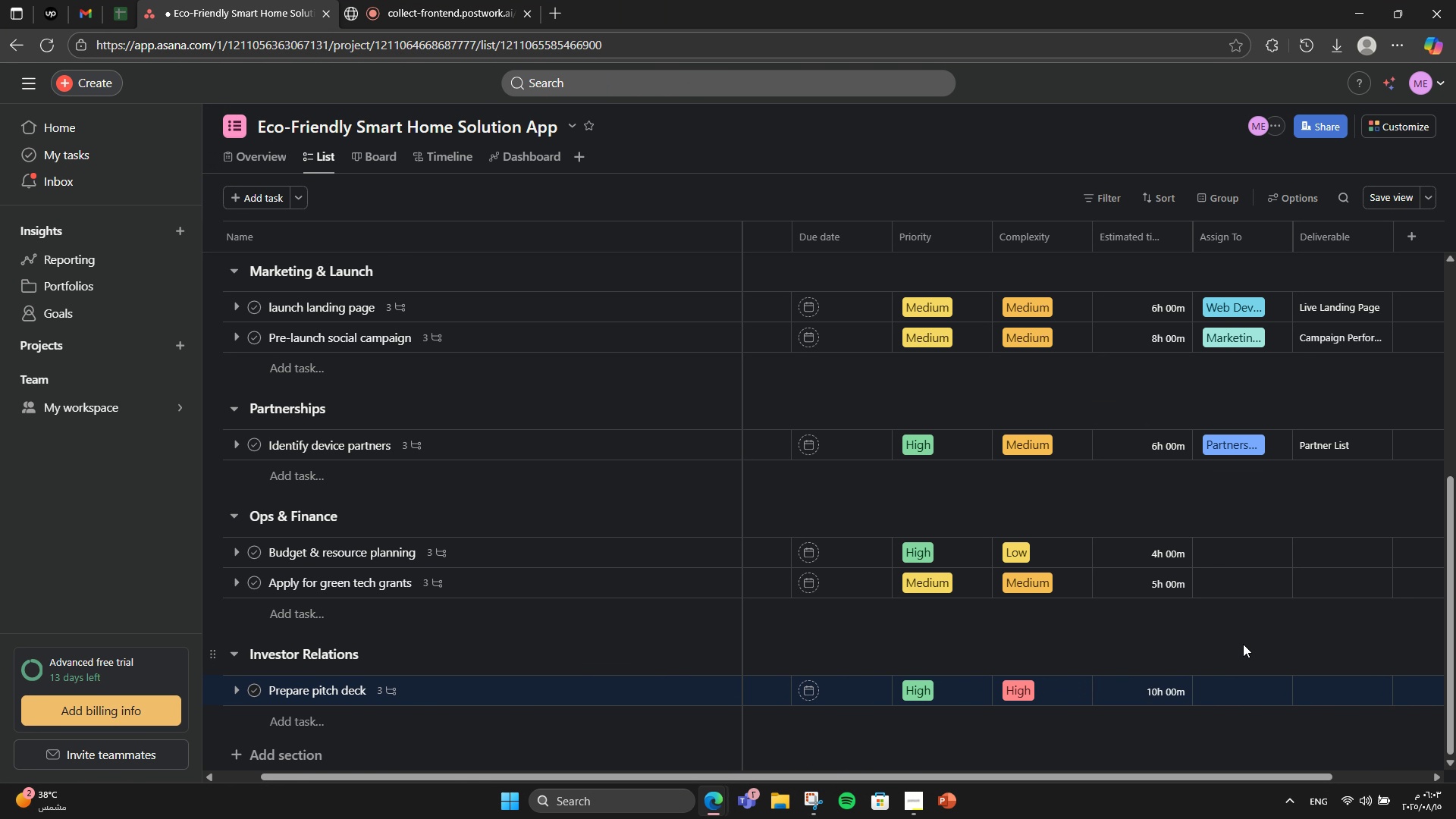 
left_click([1243, 644])
 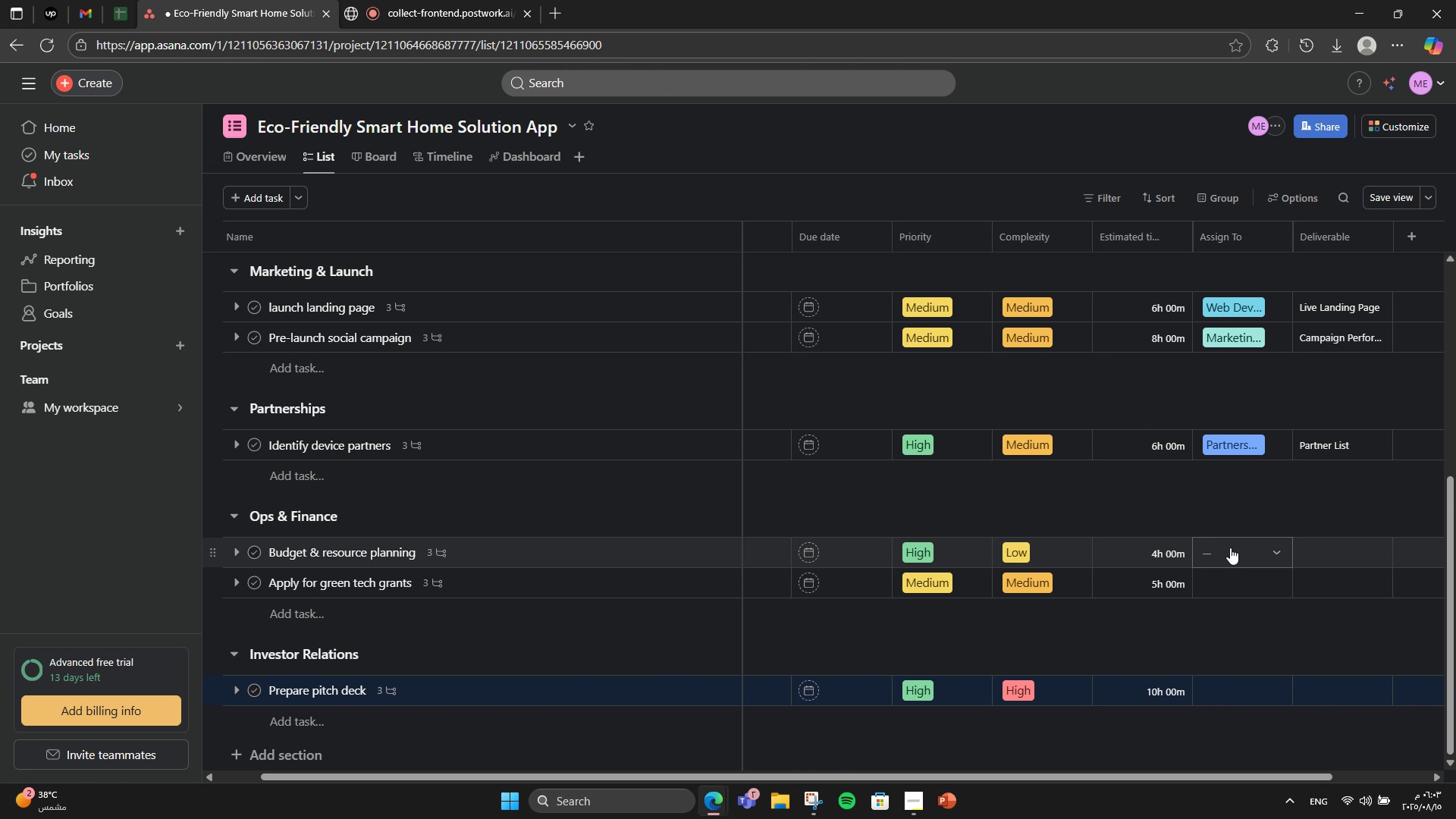 
left_click([1230, 548])
 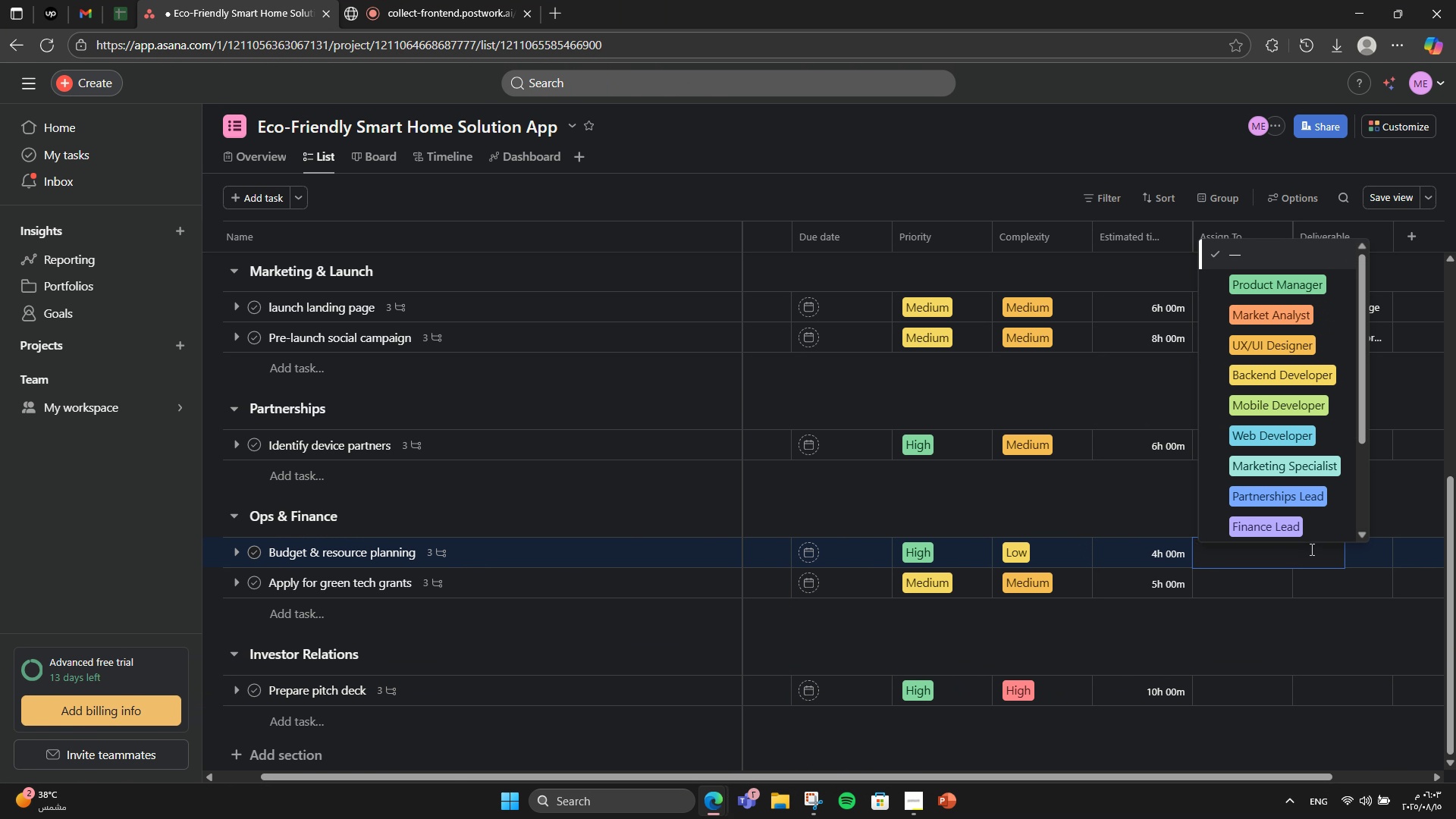 
left_click([1305, 534])
 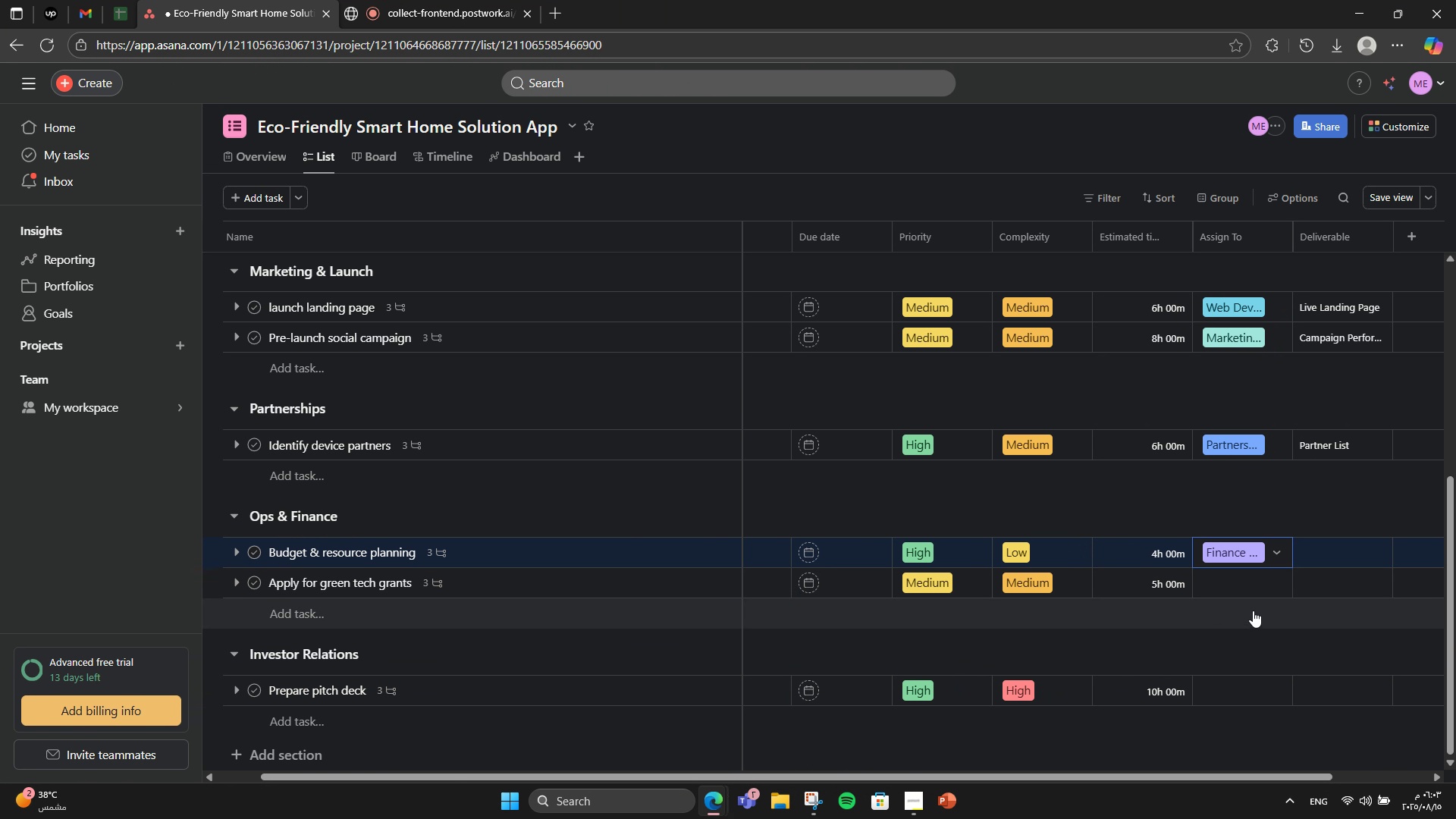 
left_click([1253, 588])
 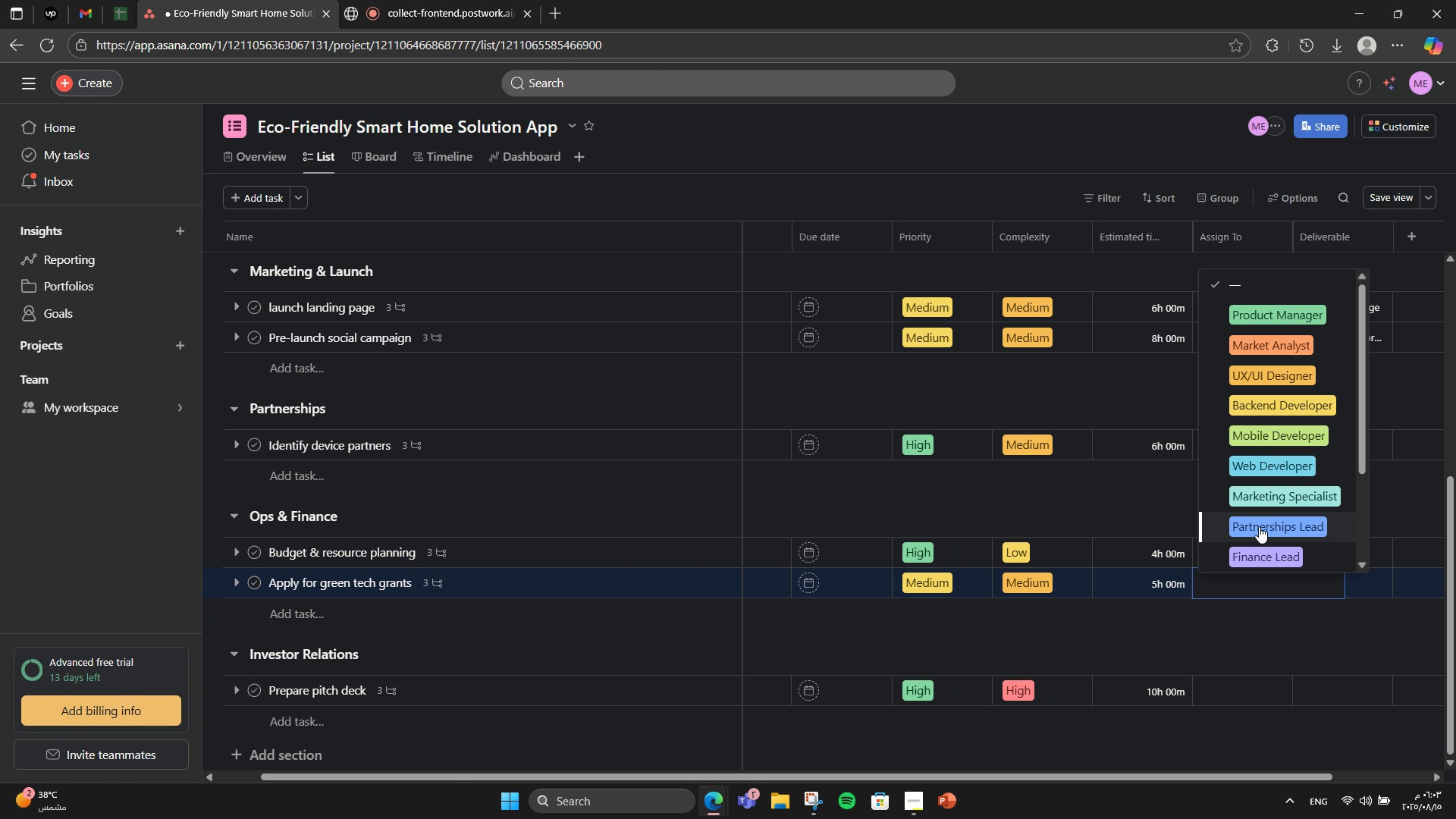 
scroll: coordinate [1259, 466], scroll_direction: down, amount: 4.0
 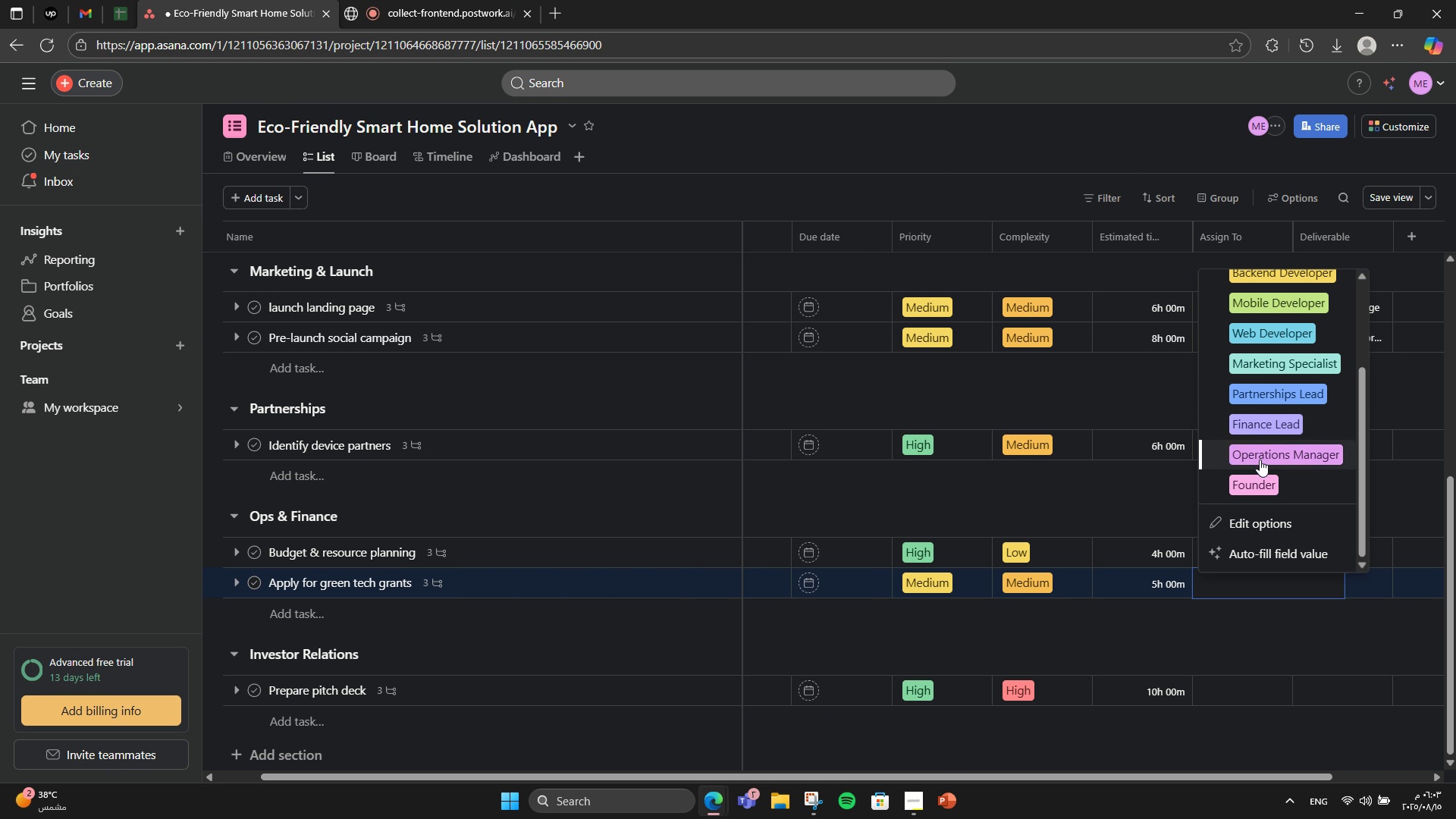 
left_click([1260, 460])
 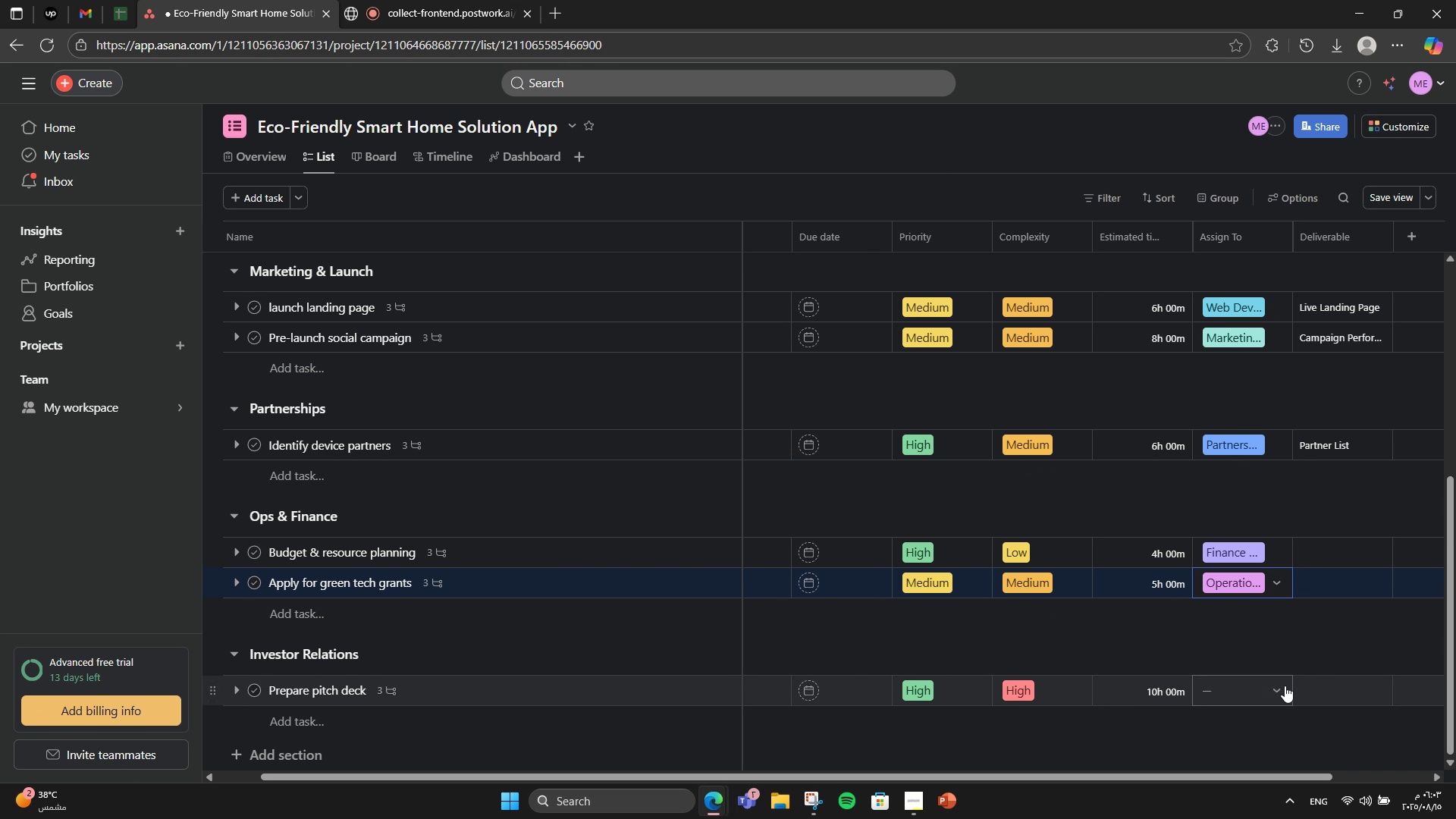 
left_click([1285, 686])
 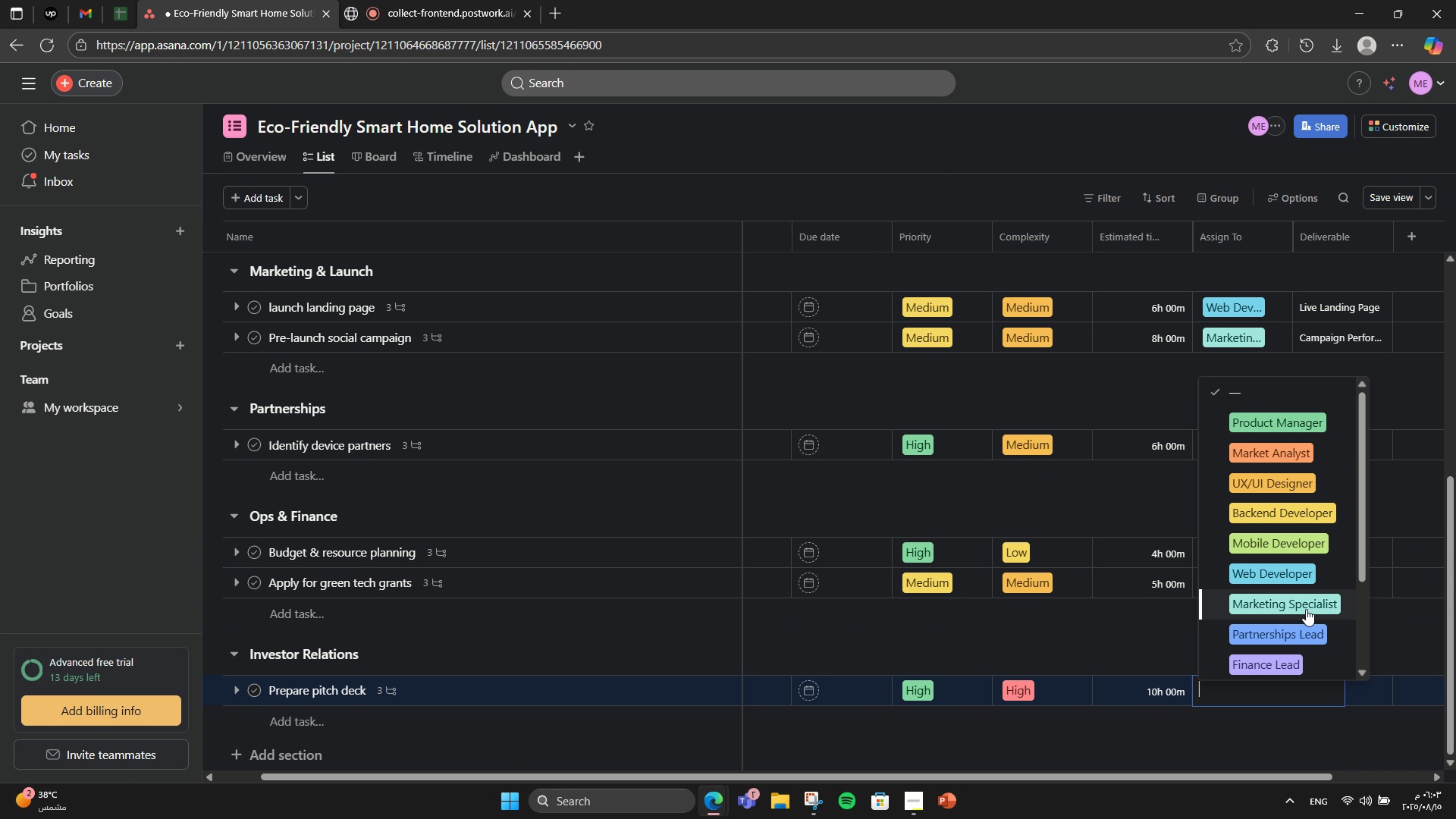 
scroll: coordinate [1317, 548], scroll_direction: down, amount: 6.0
 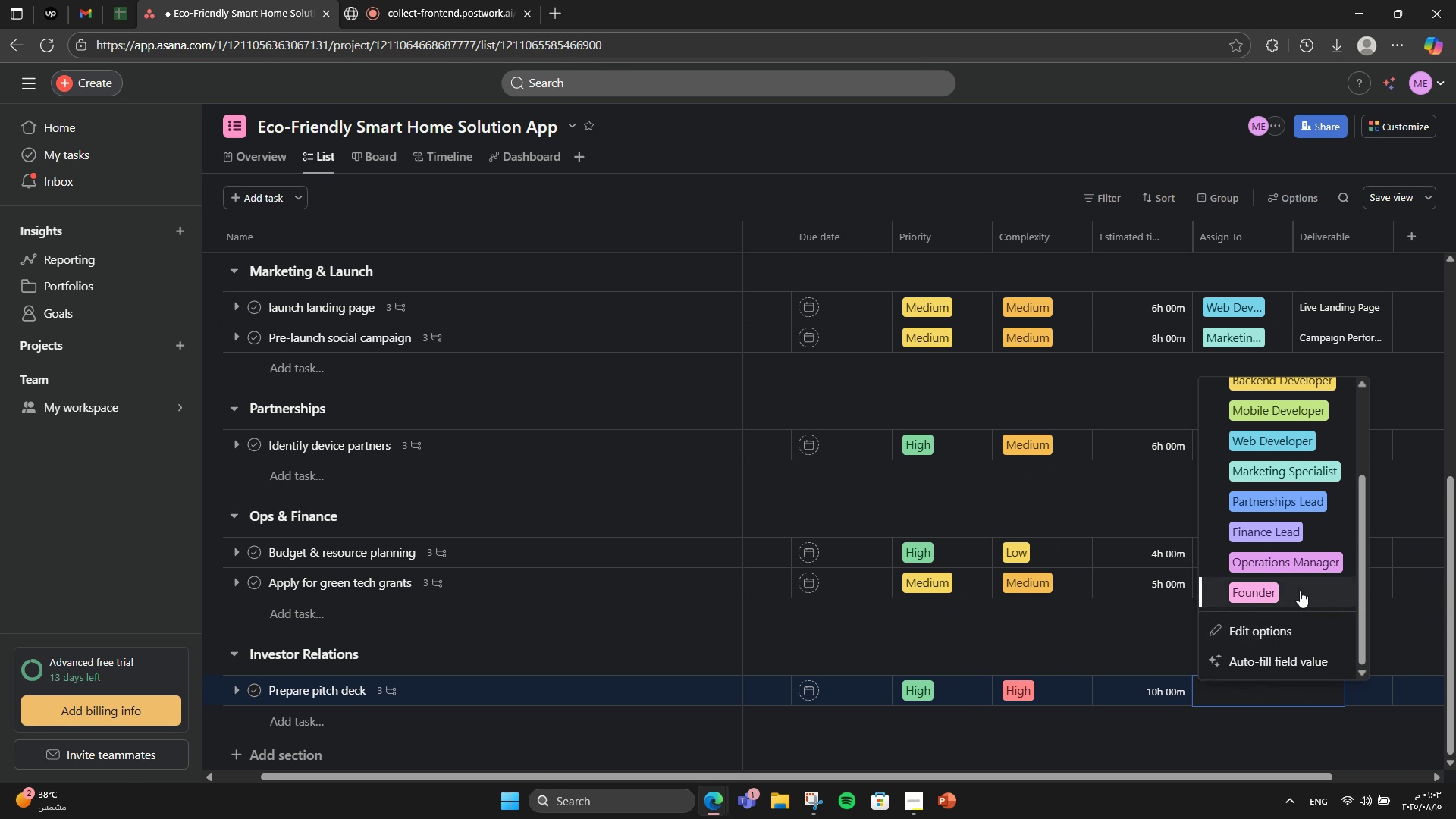 
left_click([1300, 591])
 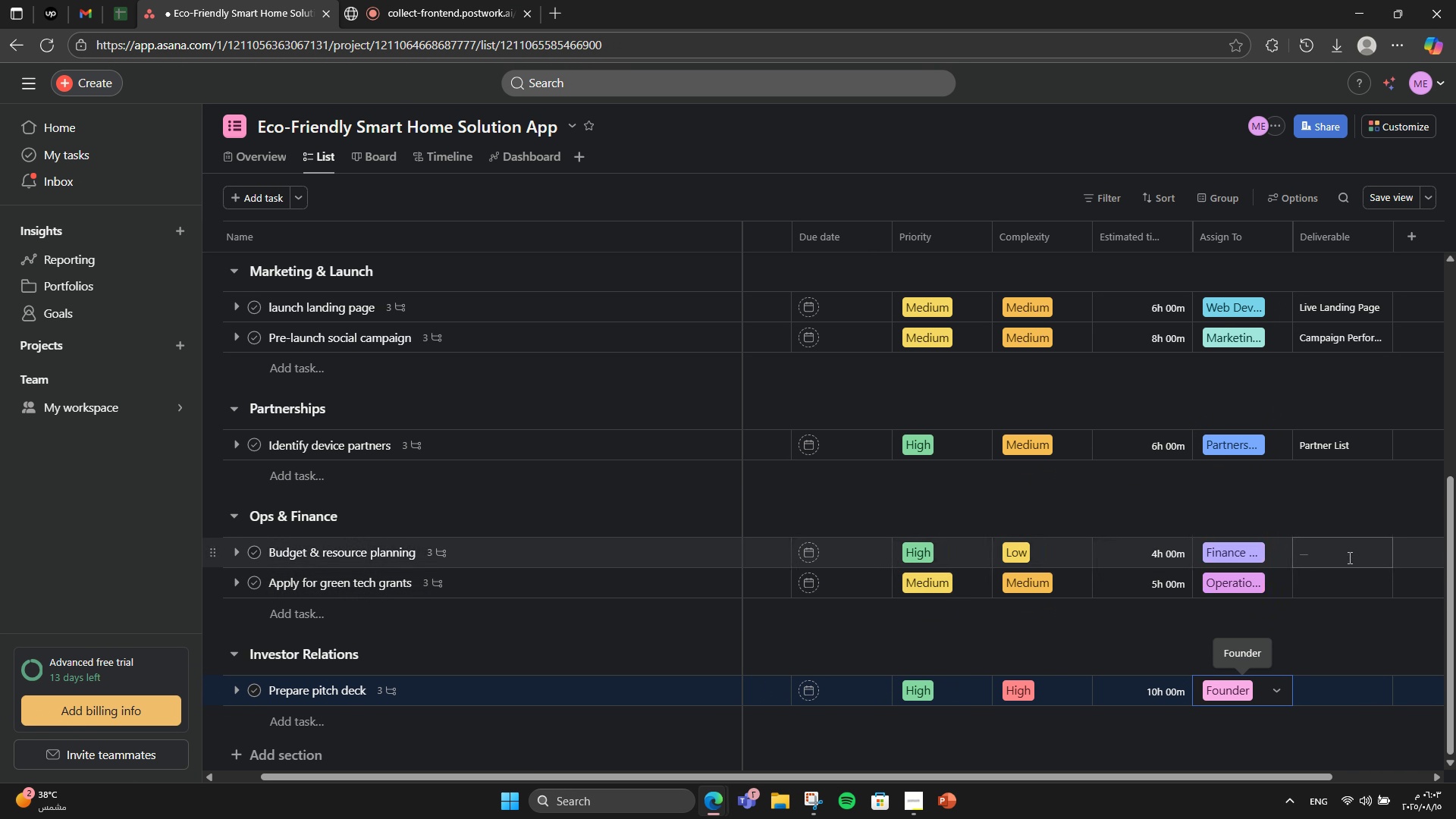 
left_click([1348, 557])
 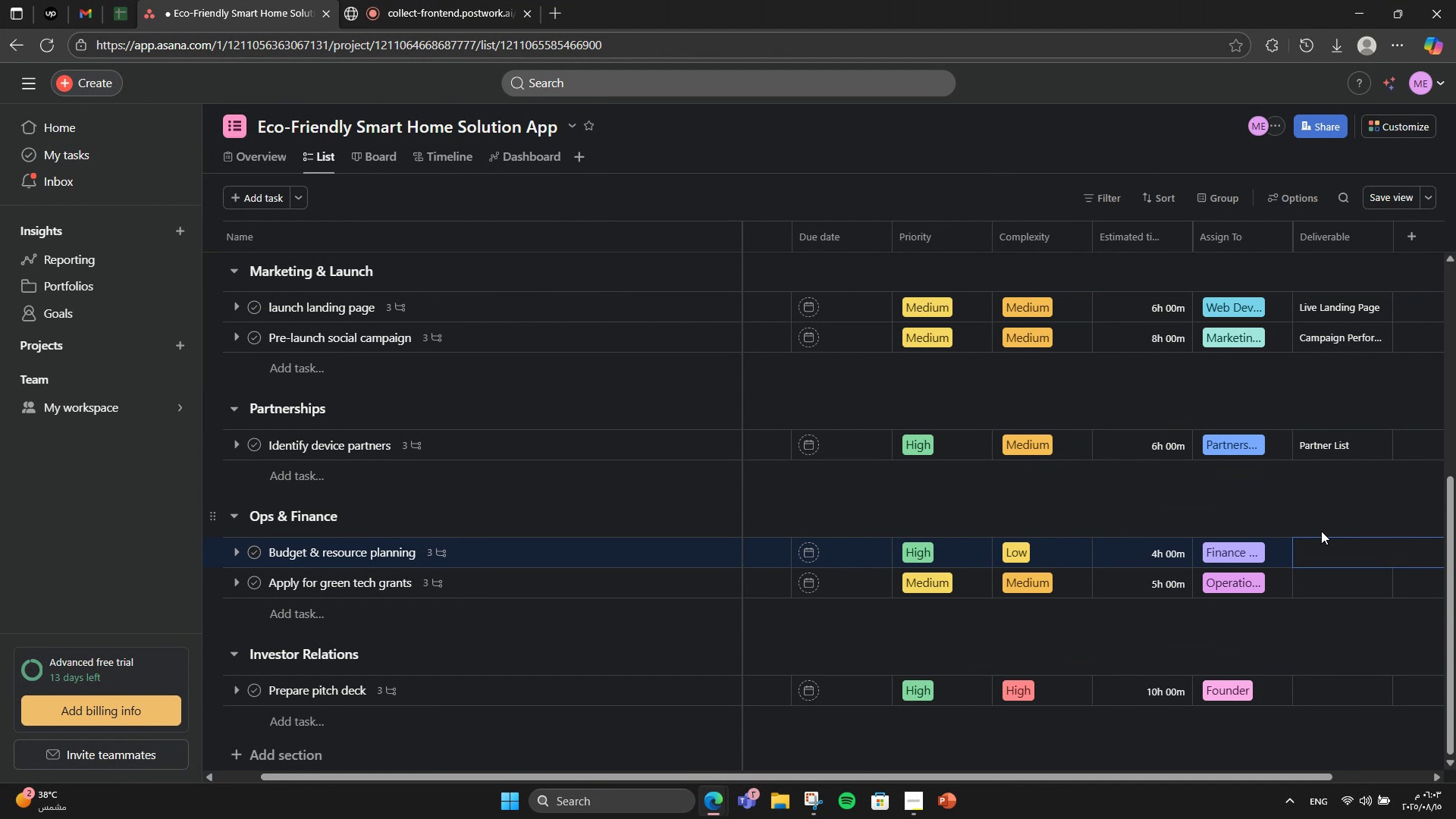 
wait(5.21)
 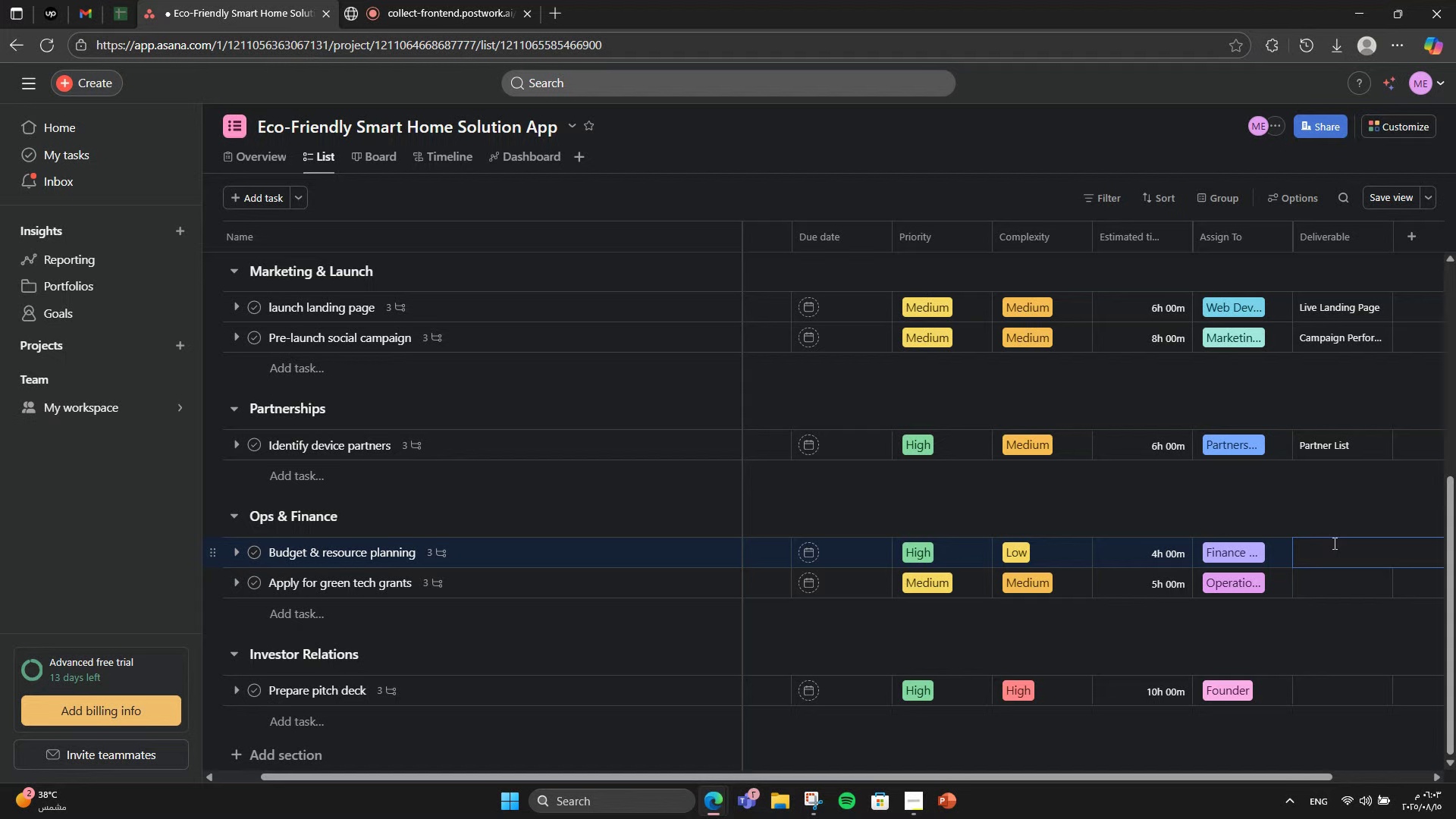 
type(Budget Sheet)
 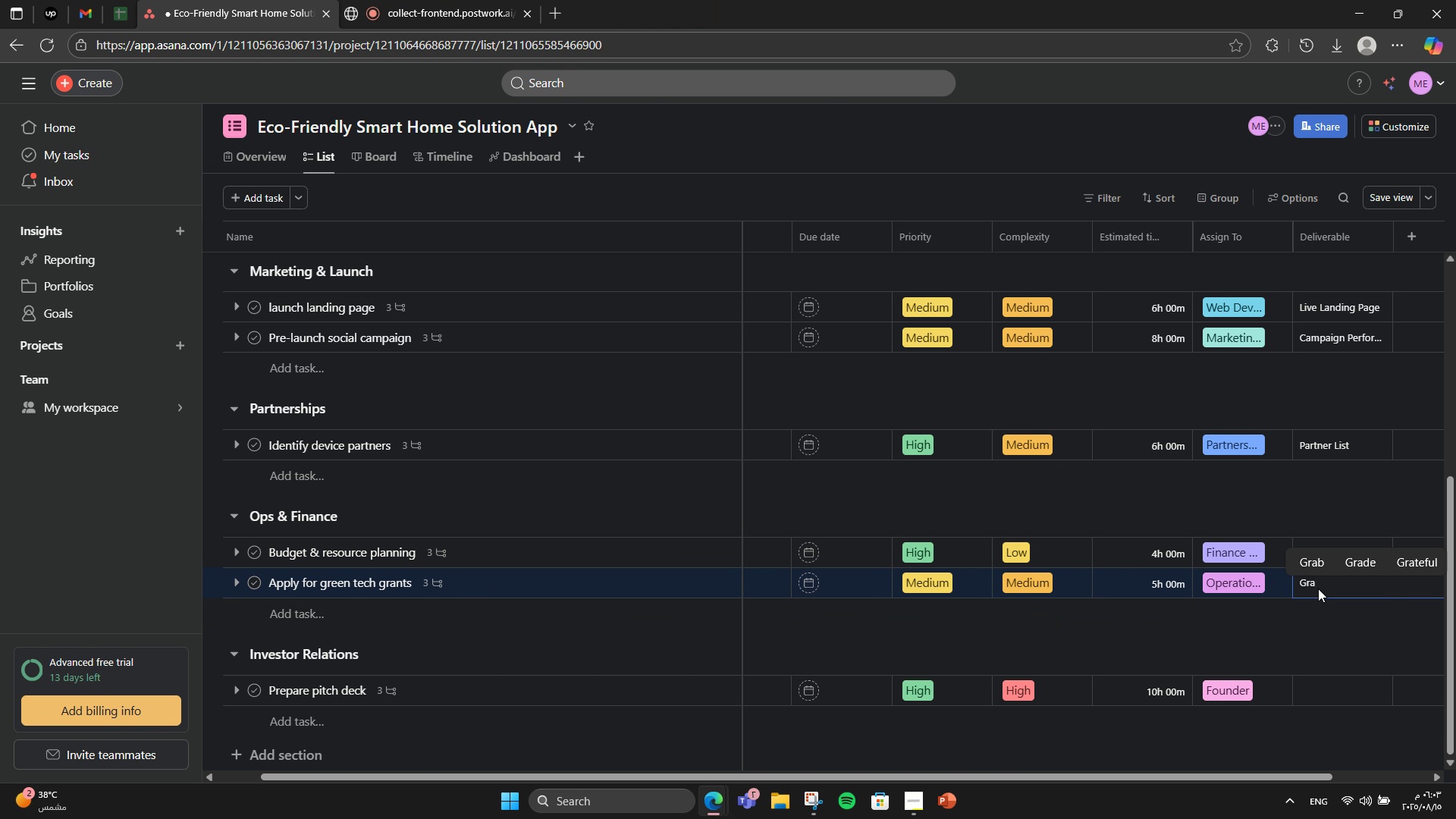 
left_click([1318, 588])
 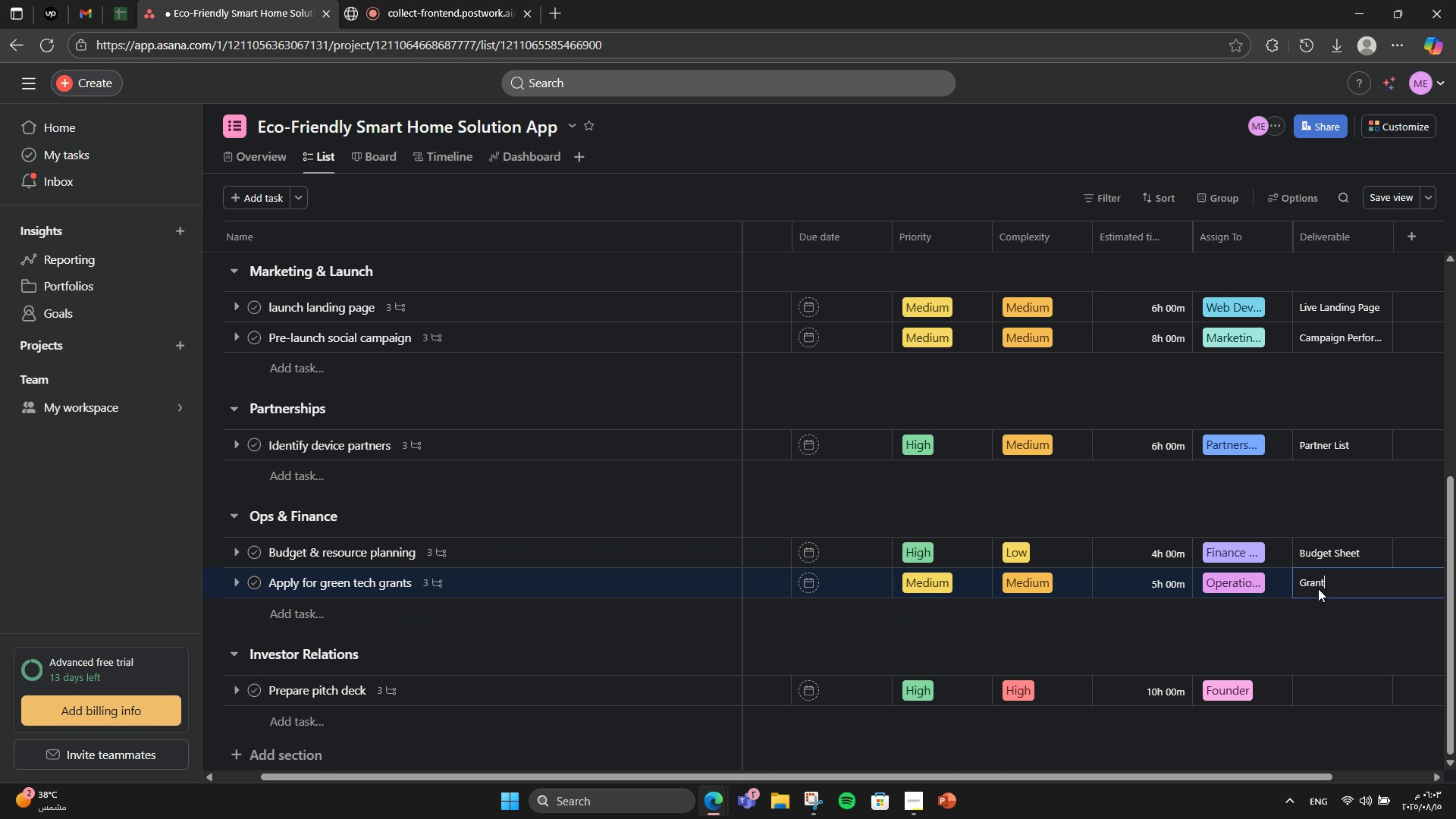 
type(Grabt)
key(Backspace)
key(Backspace)
type(nt Applix)
key(Backspace)
type(cations)
 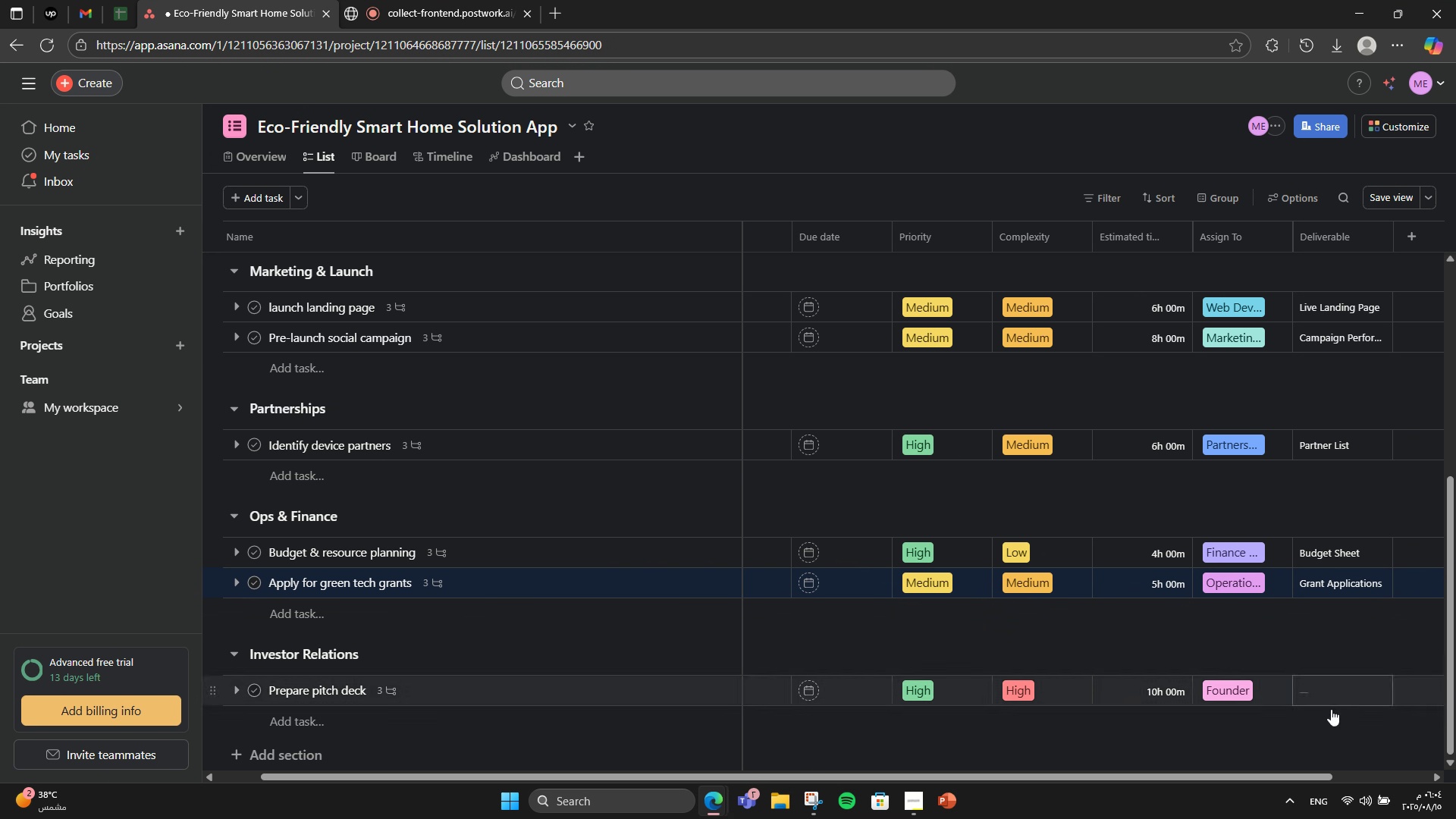 
left_click([1328, 632])
 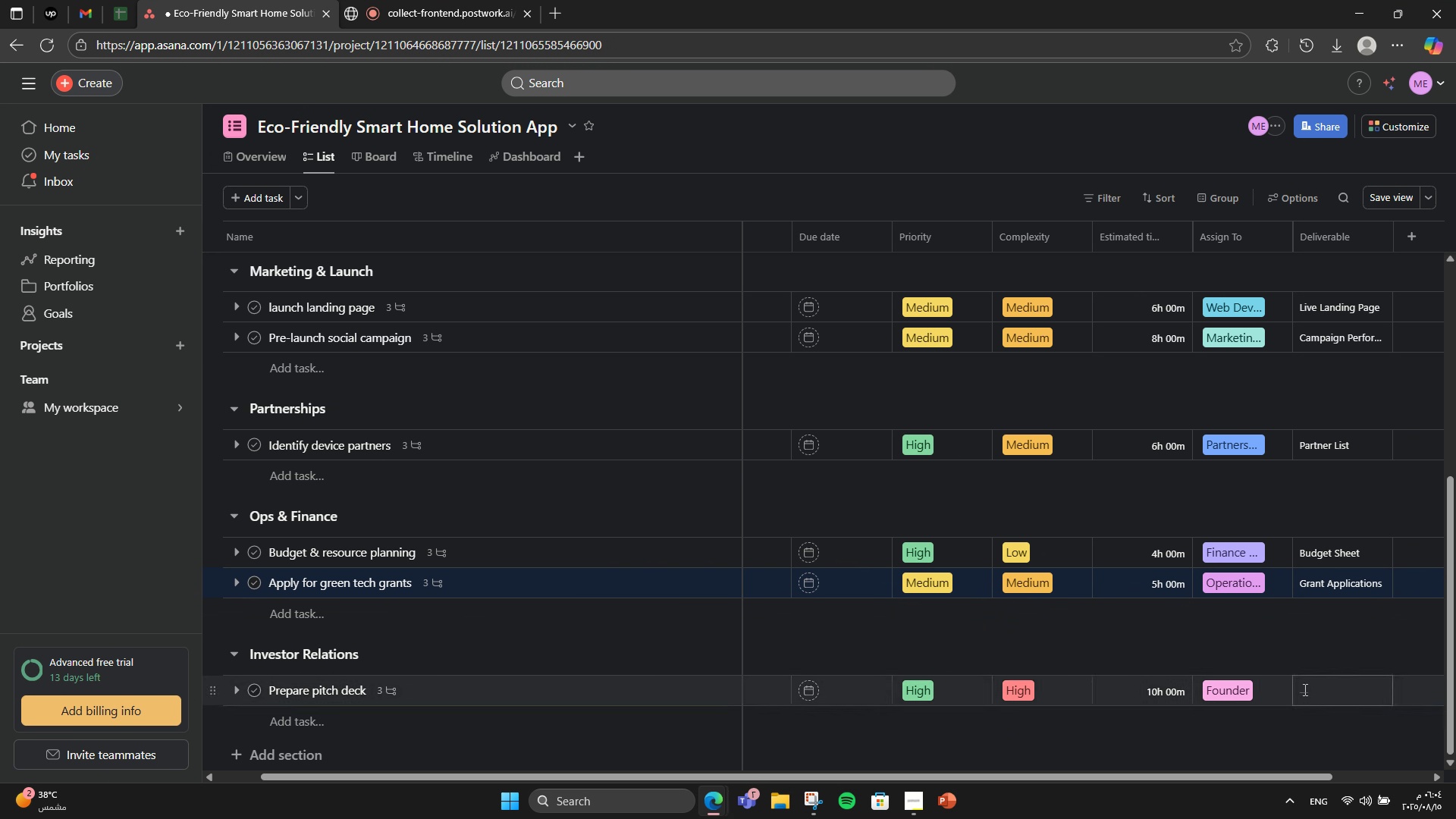 
left_click([1302, 688])
 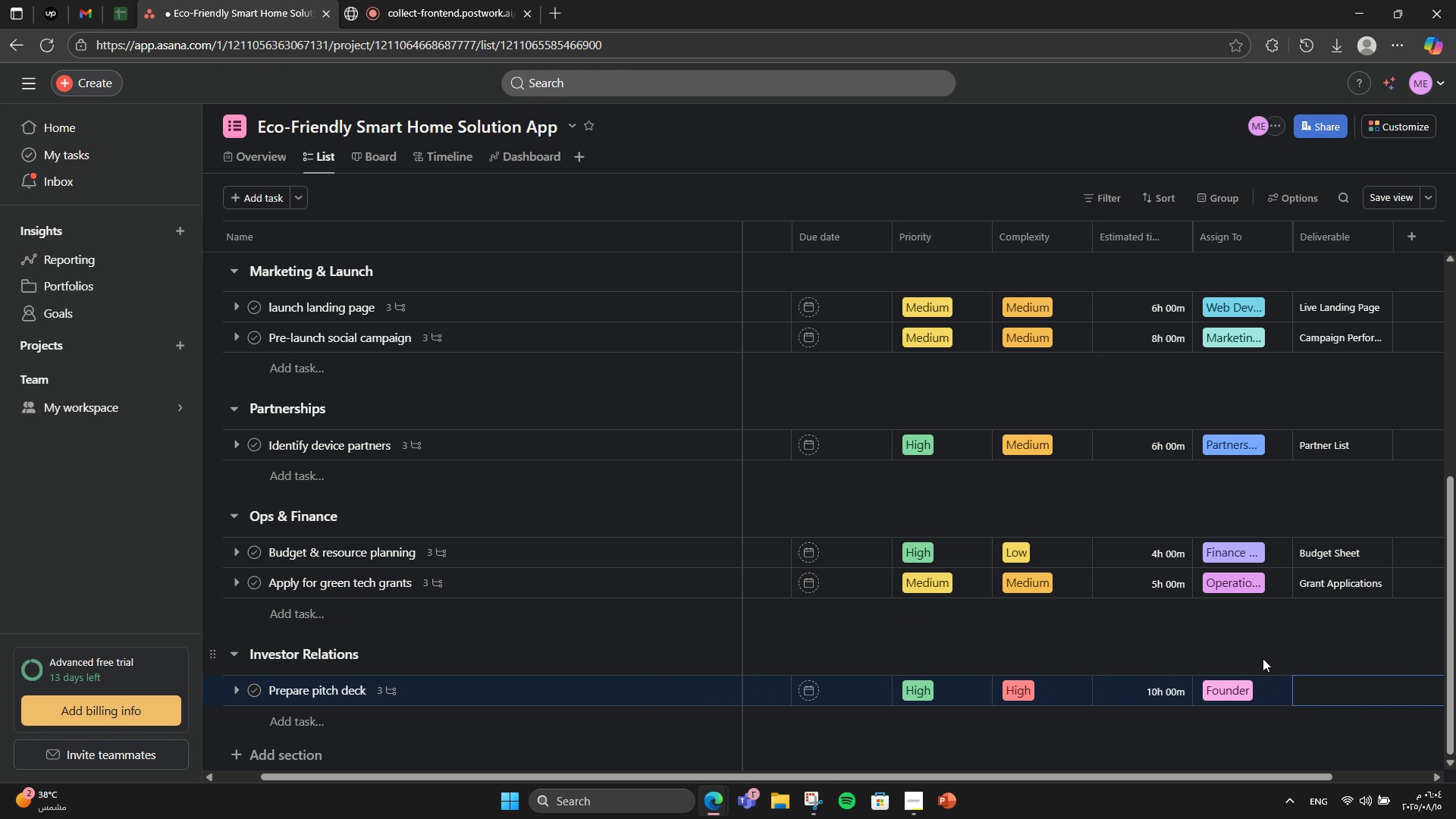 
type(Investor Dech)
key(Backspace)
type(k)
 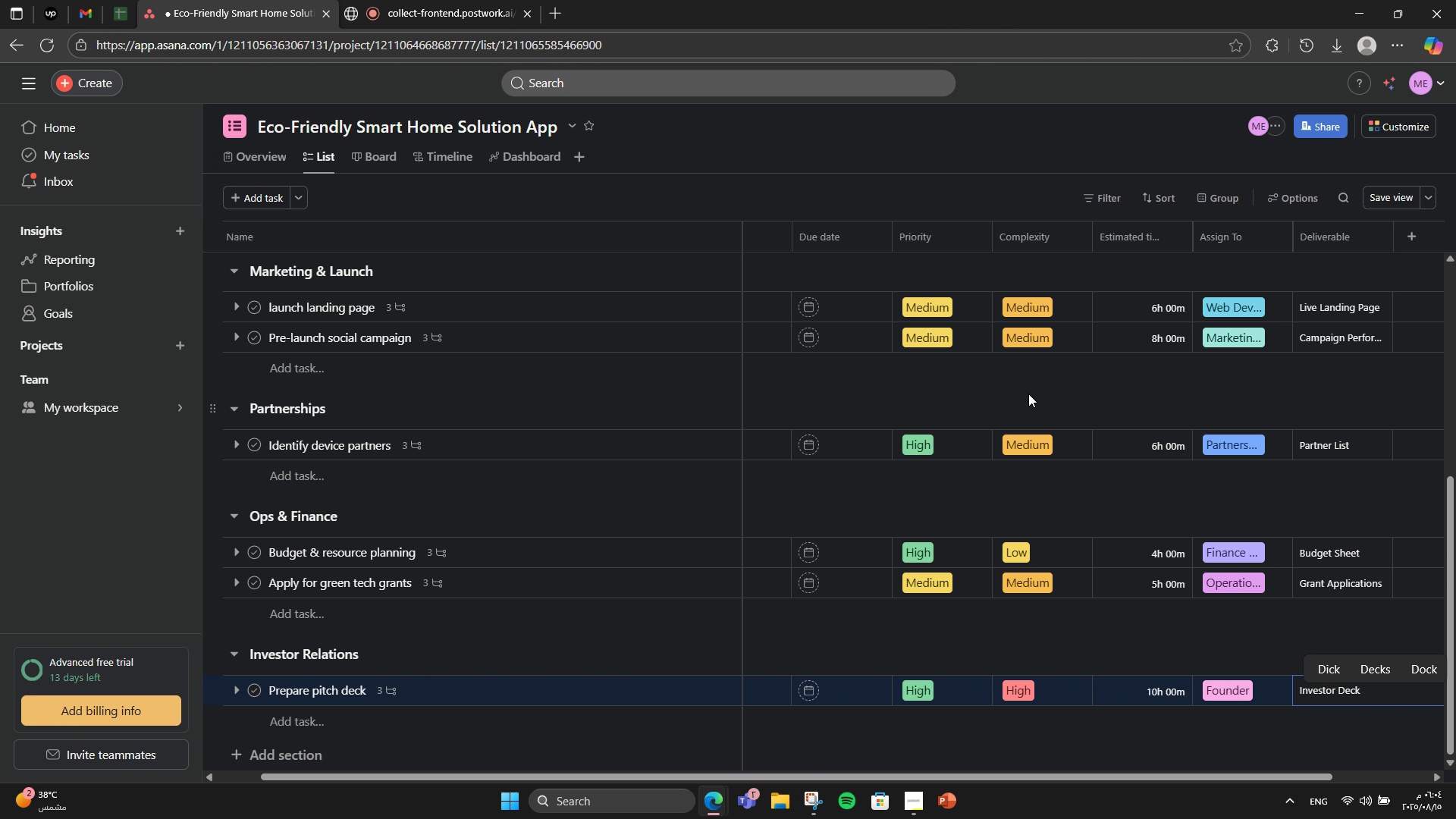 
wait(6.56)
 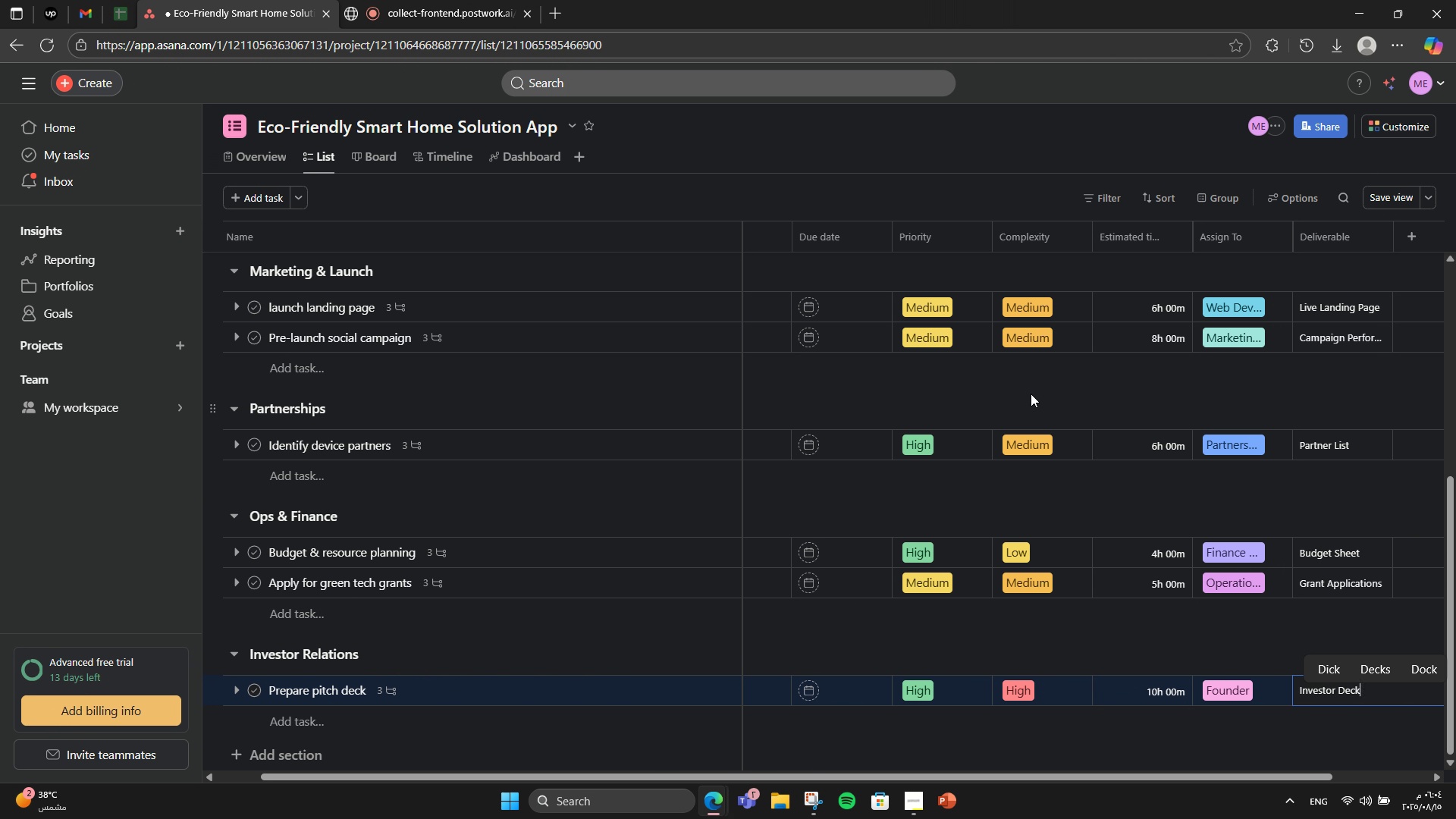 
left_click([532, 493])
 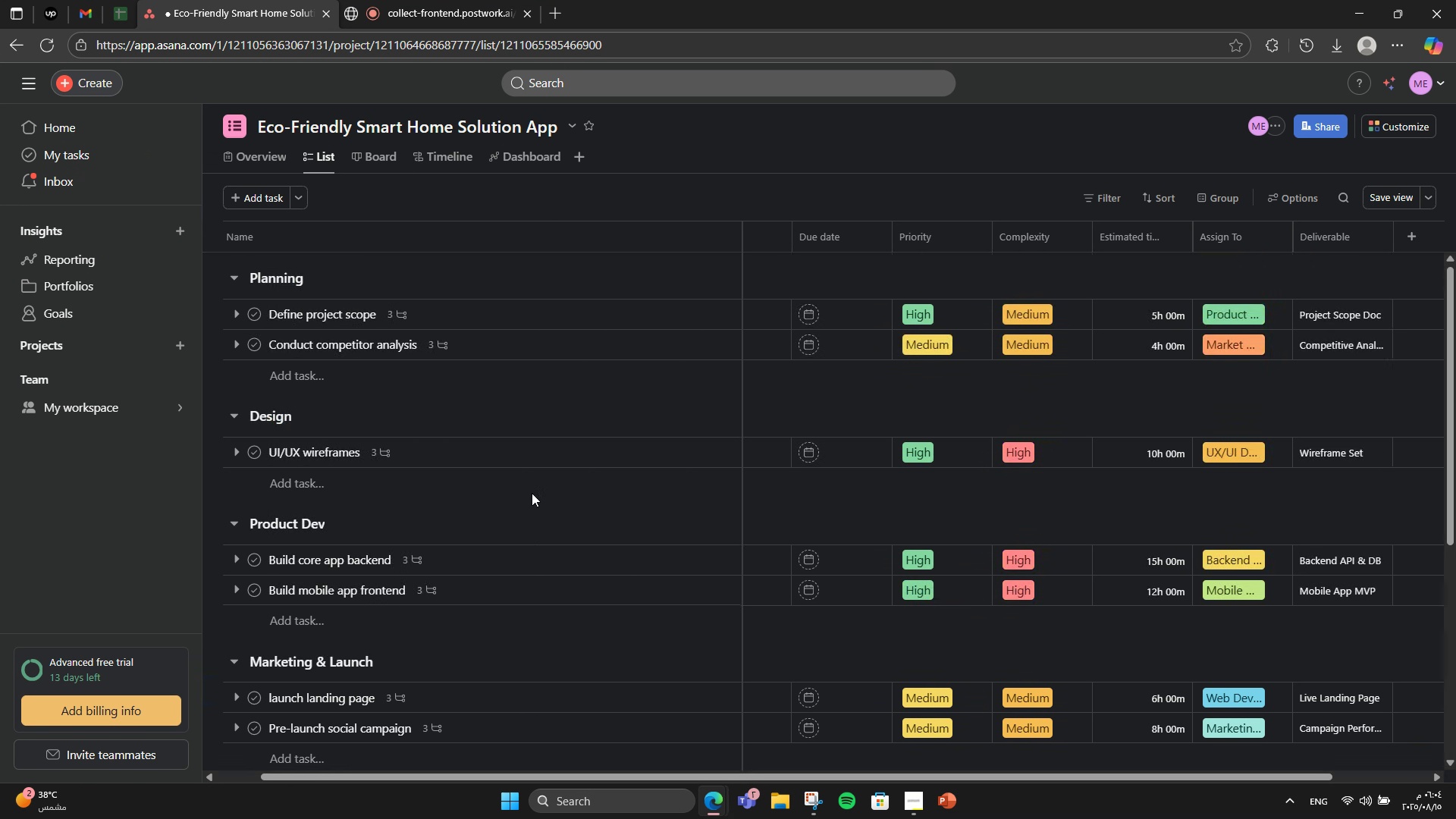 
scroll: coordinate [532, 493], scroll_direction: up, amount: 8.0
 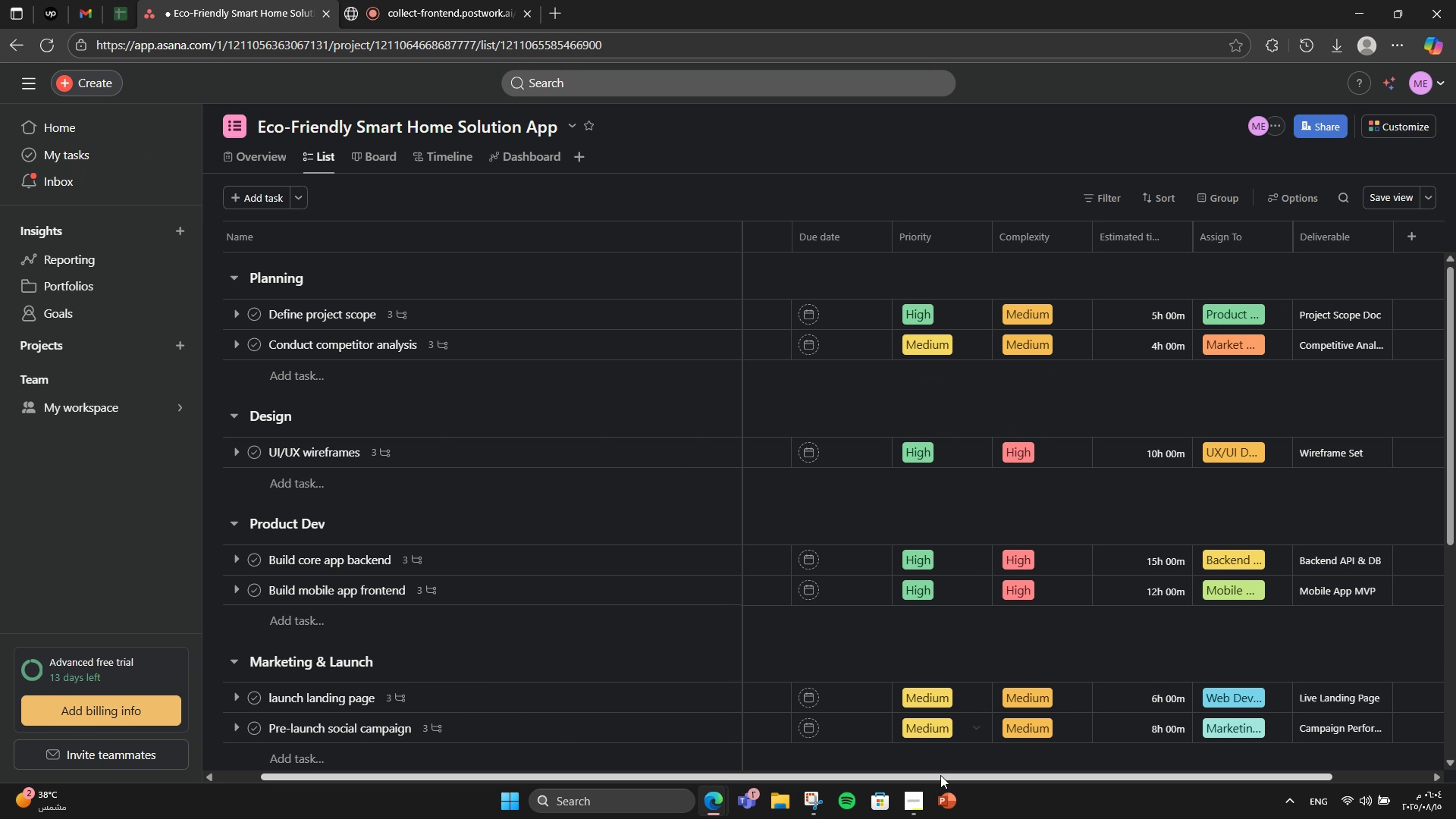 
left_click_drag(start_coordinate=[940, 776], to_coordinate=[878, 763])
 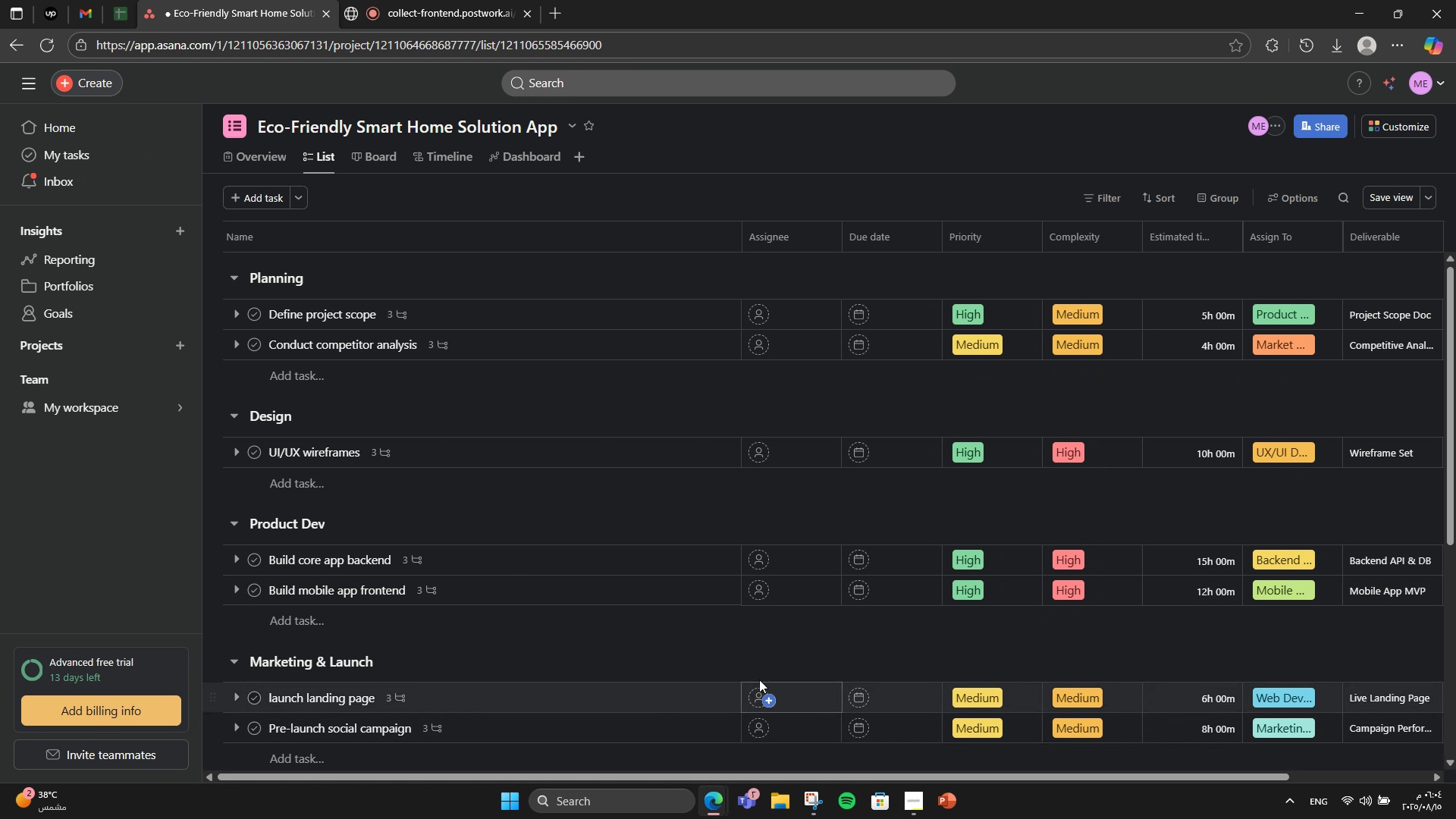 
scroll: coordinate [679, 586], scroll_direction: up, amount: 4.0
 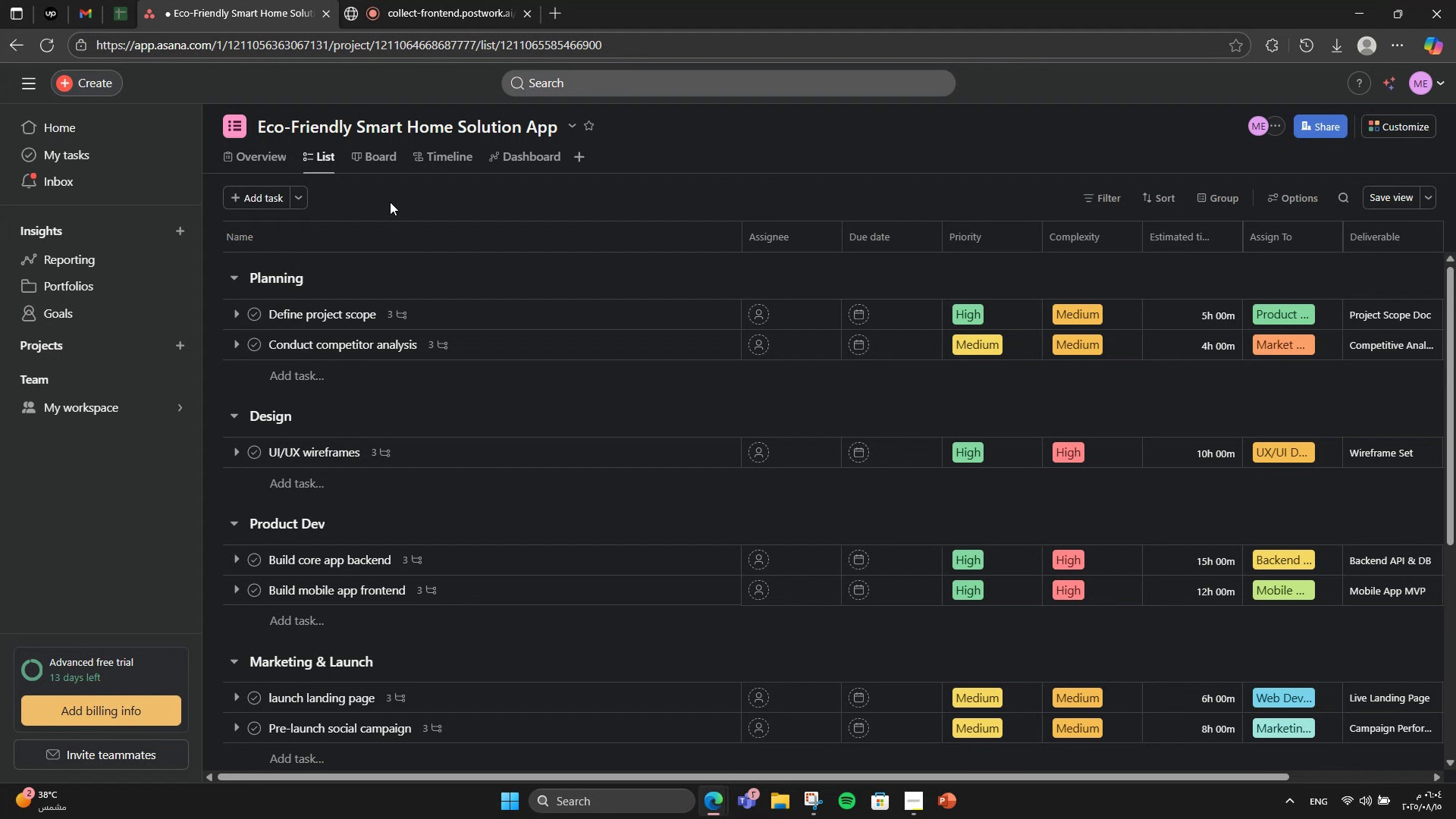 
left_click([378, 156])
 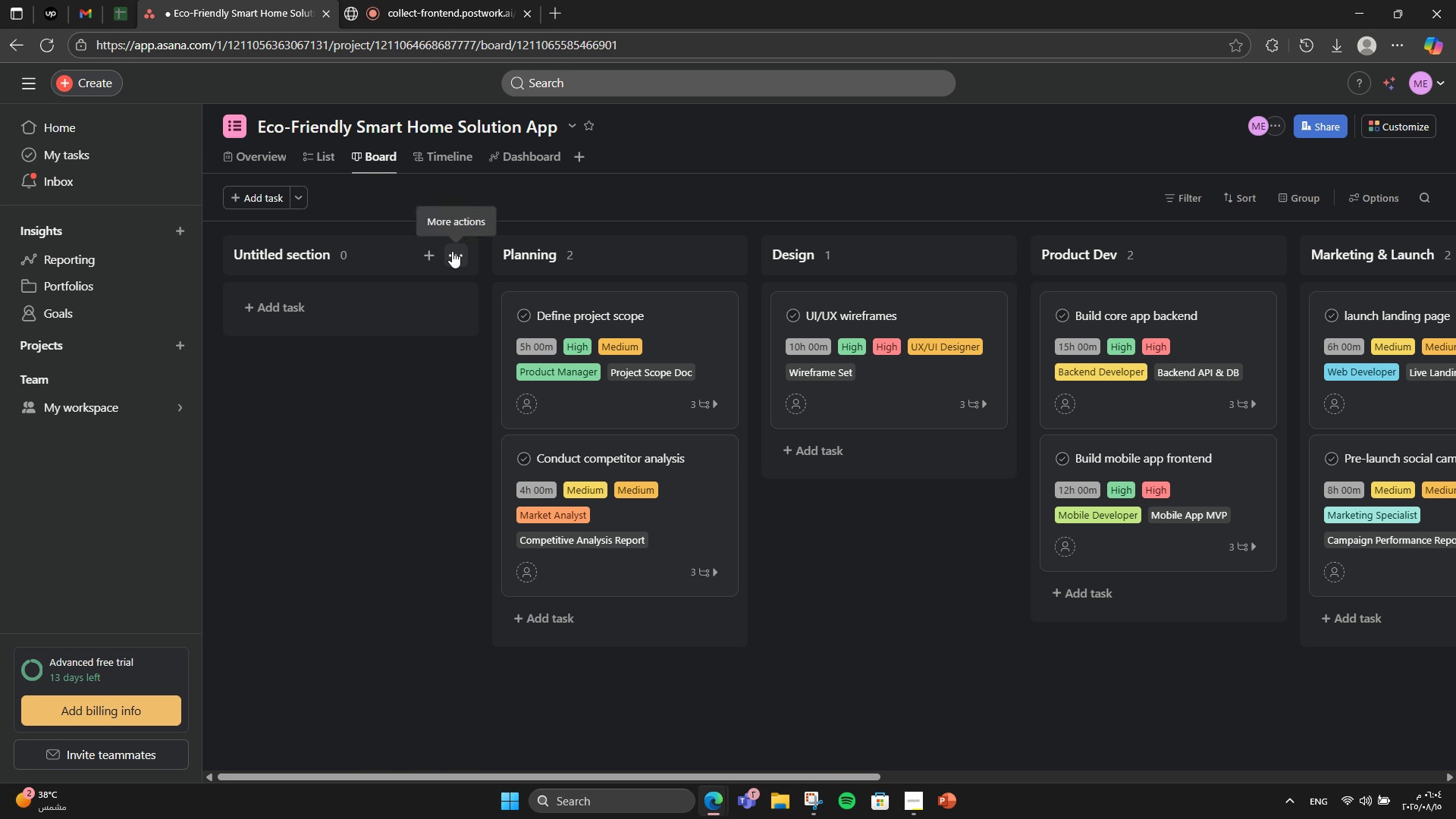 
mouse_move([452, 240])
 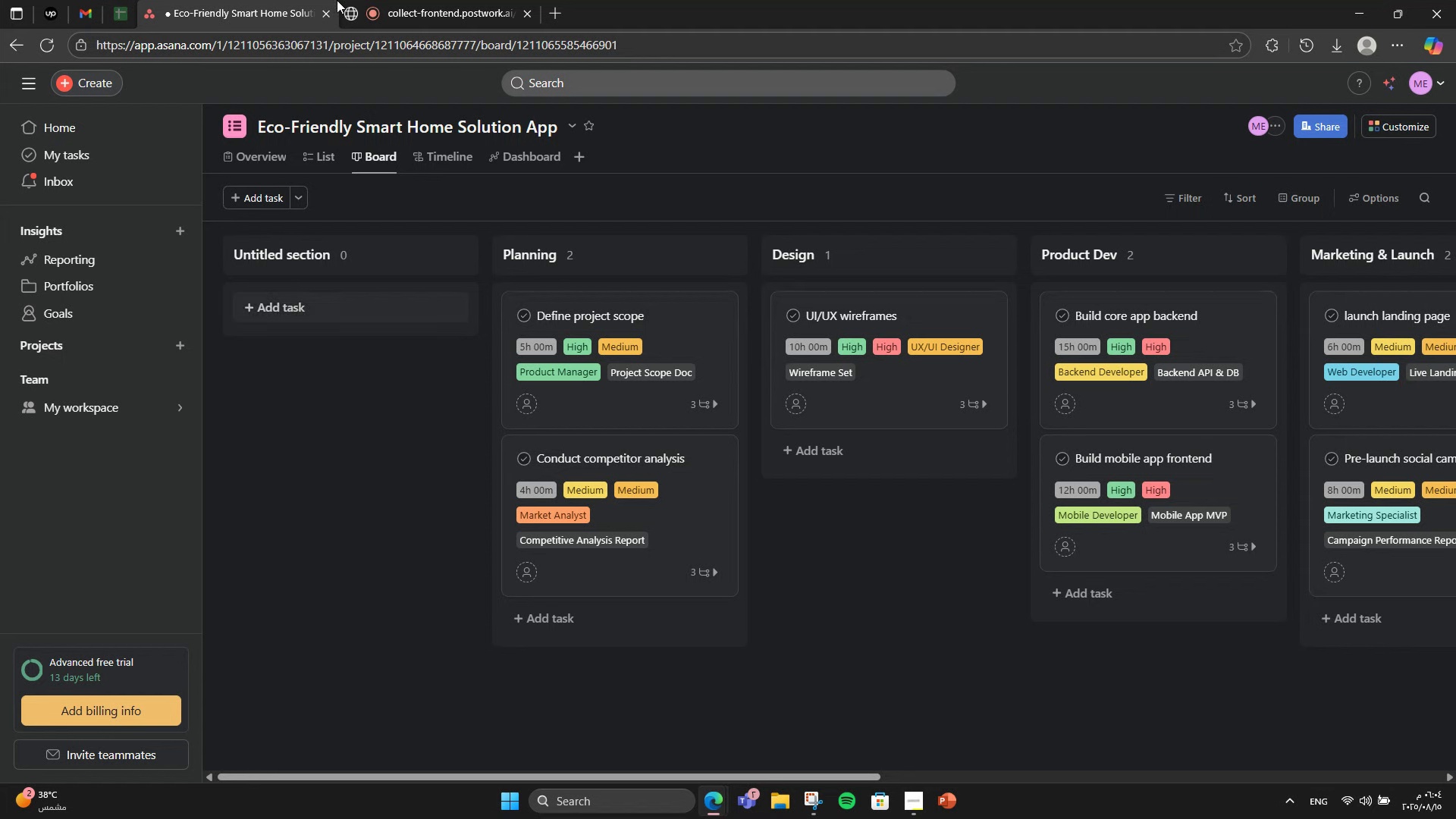 
left_click([399, 0])
 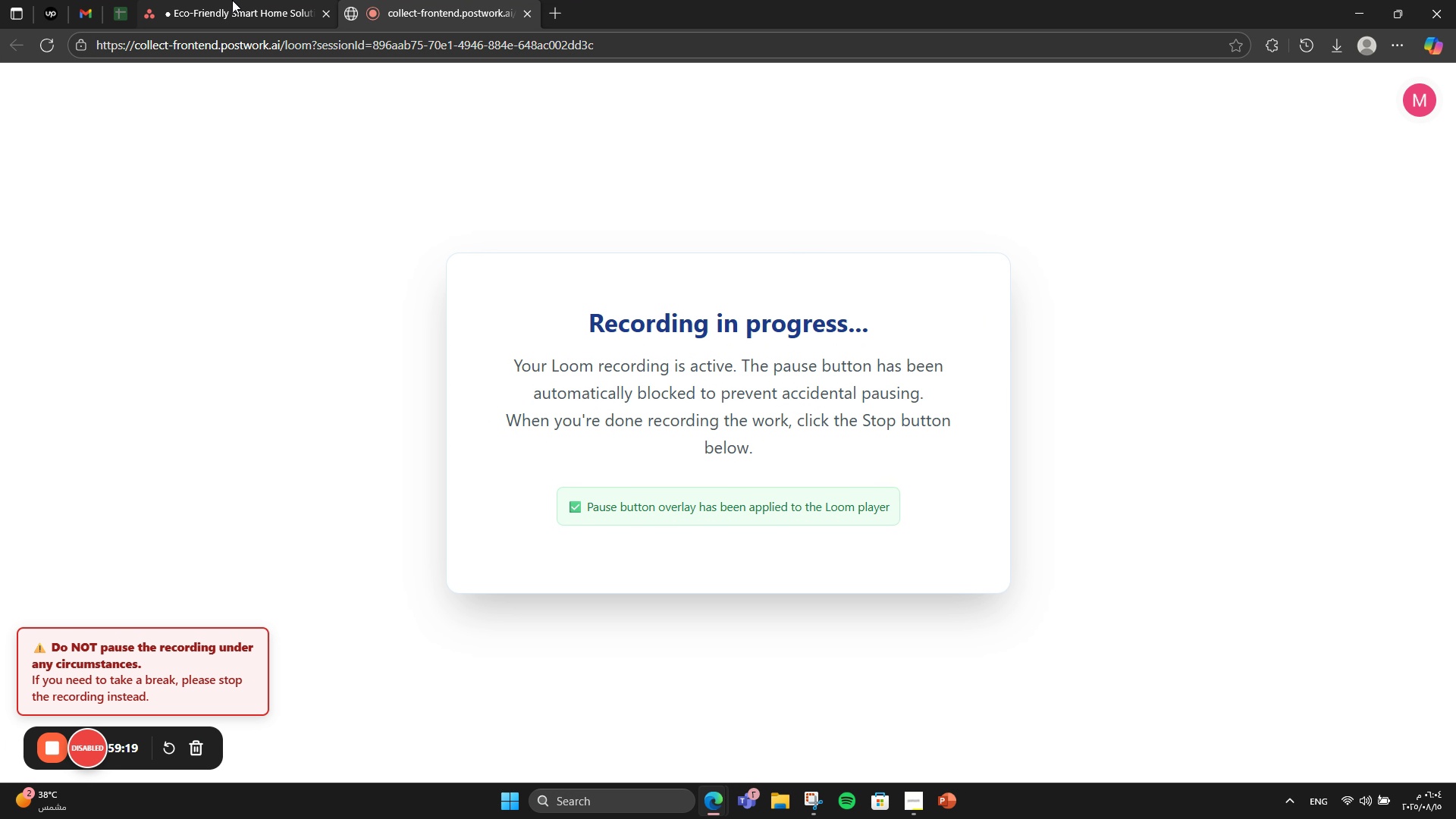 
left_click([231, 0])
 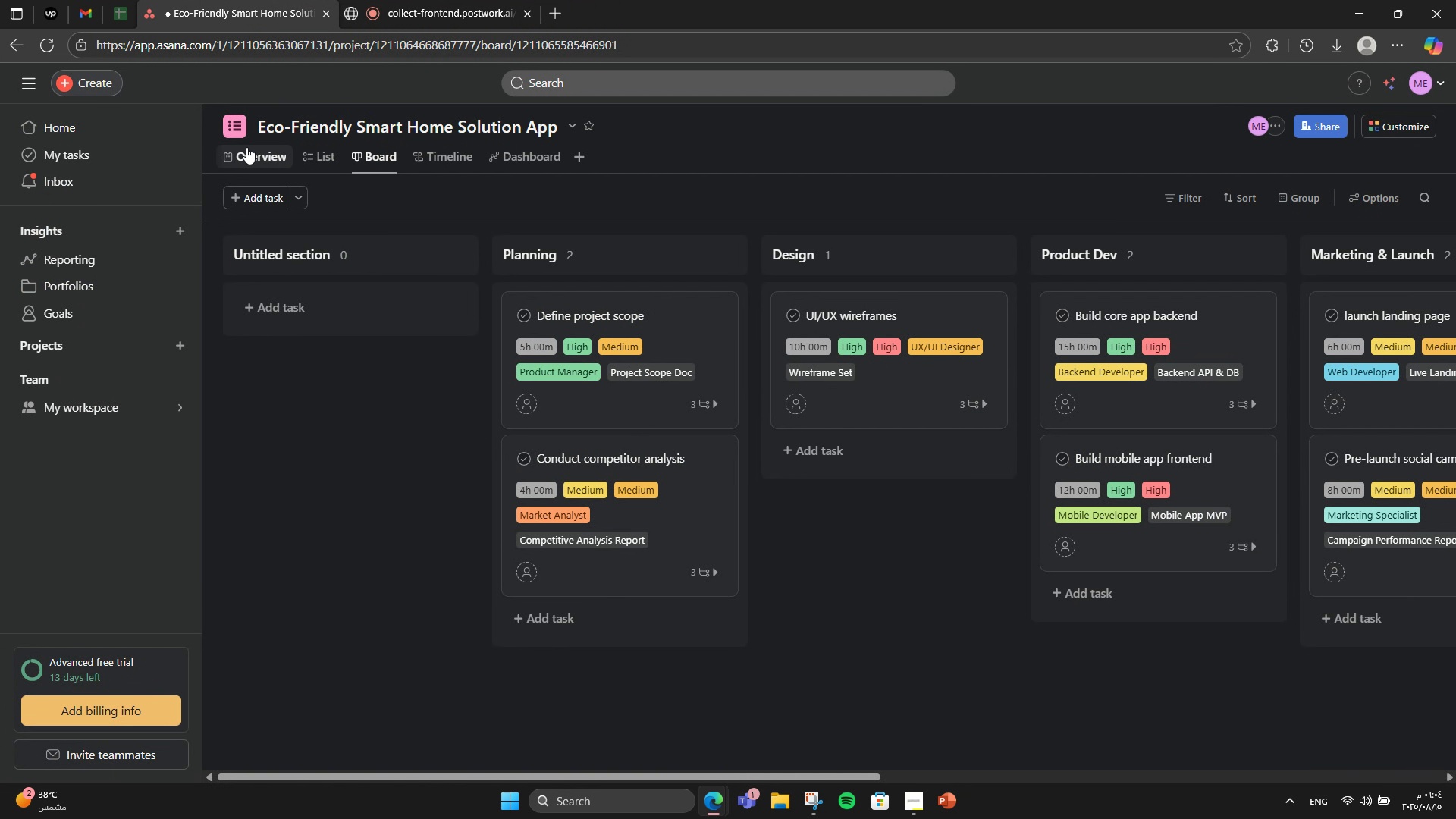 
left_click([249, 155])
 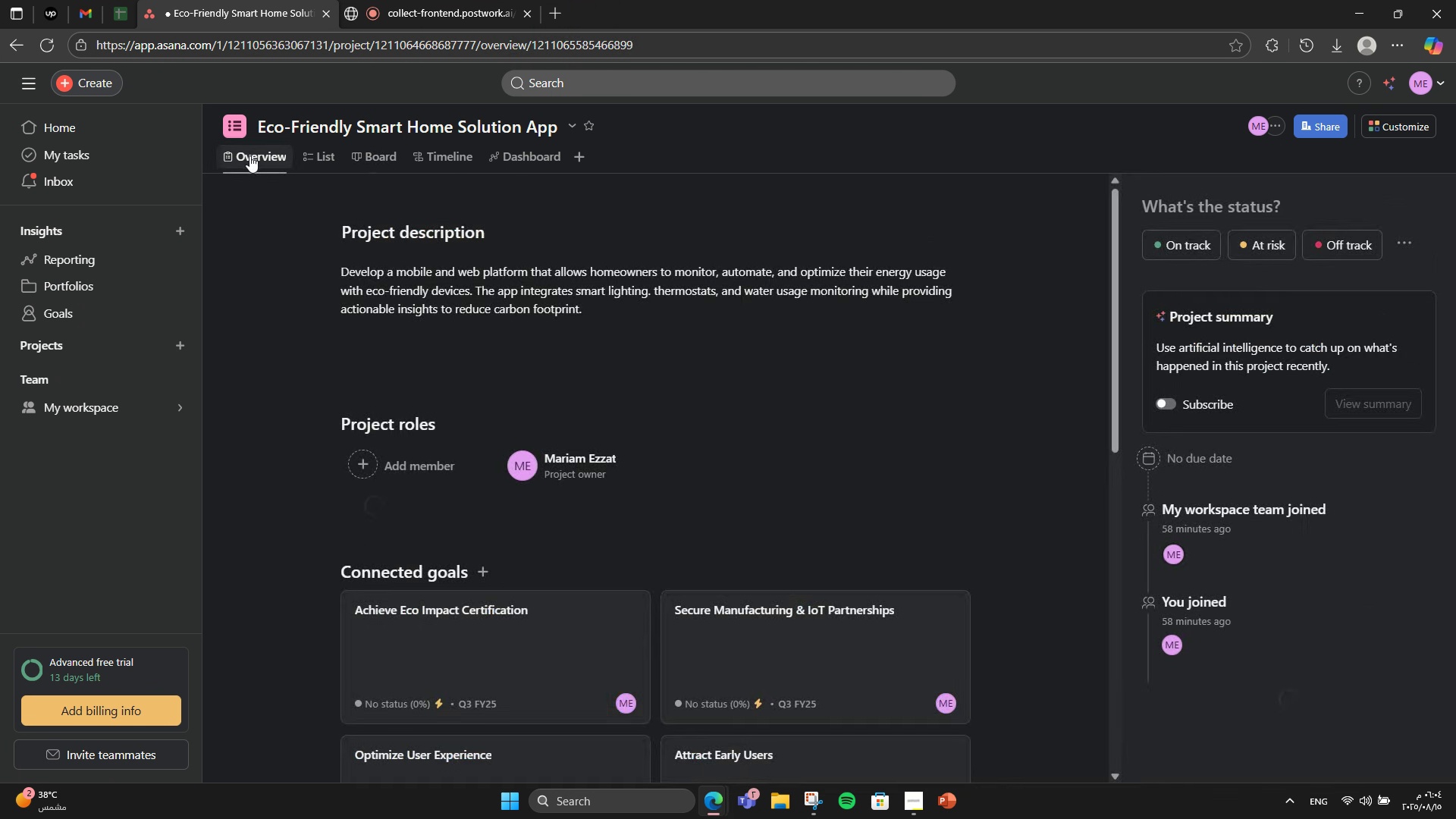 
scroll: coordinate [607, 443], scroll_direction: down, amount: 13.0
 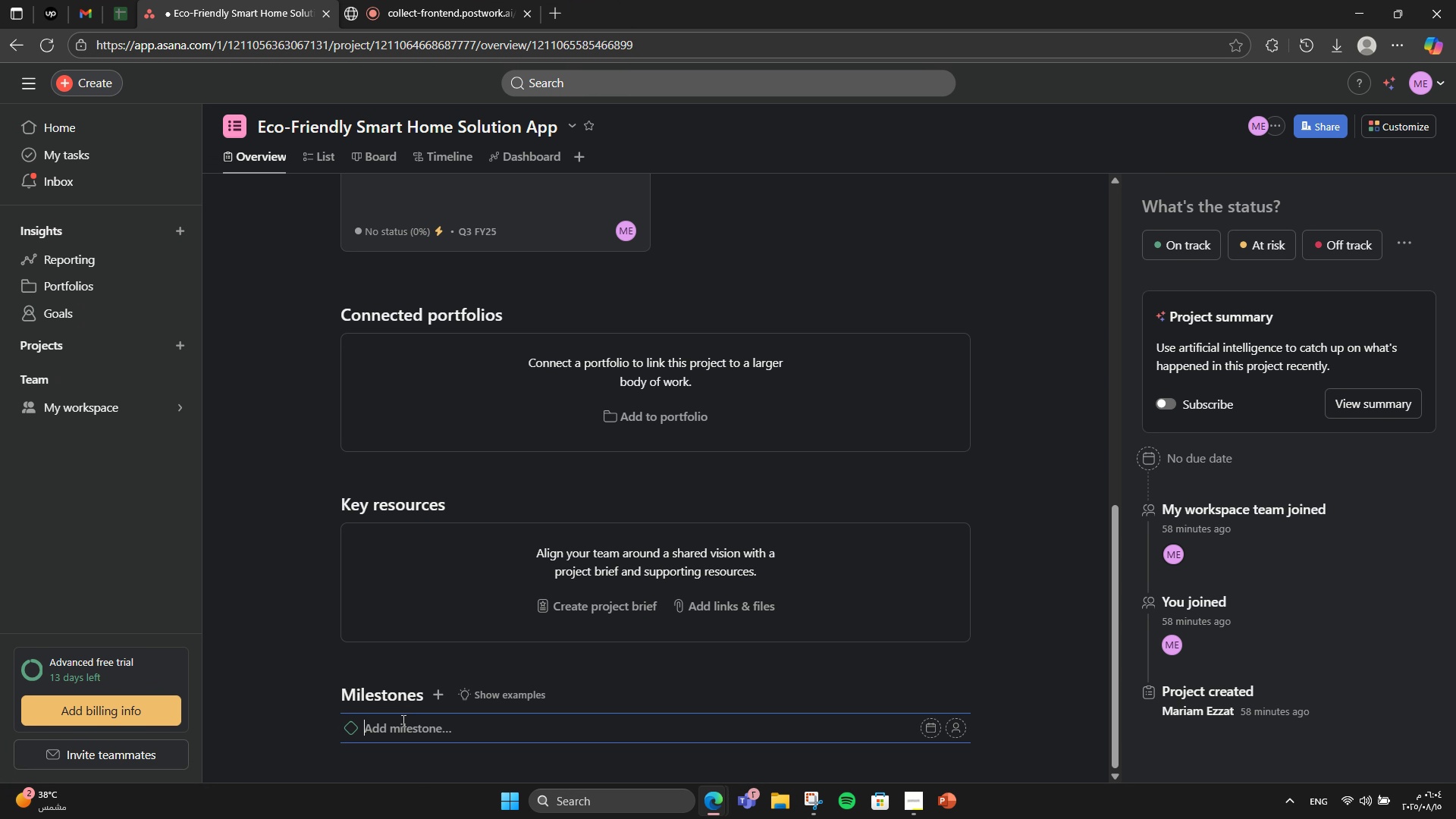 
double_click([402, 720])
 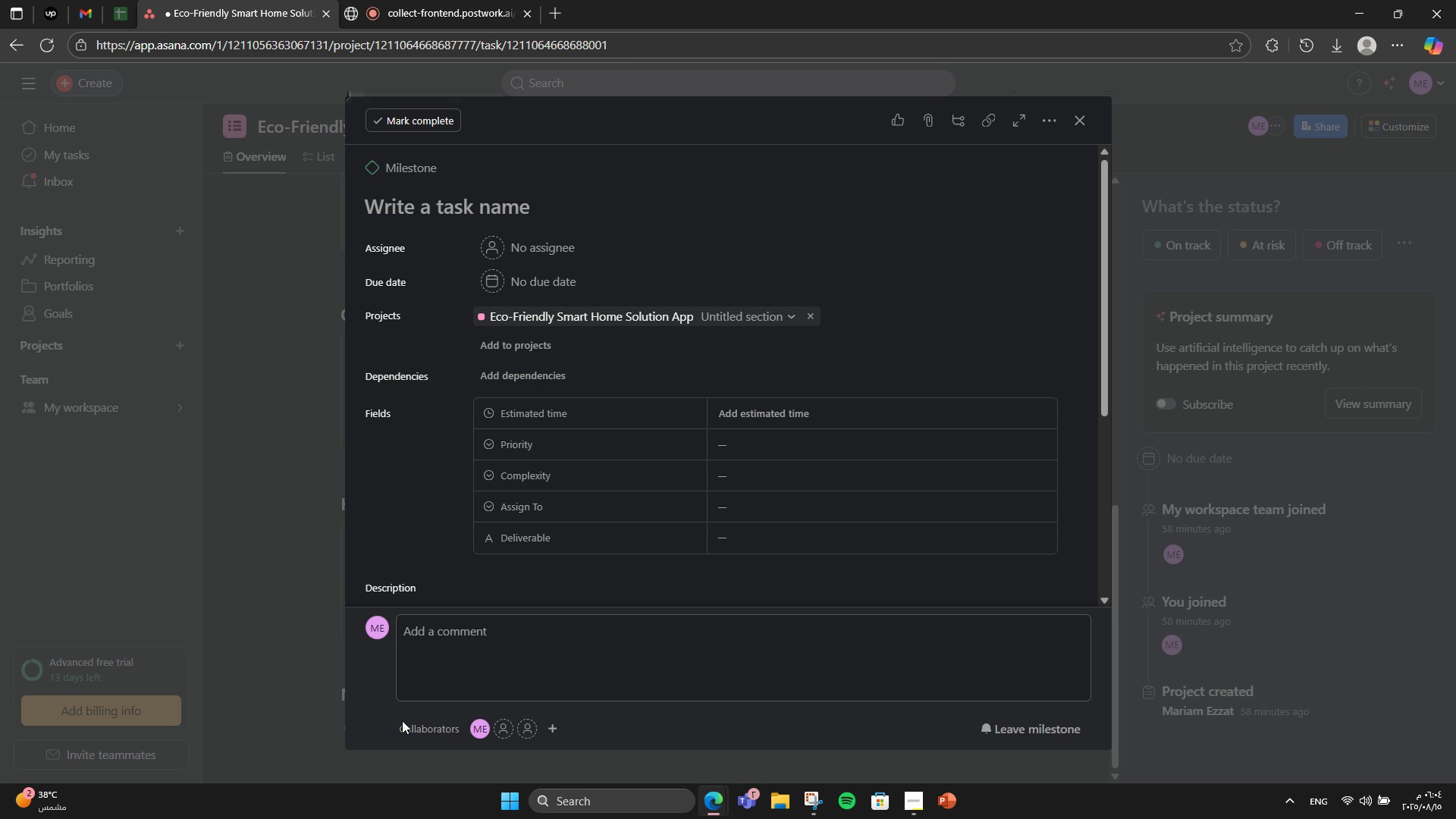 
left_click([208, 502])
 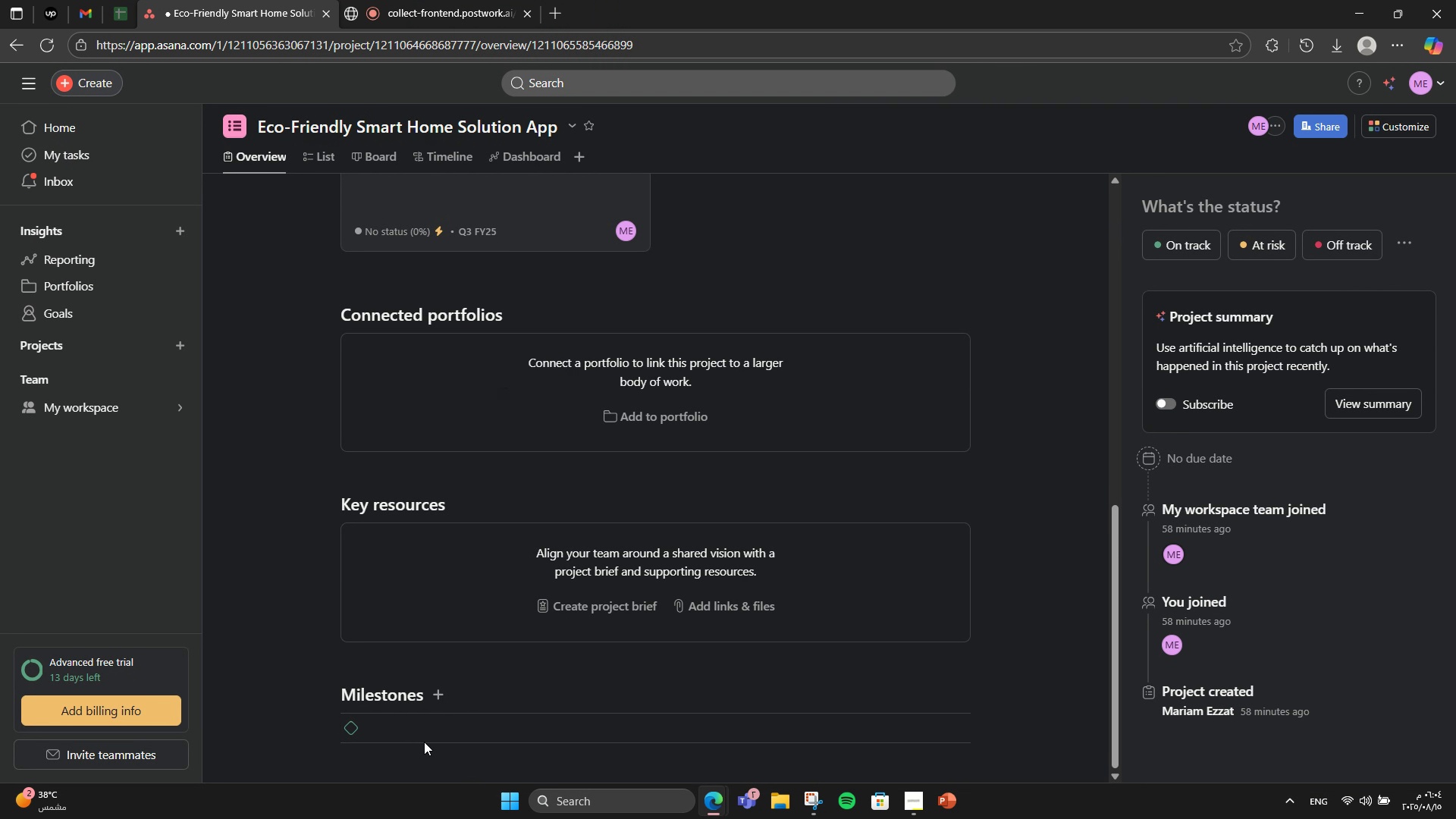 
left_click([406, 730])
 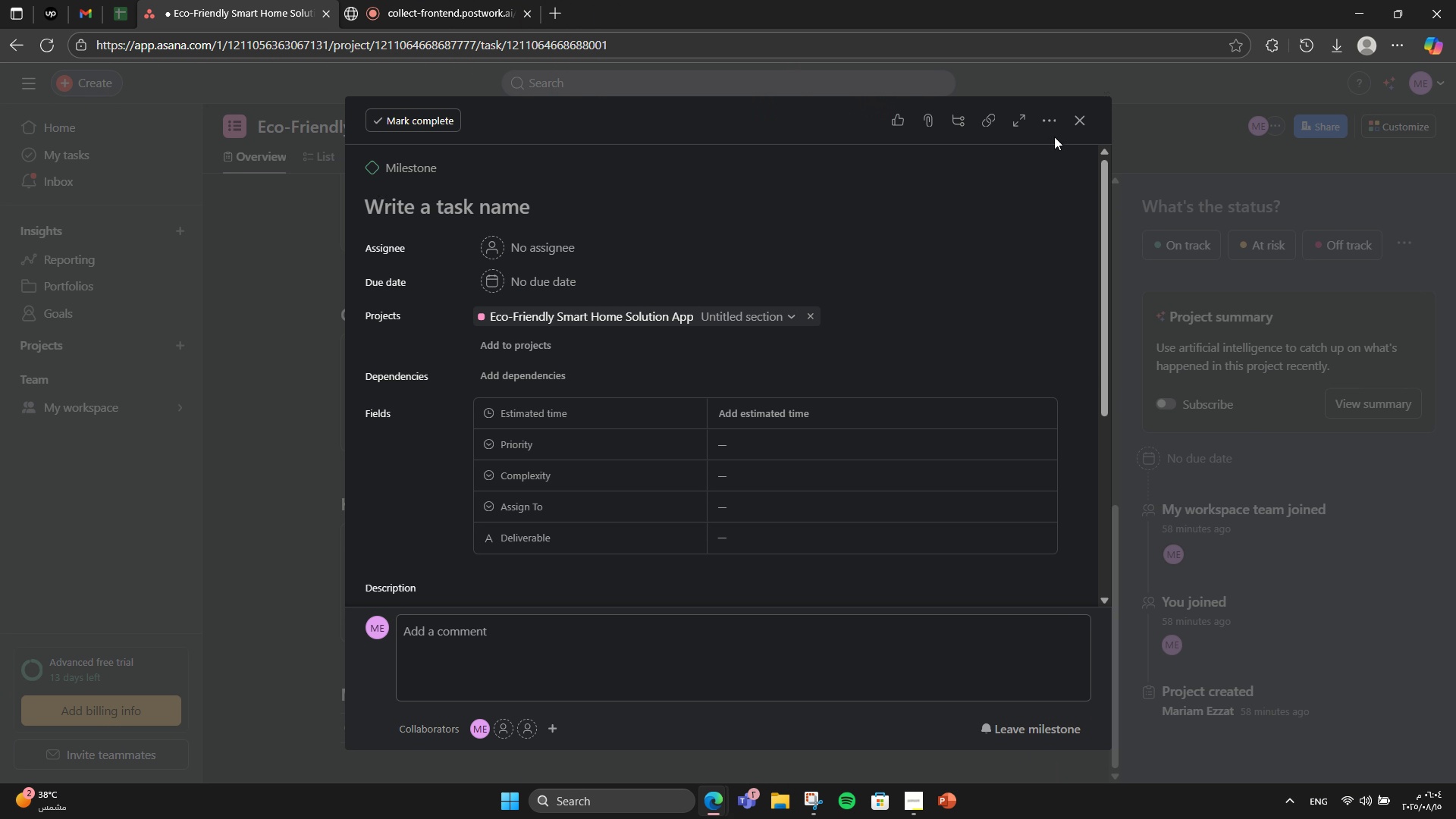 
left_click([1046, 127])
 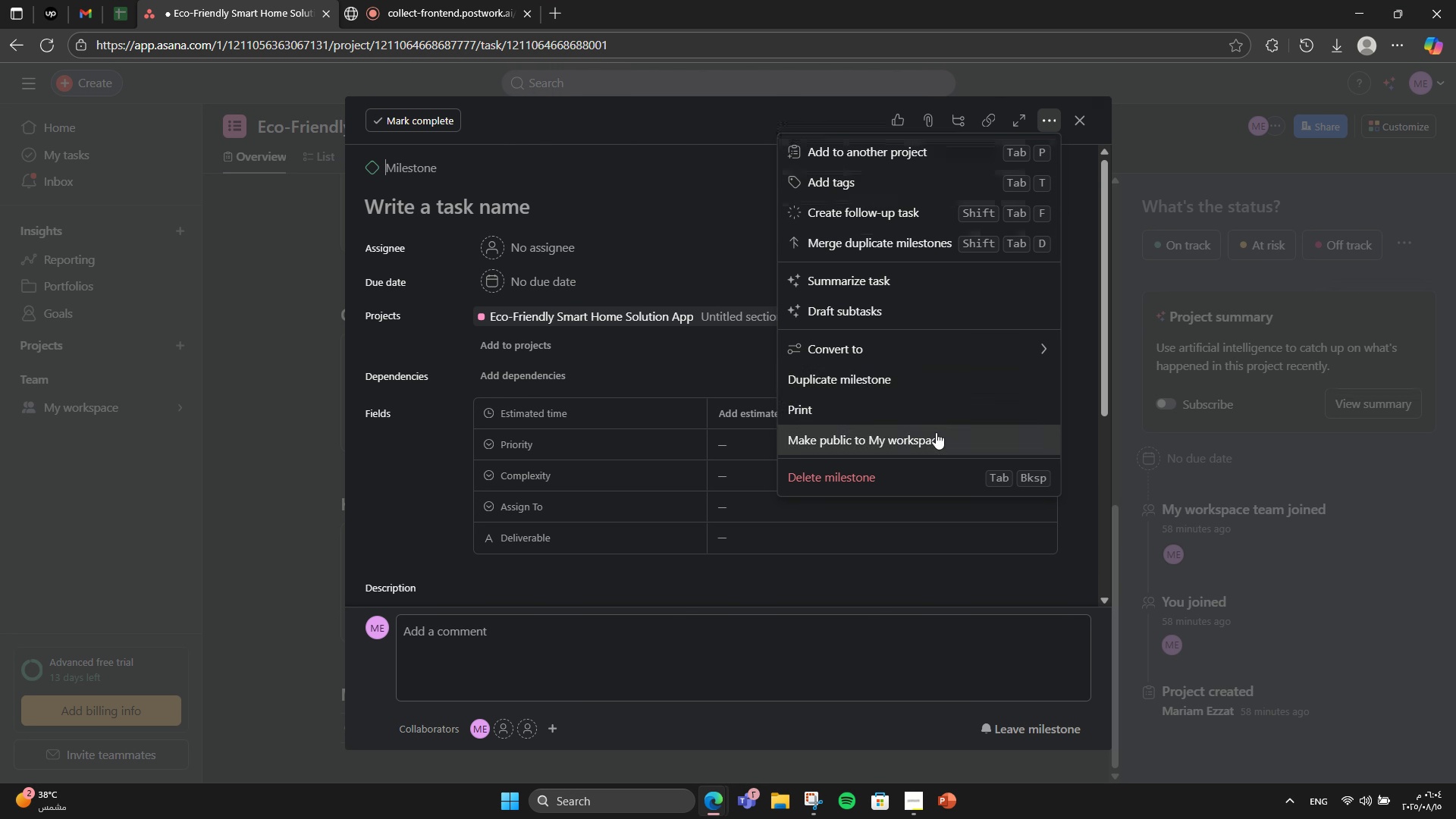 
left_click([940, 472])
 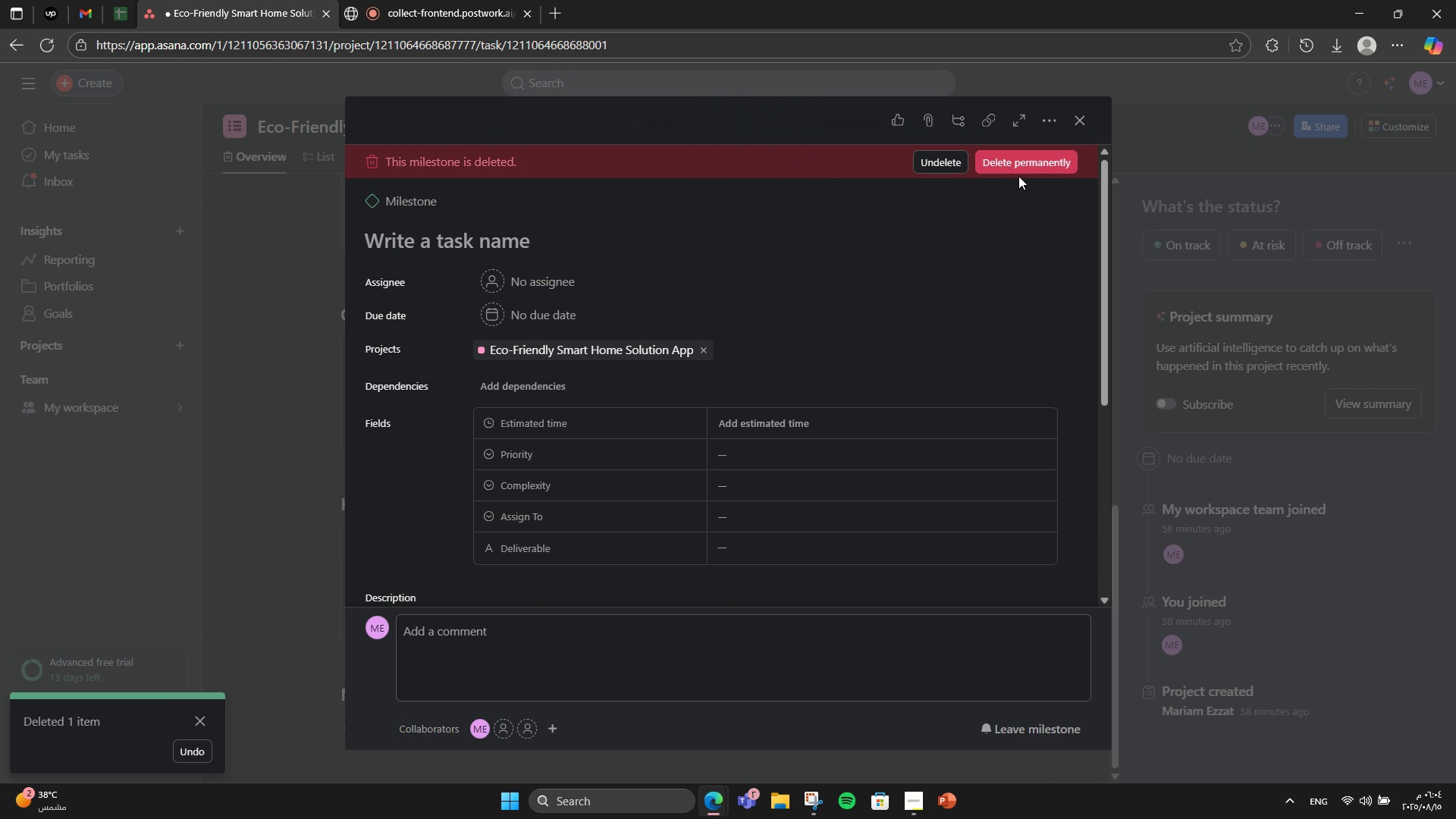 
left_click([1018, 166])
 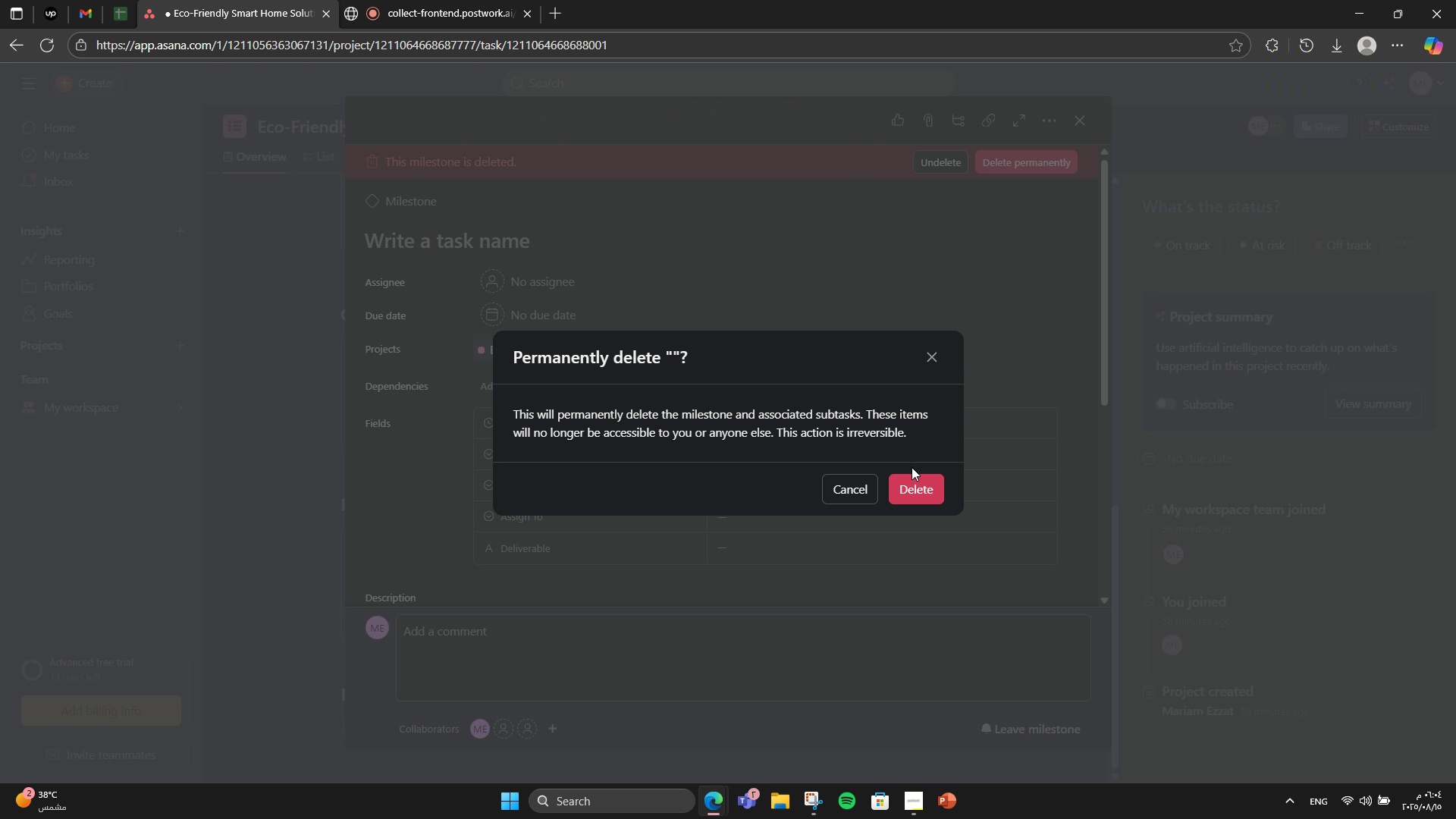 
left_click([915, 486])
 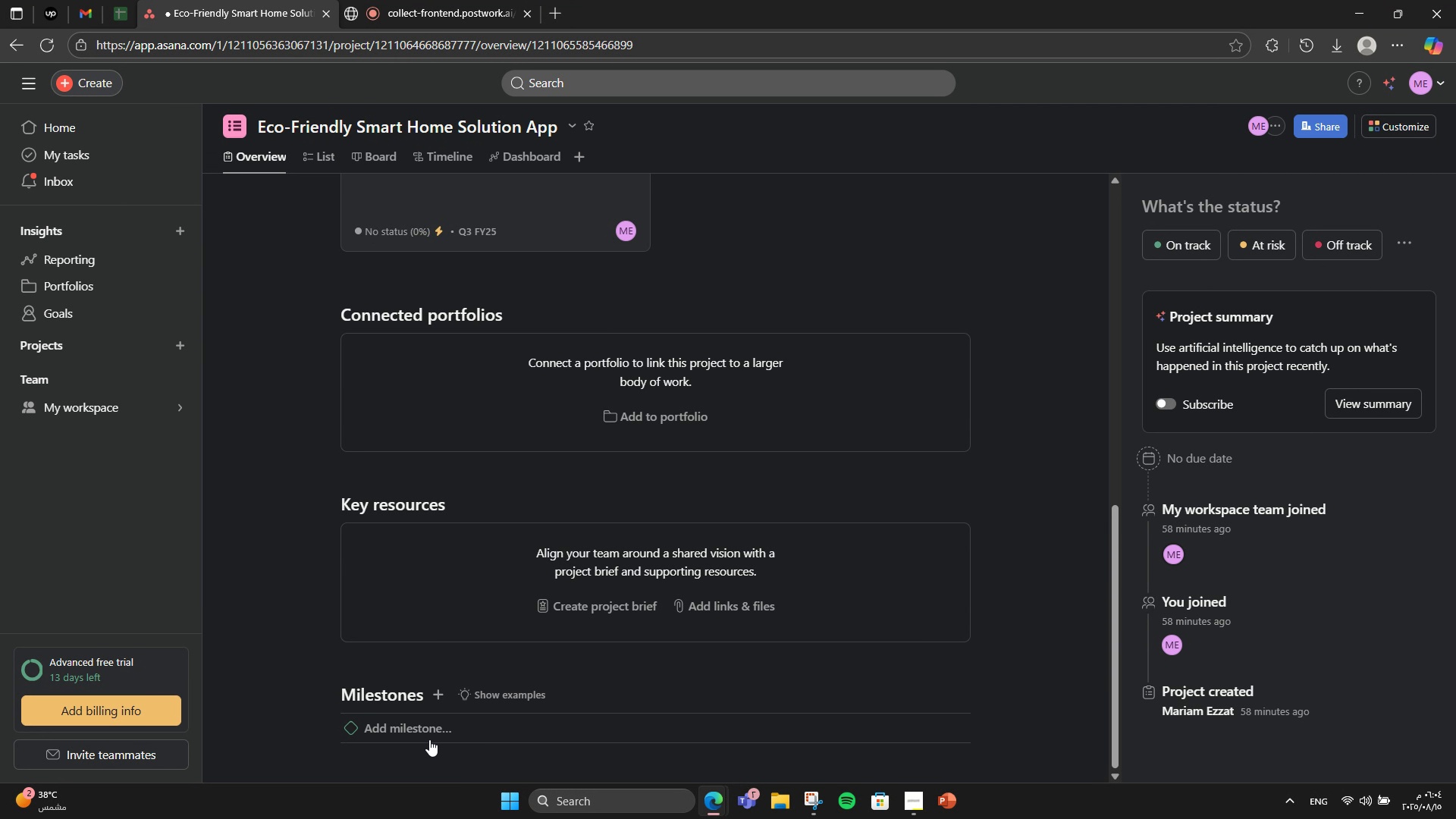 
left_click([426, 731])
 